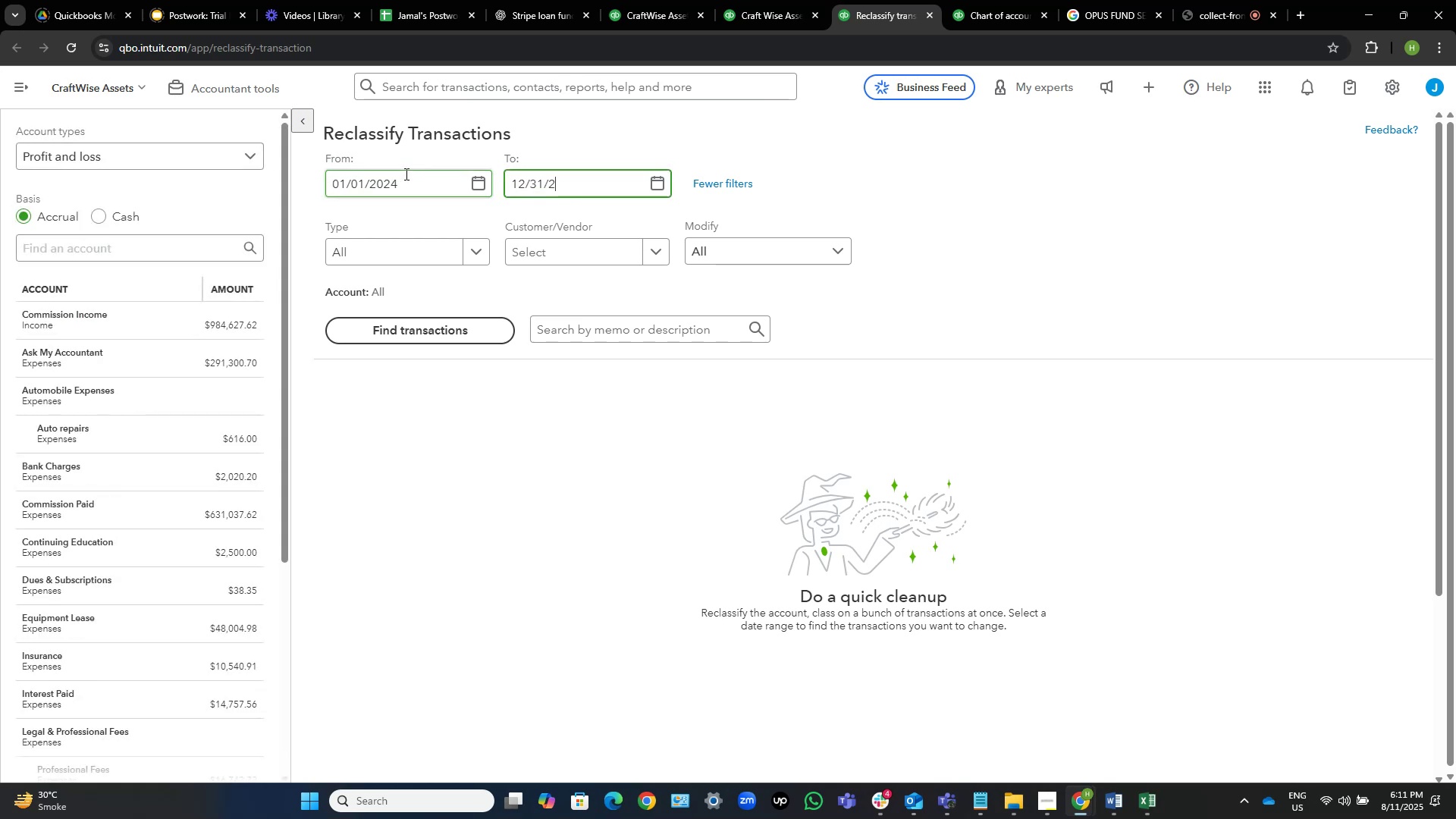 
key(Numpad4)
 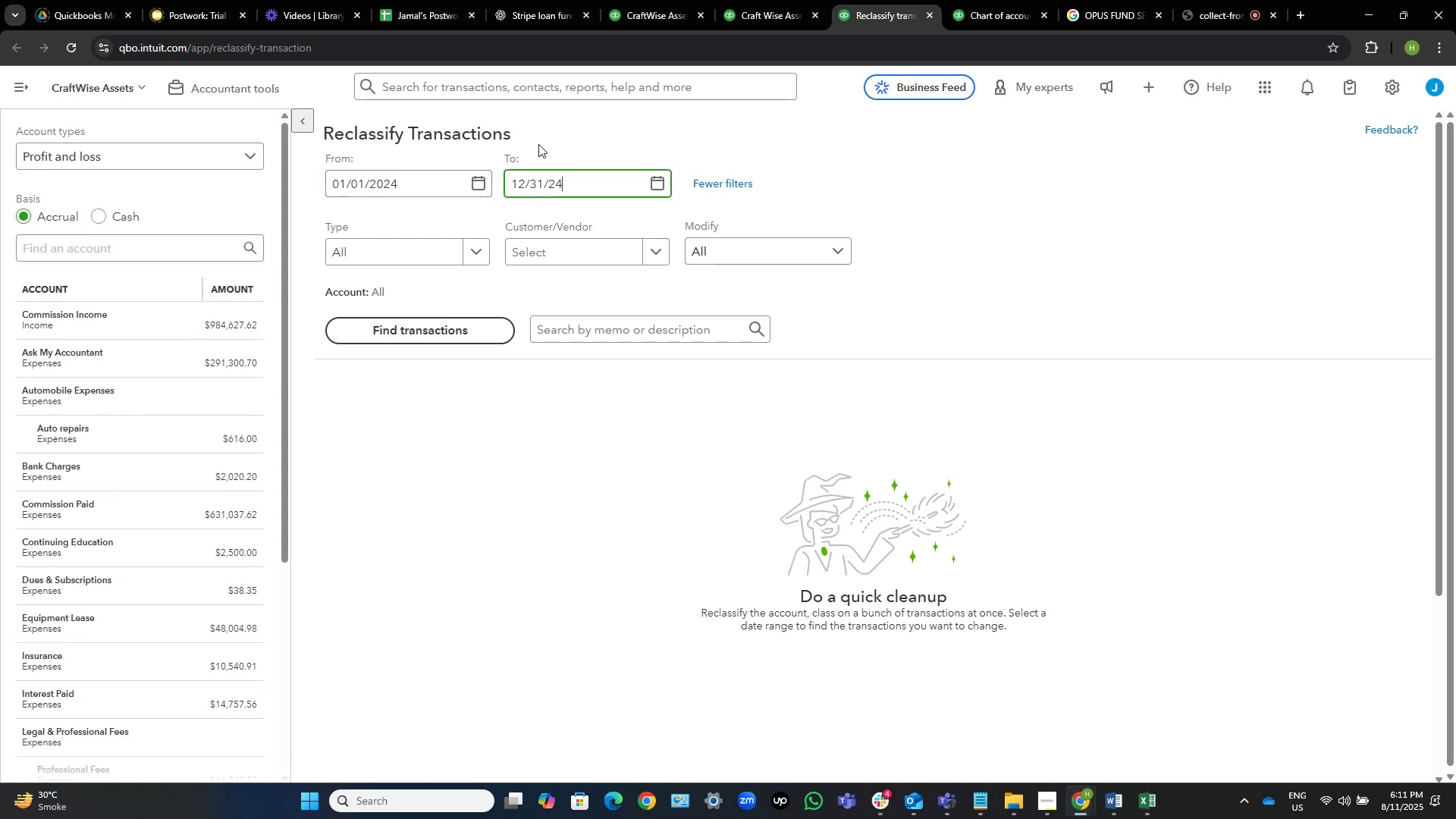 
left_click([560, 139])
 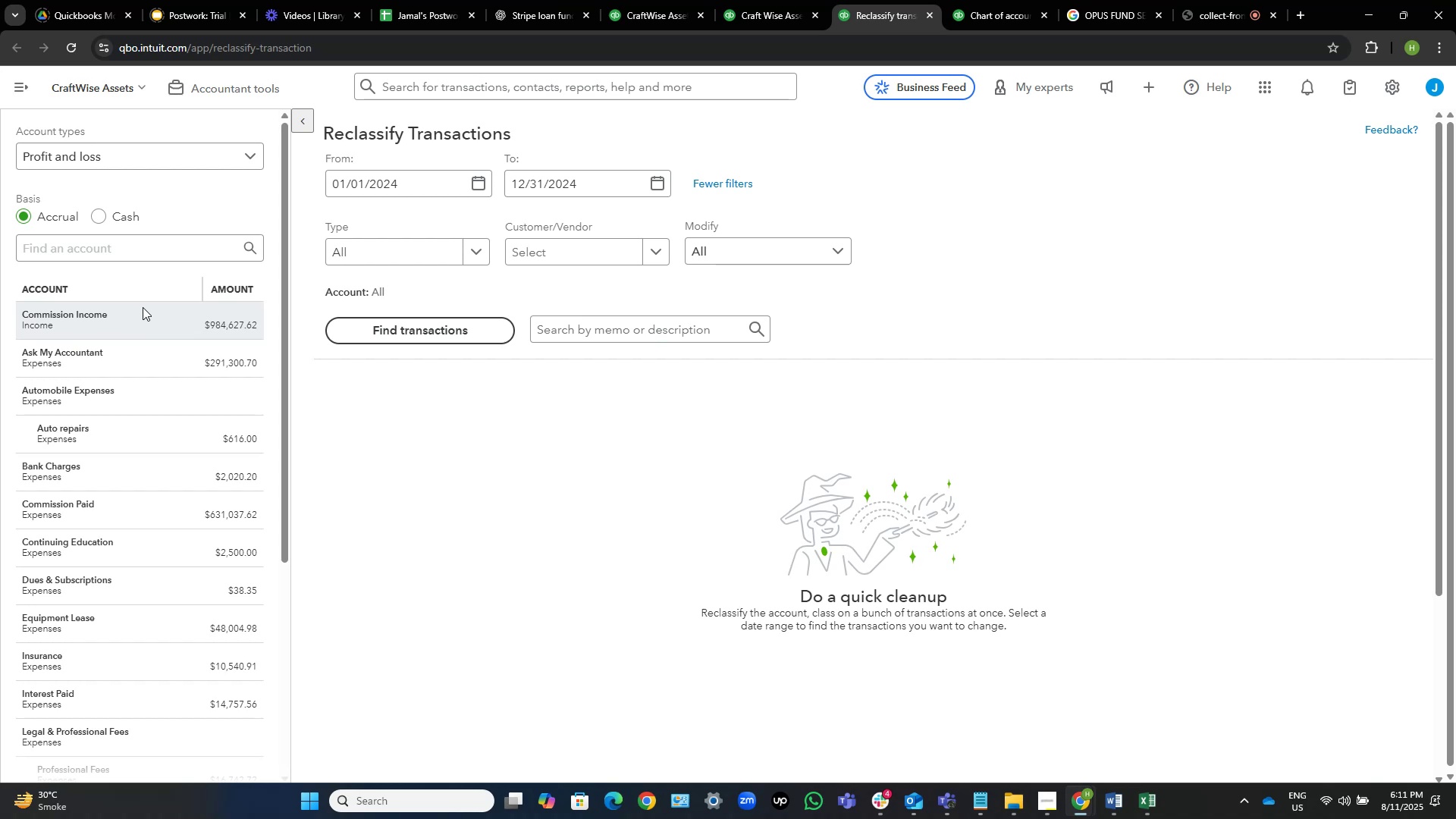 
mouse_move([152, 295])
 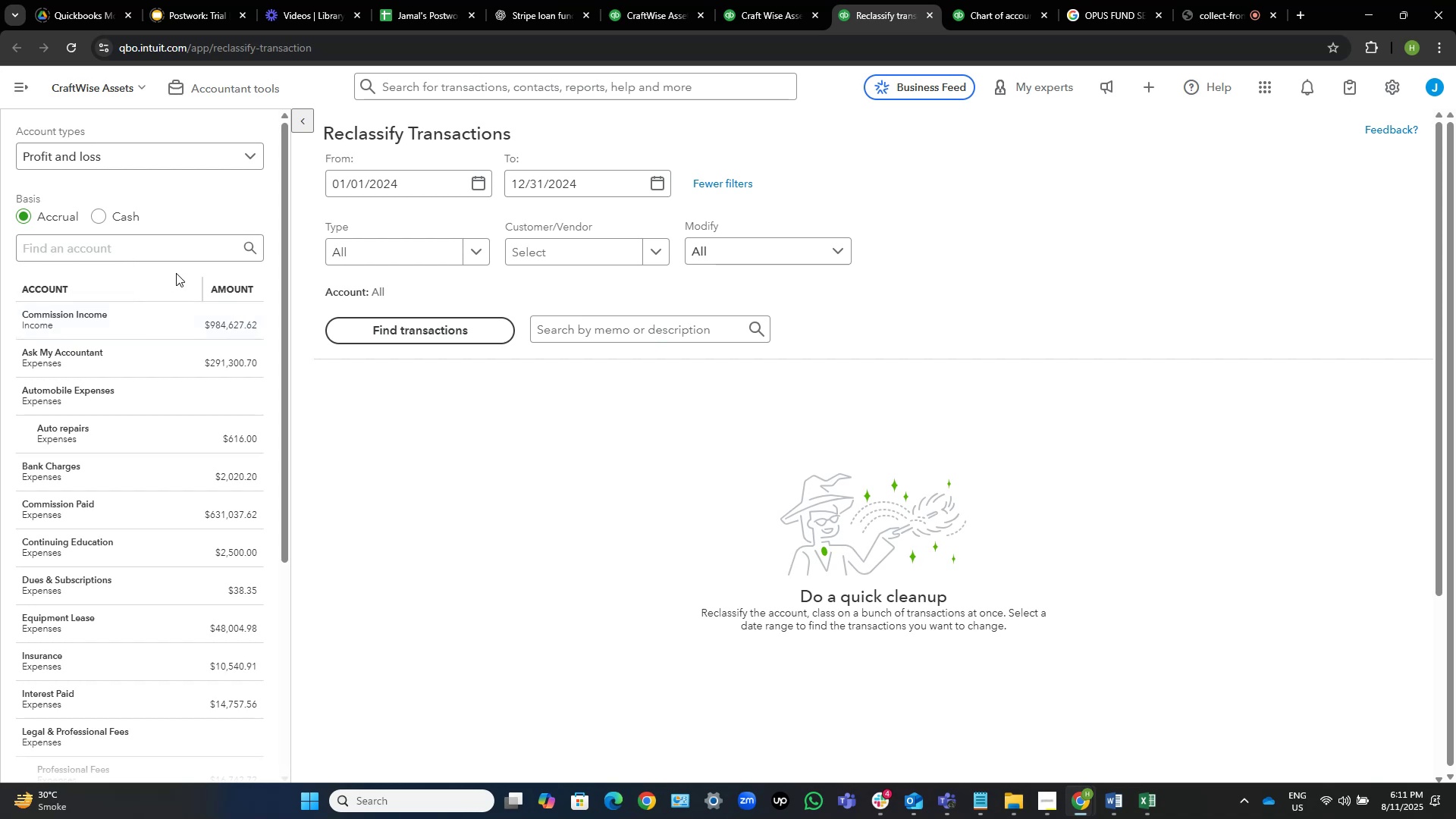 
mouse_move([232, 385])
 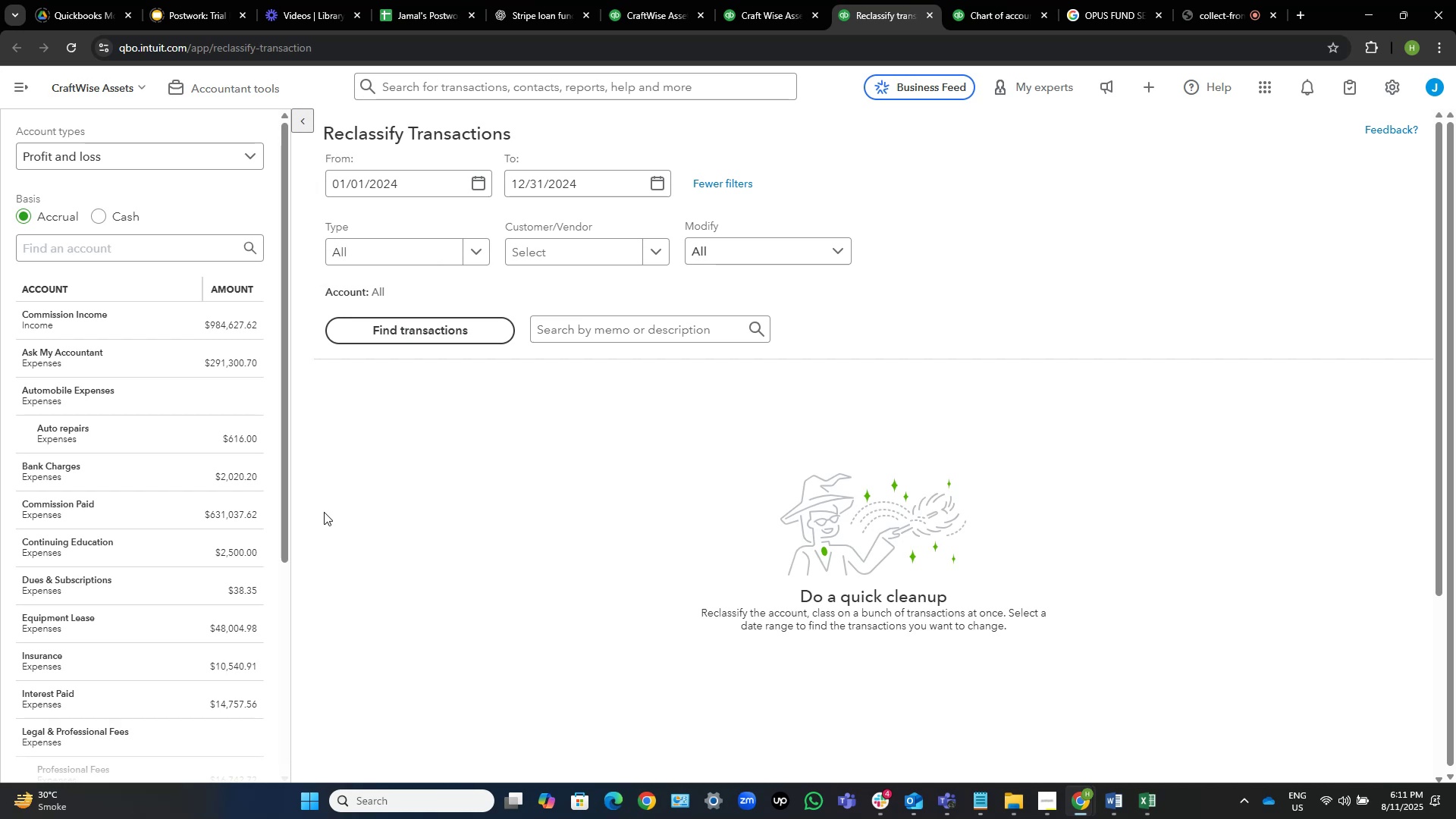 
scroll: coordinate [190, 579], scroll_direction: down, amount: 3.0
 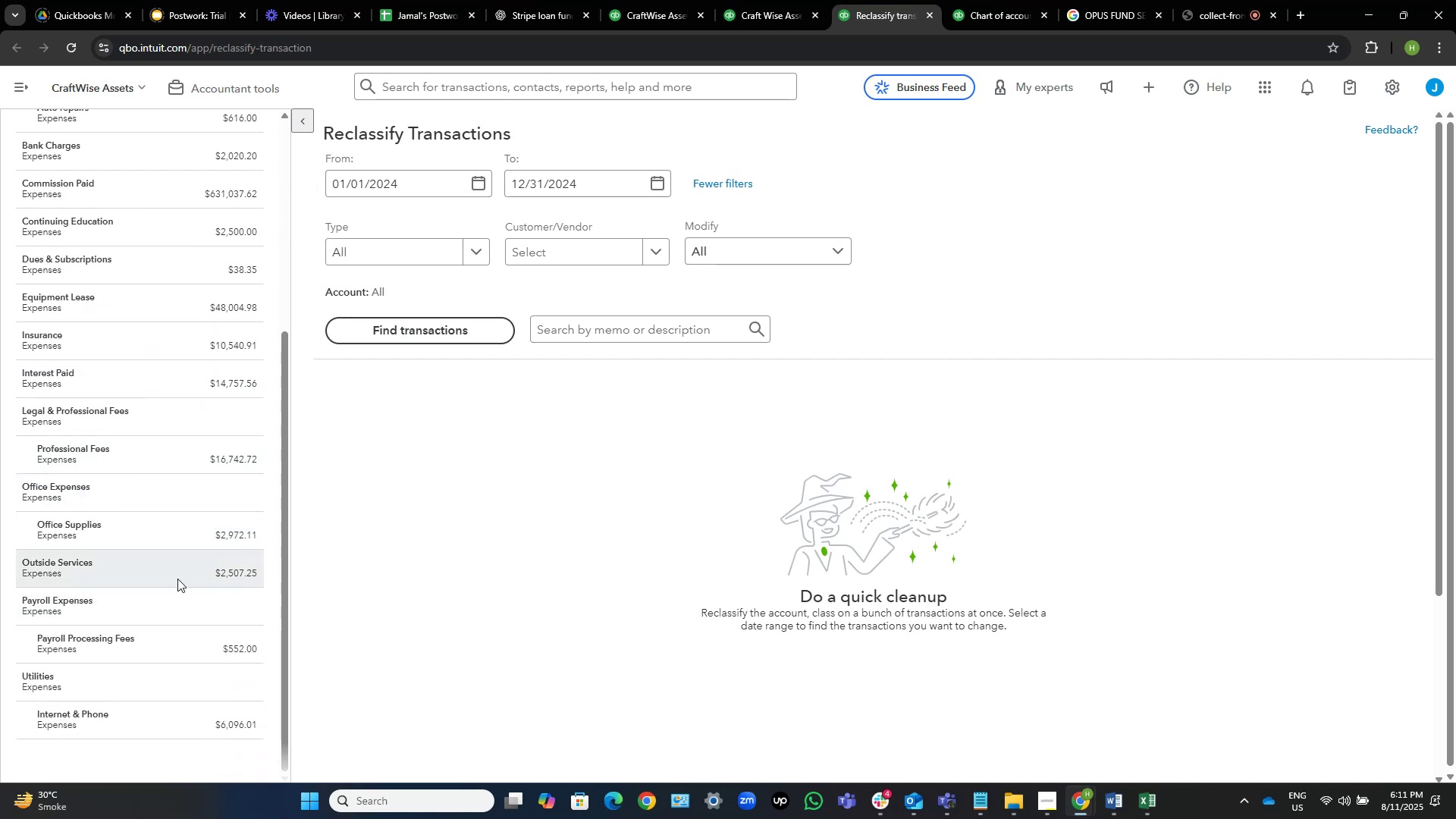 
wait(8.6)
 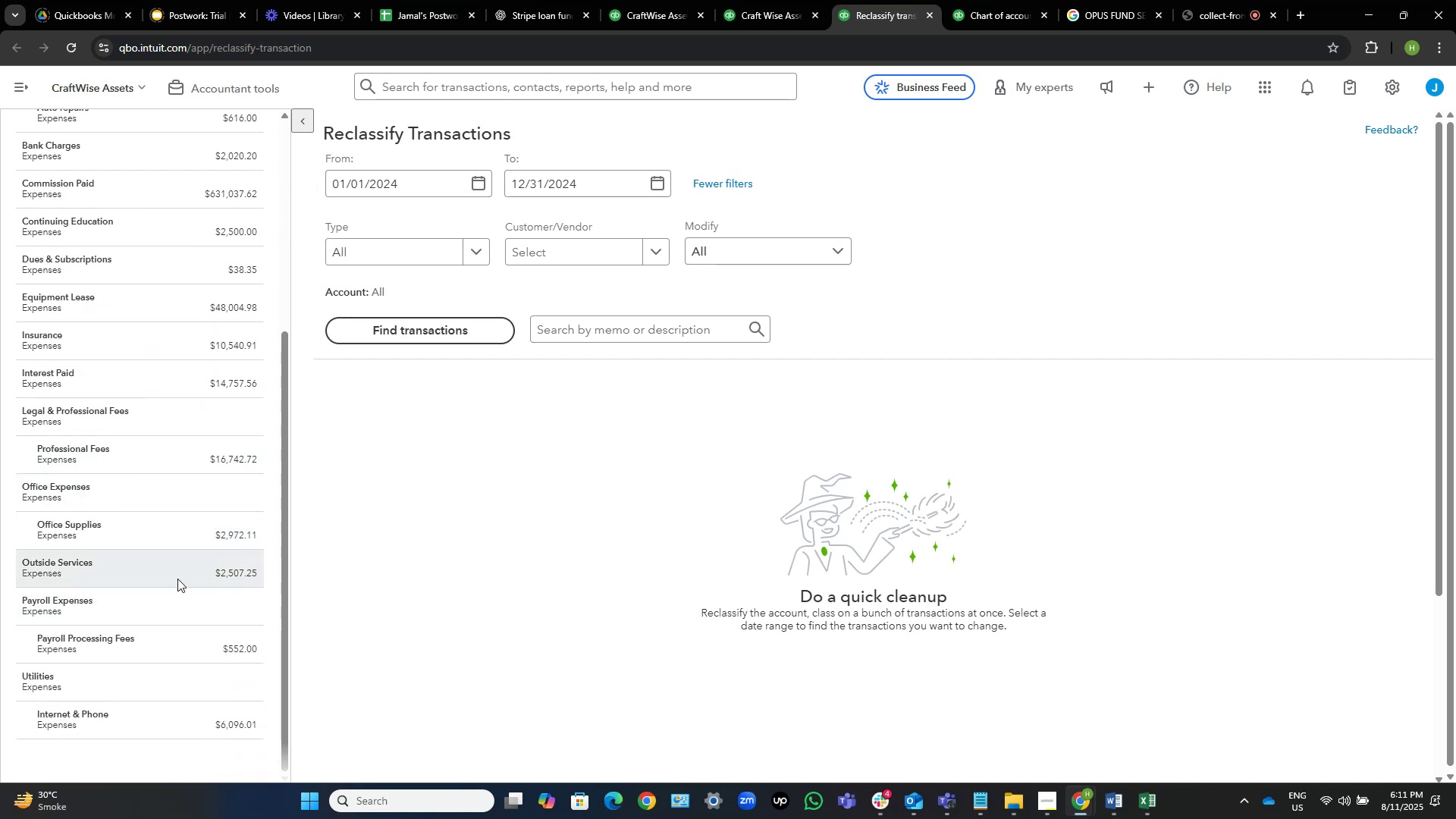 
left_click([209, 630])
 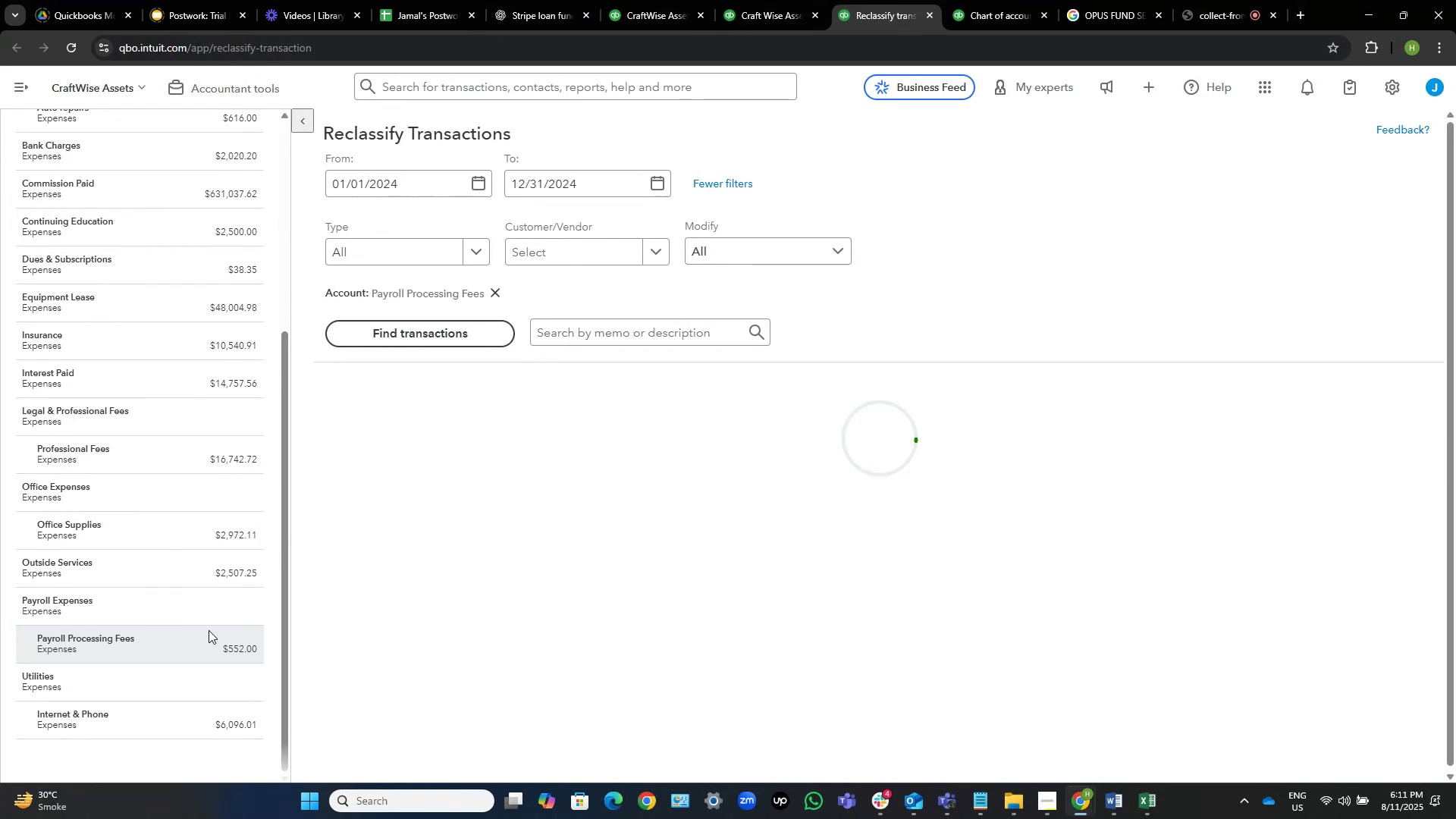 
scroll: coordinate [209, 630], scroll_direction: up, amount: 1.0
 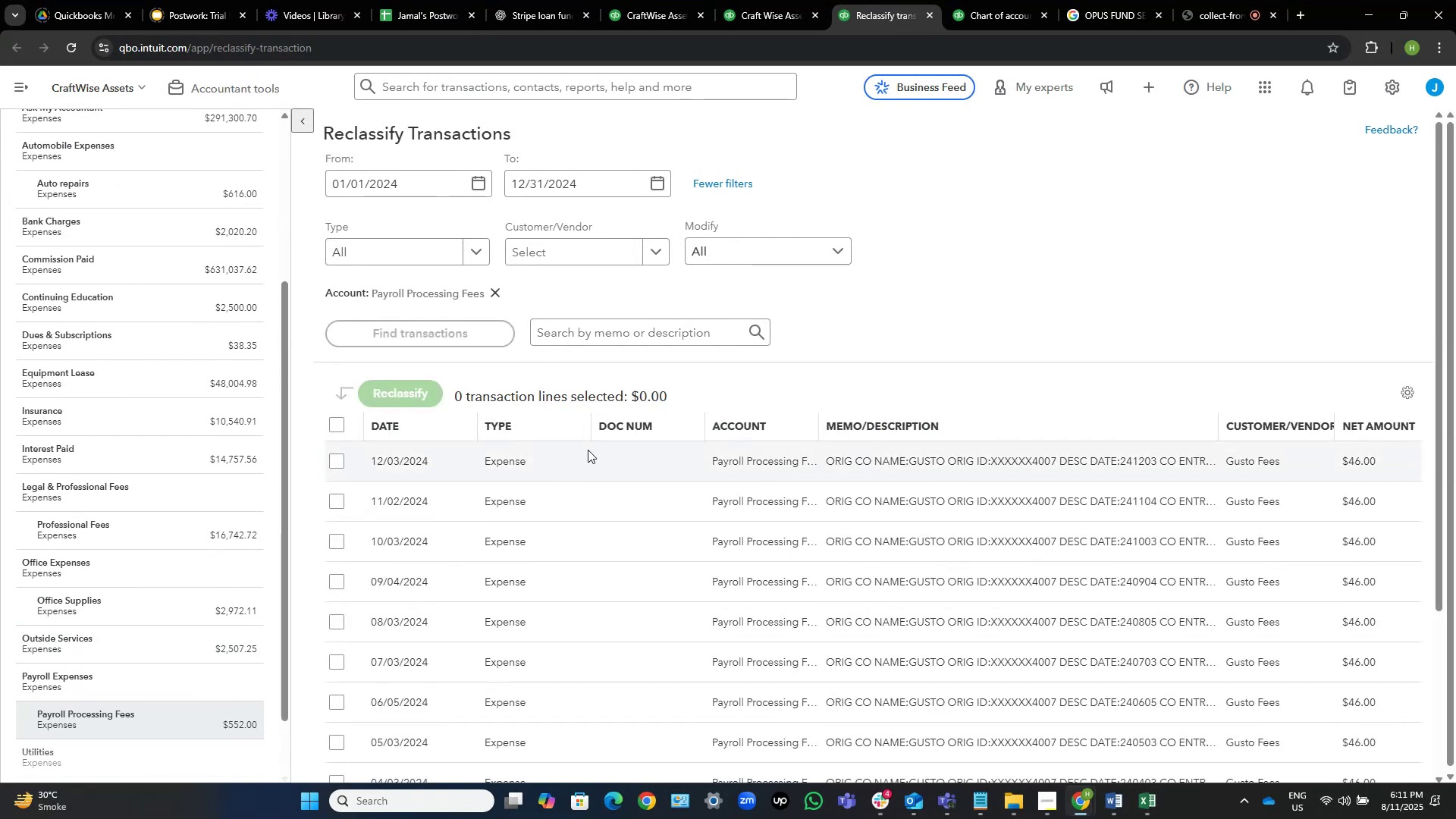 
scroll: coordinate [748, 332], scroll_direction: down, amount: 5.0
 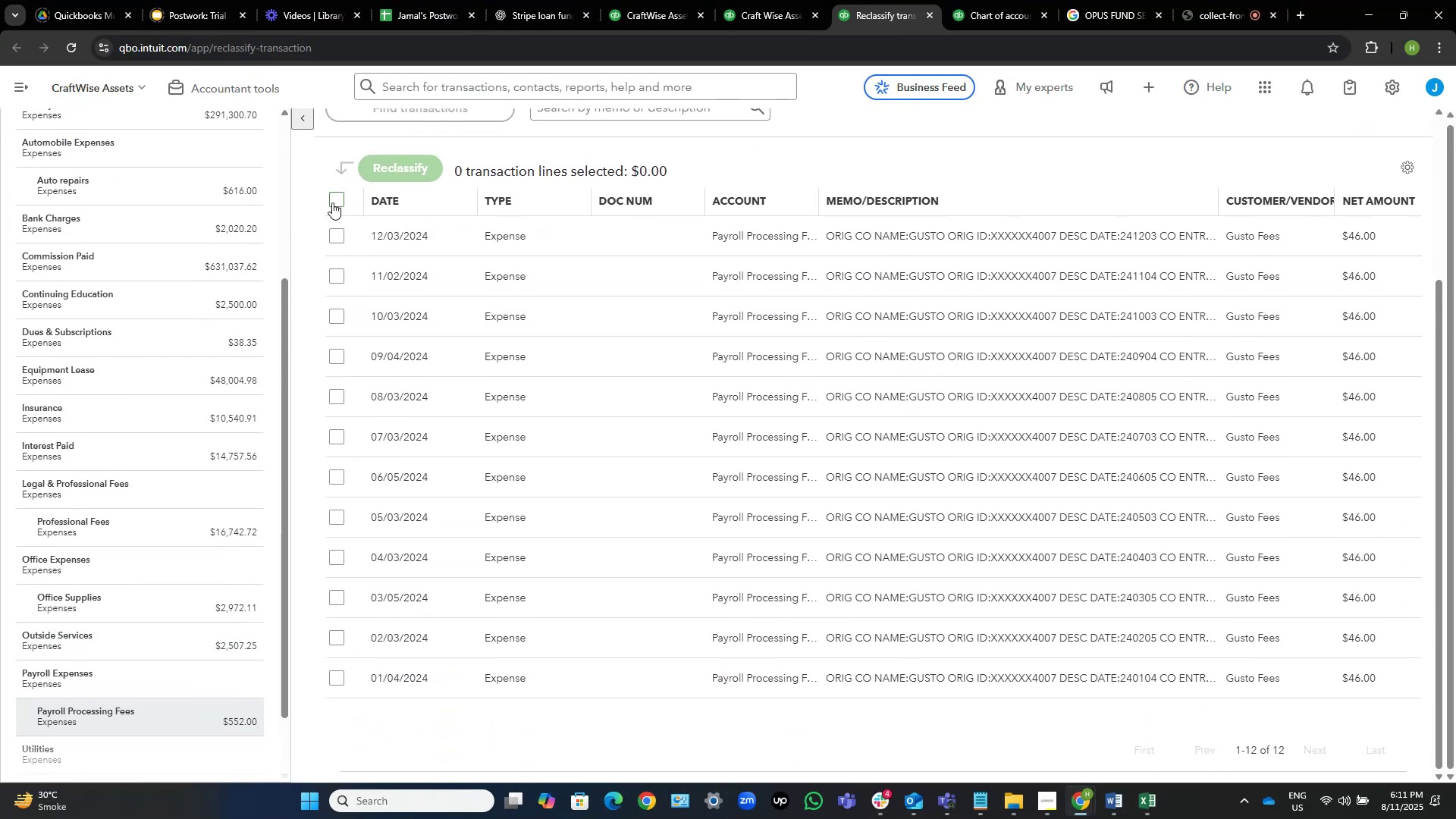 
left_click([332, 202])
 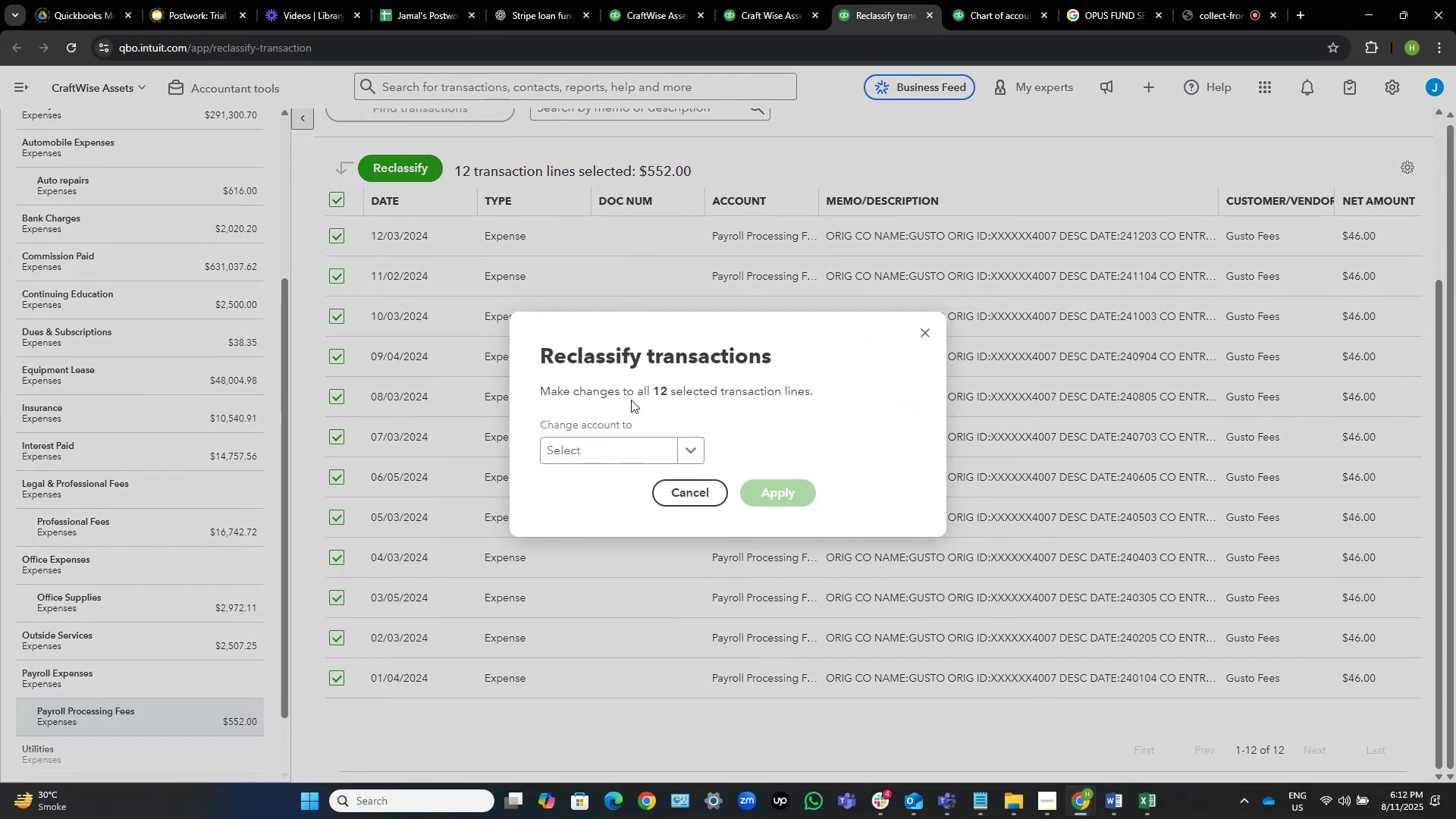 
left_click([615, 448])
 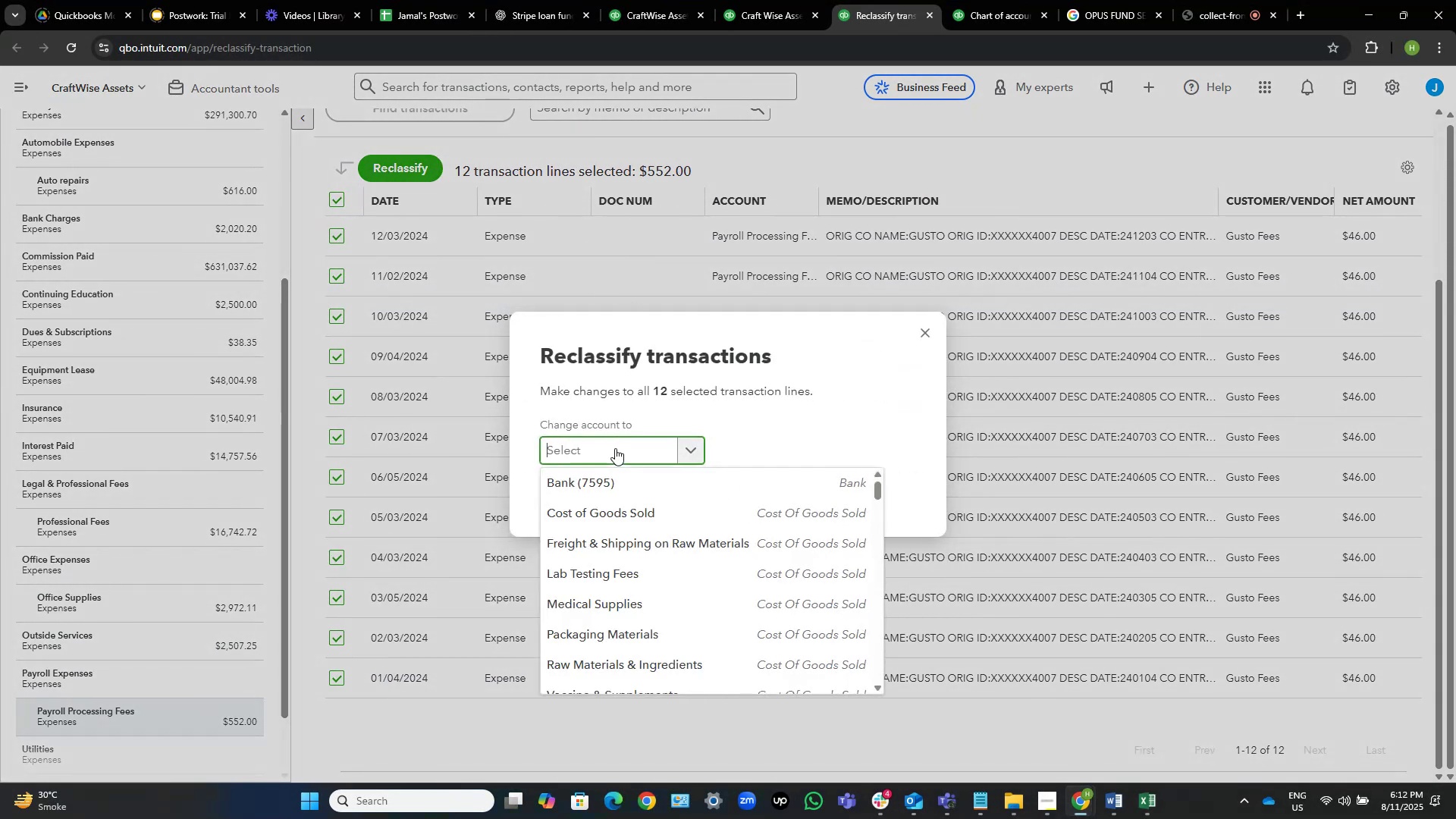 
type(proess)
 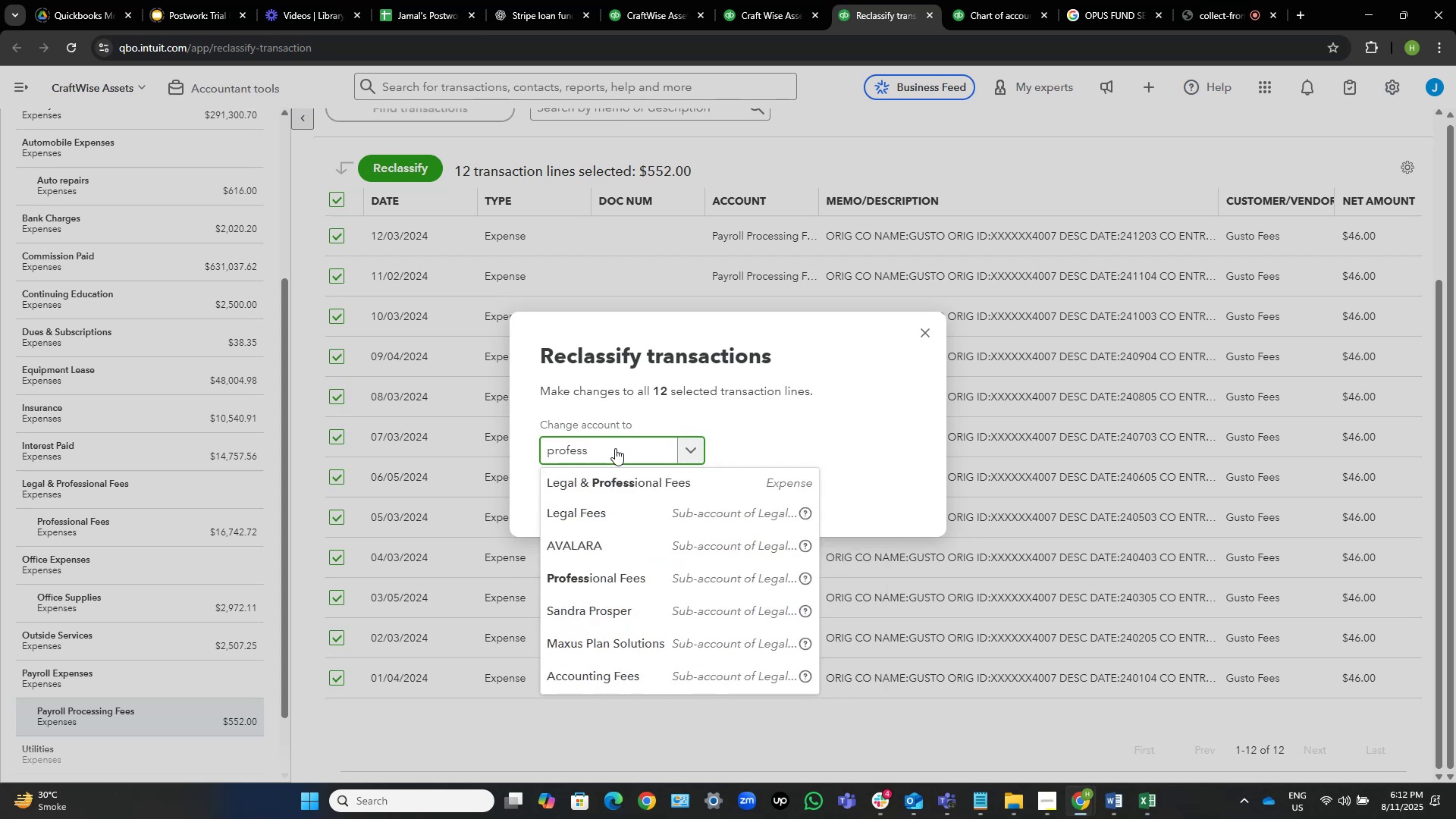 
hold_key(key=F, duration=0.34)
 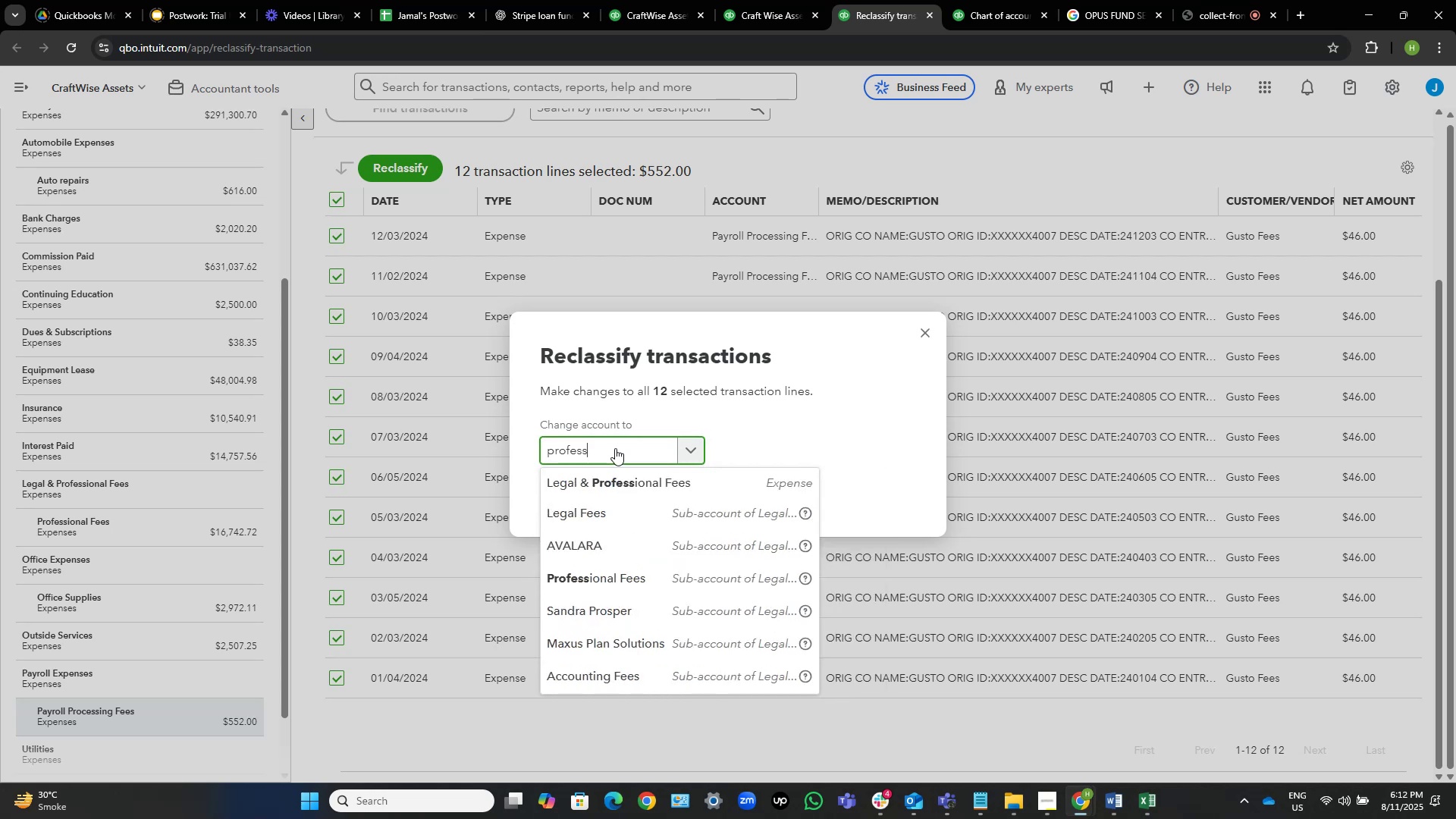 
left_click([640, 576])
 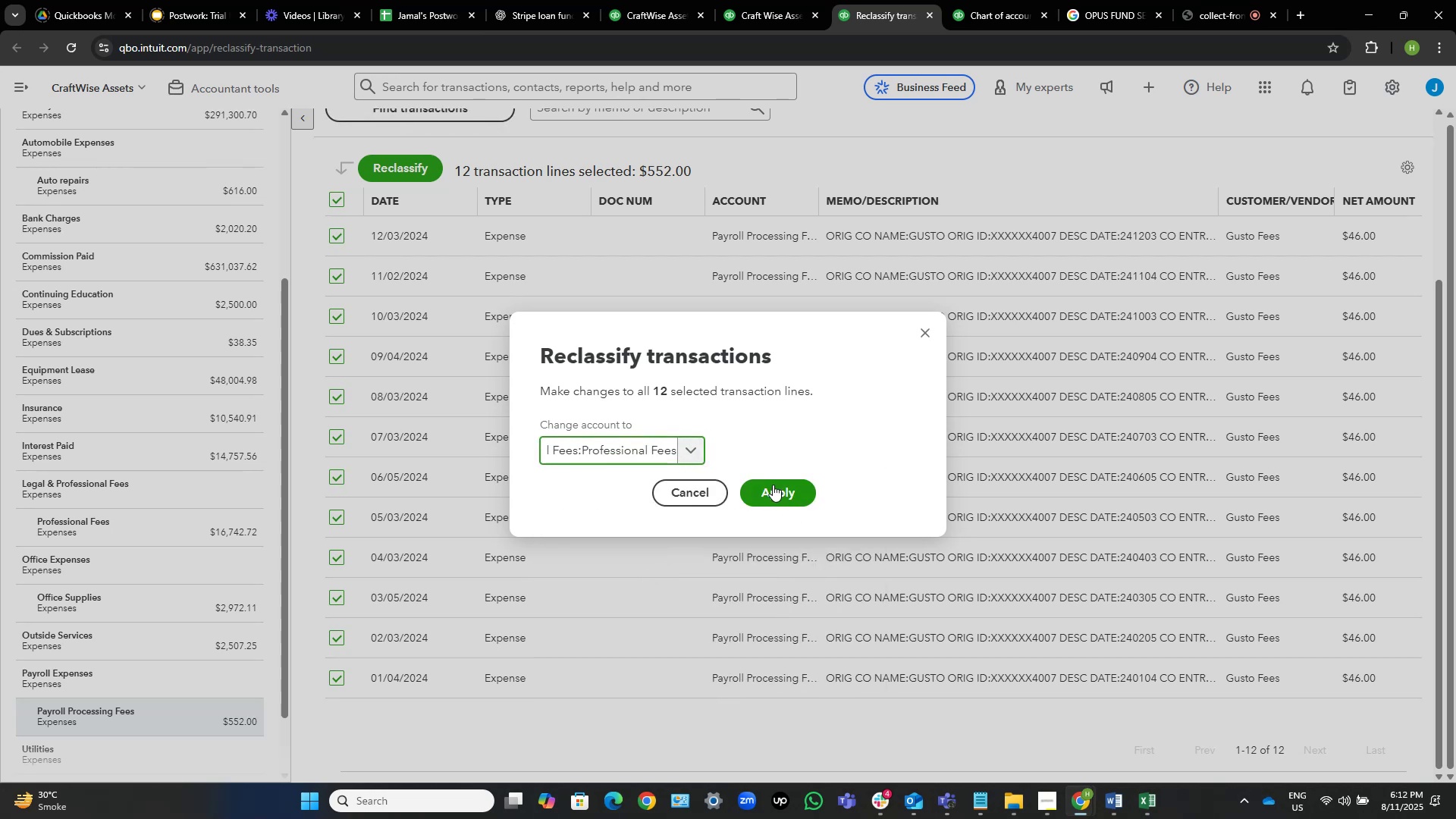 
left_click([773, 485])
 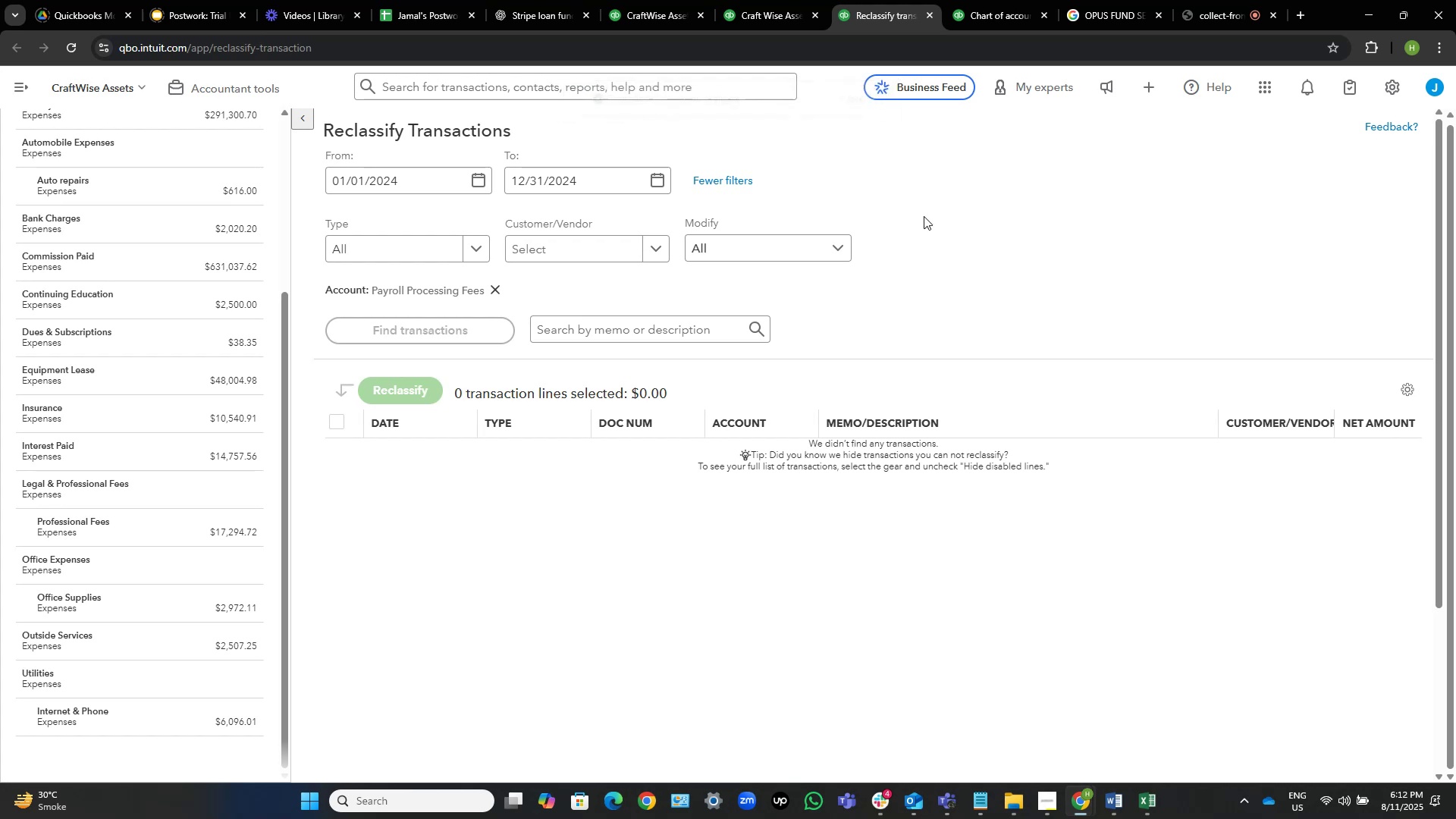 
wait(11.09)
 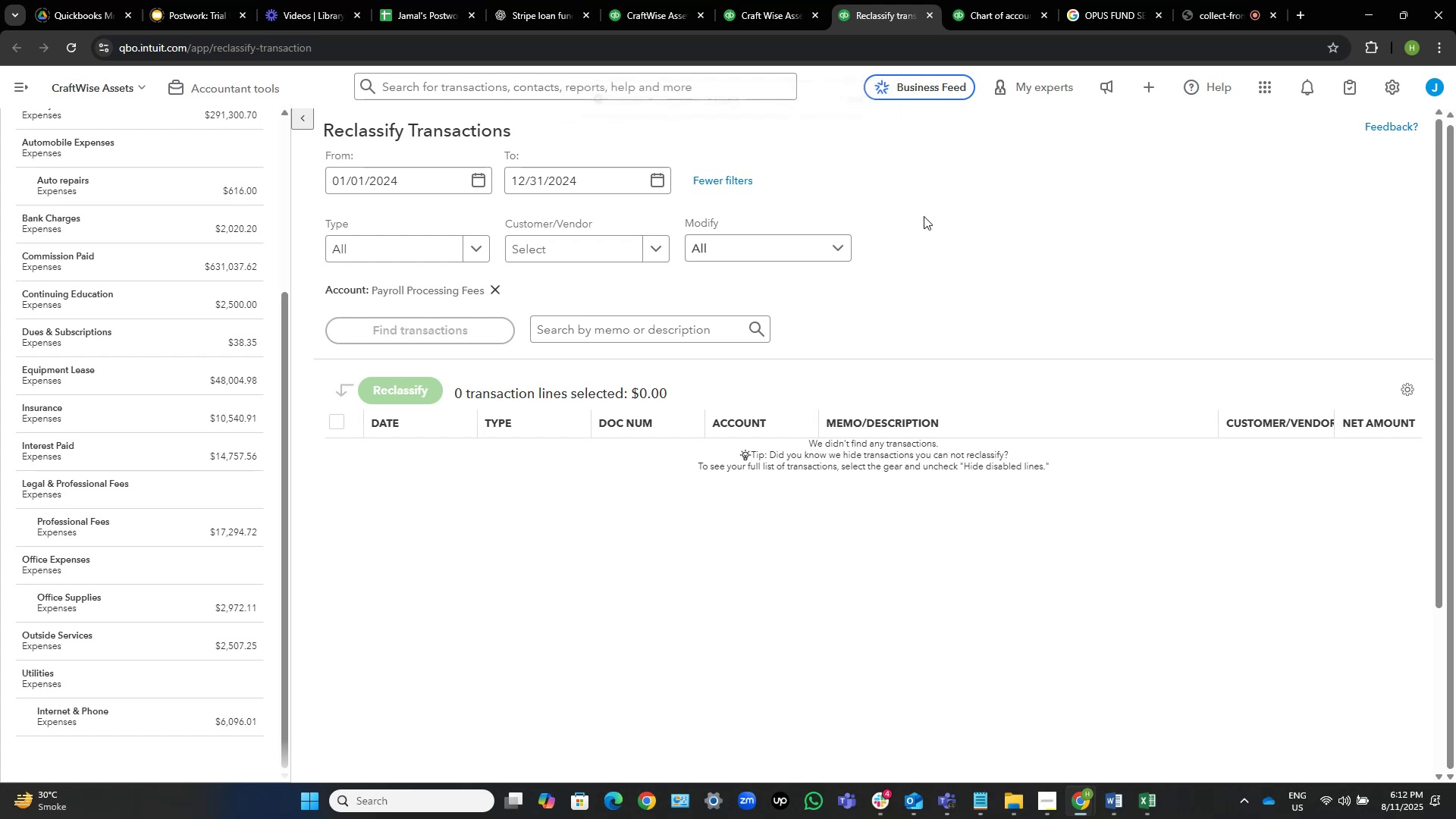 
left_click([777, 1])
 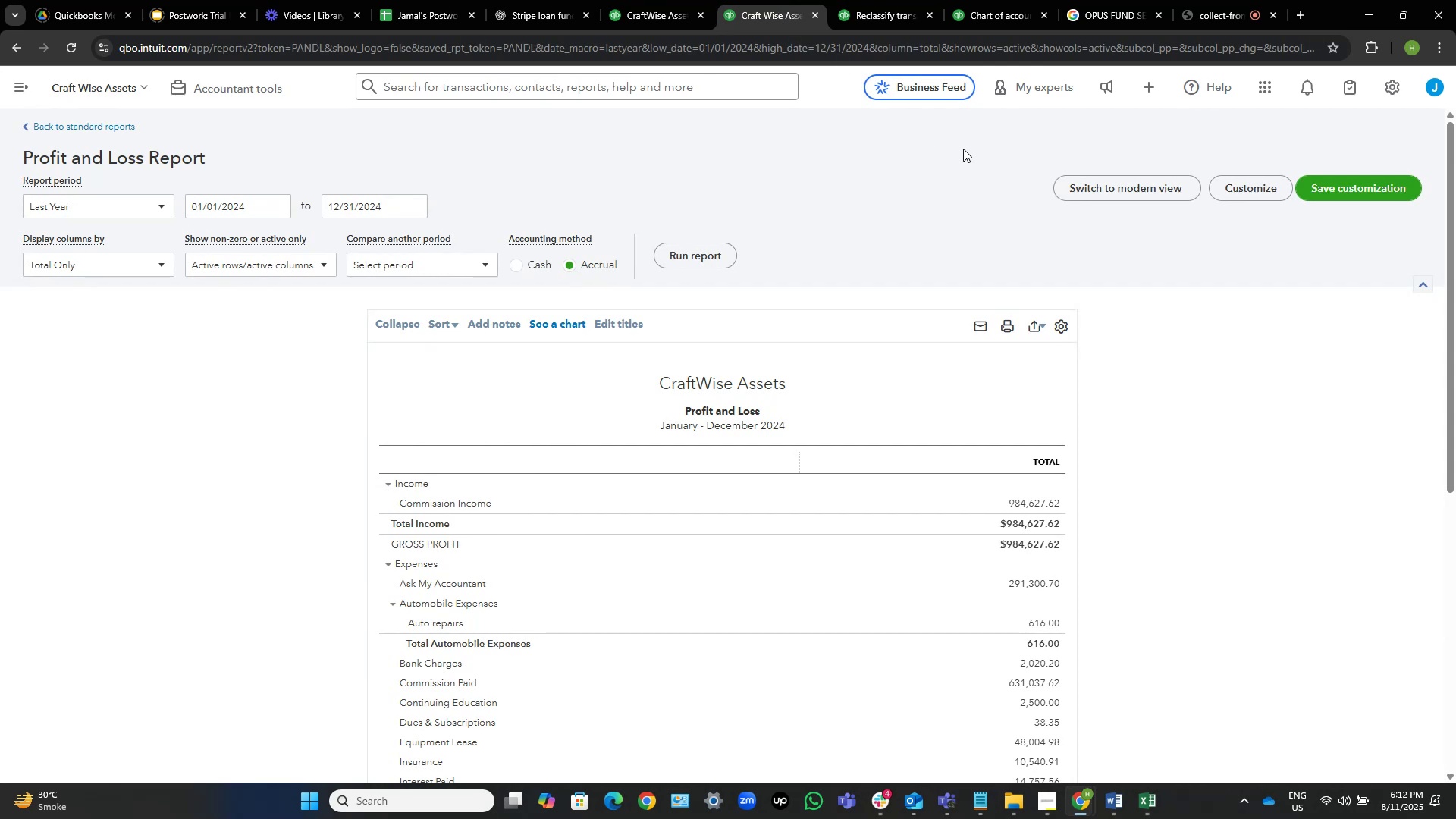 
wait(16.12)
 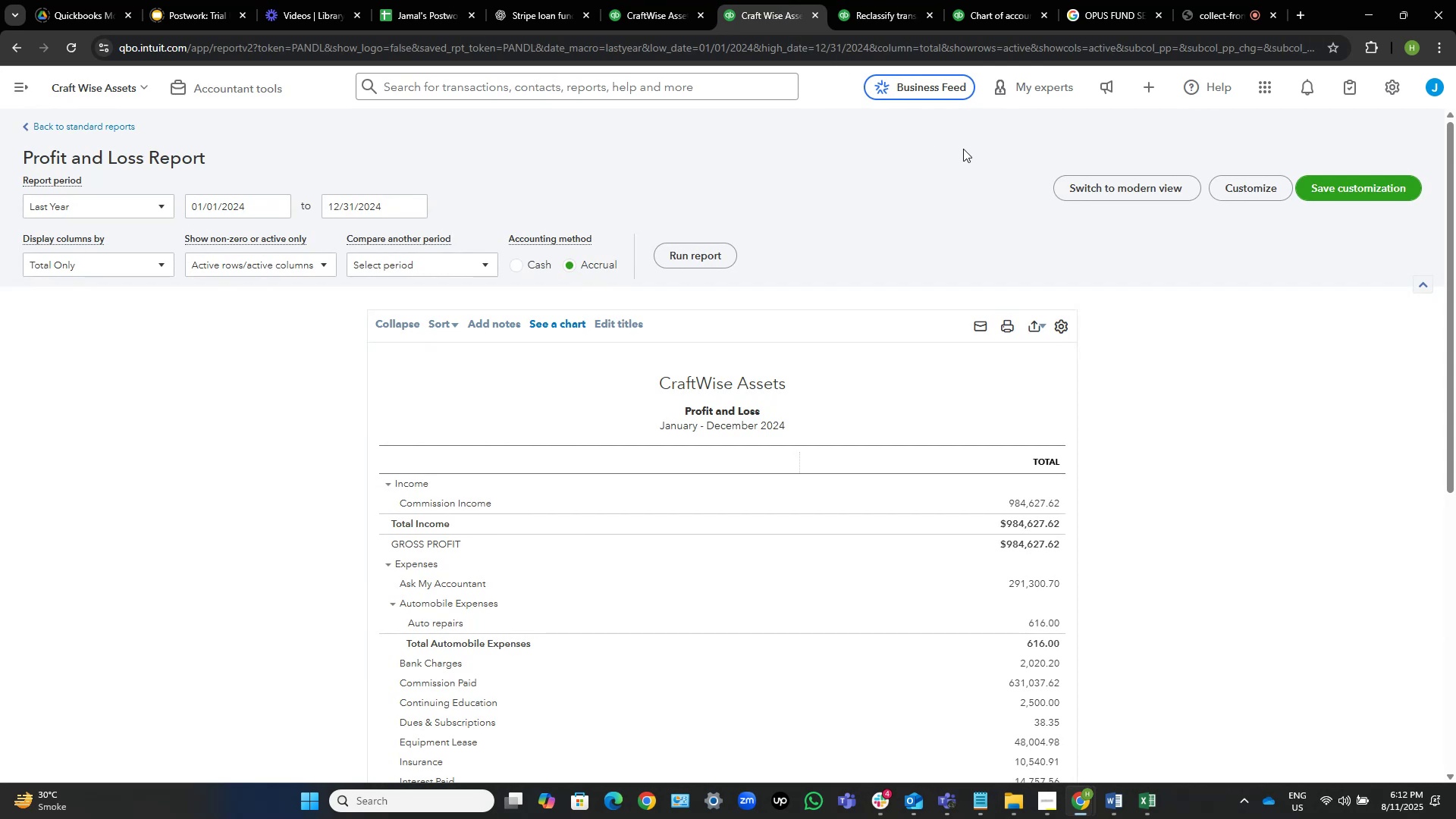 
left_click([873, 0])
 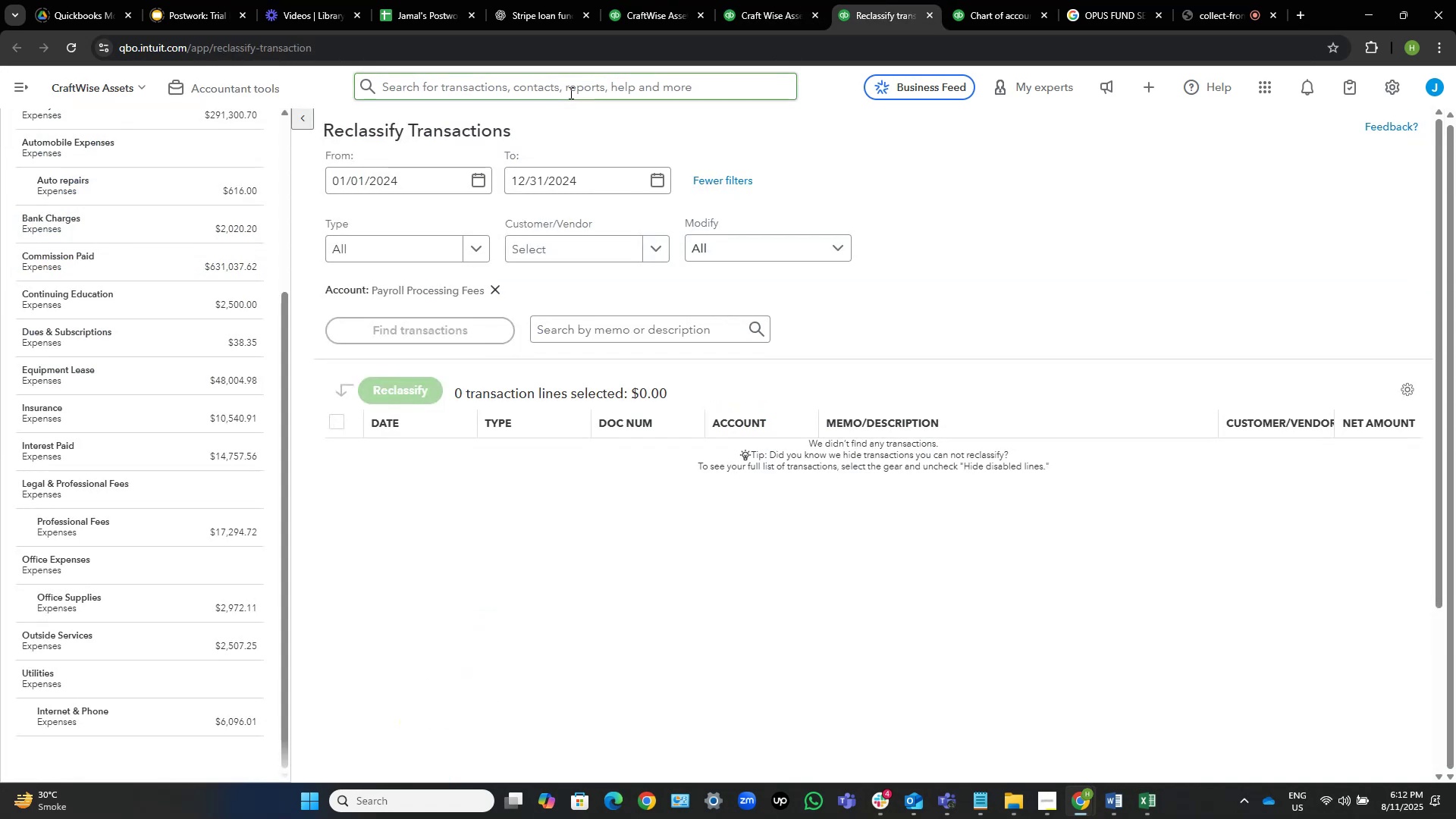 
wait(6.57)
 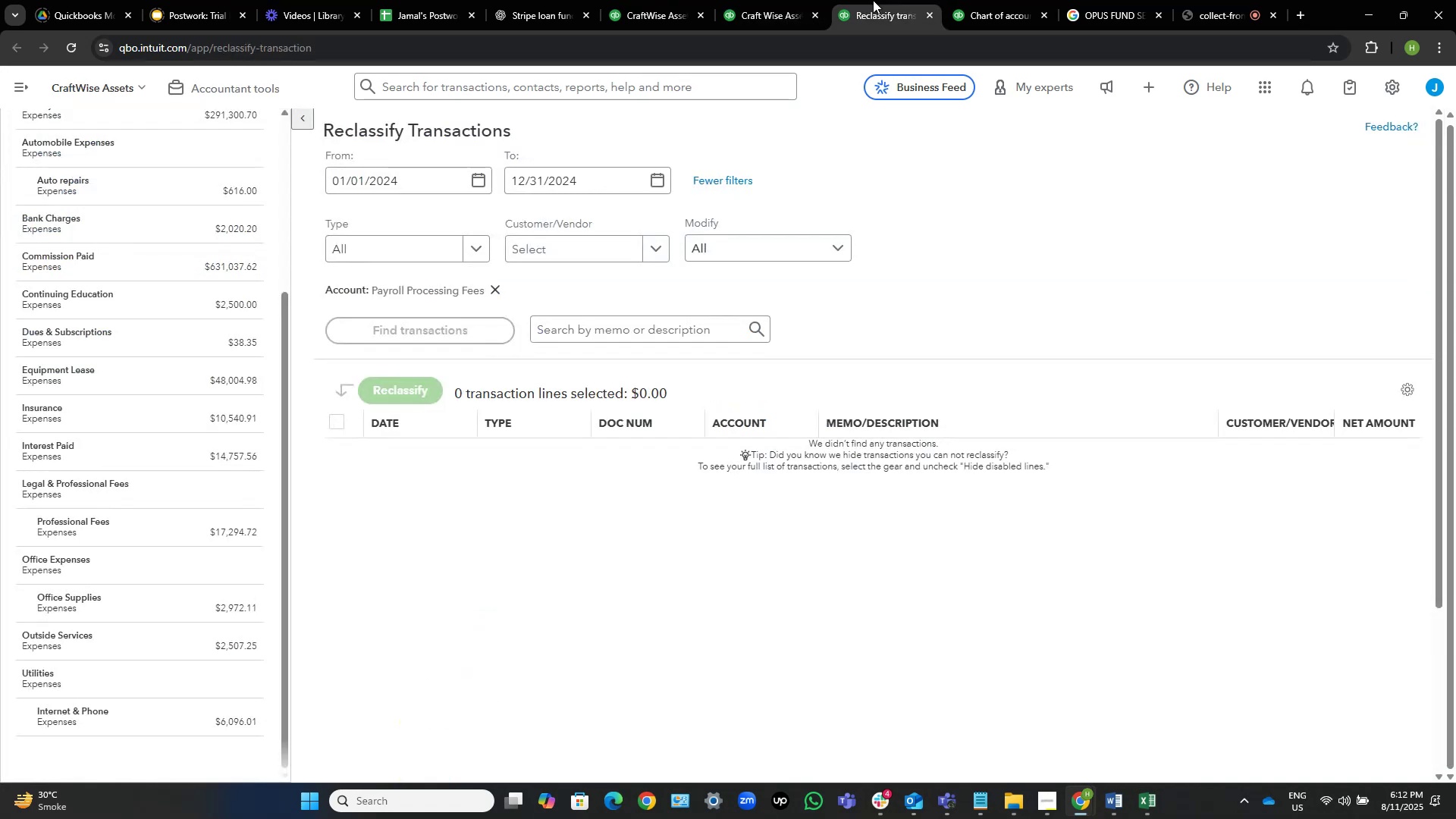 
mouse_move([234, 571])
 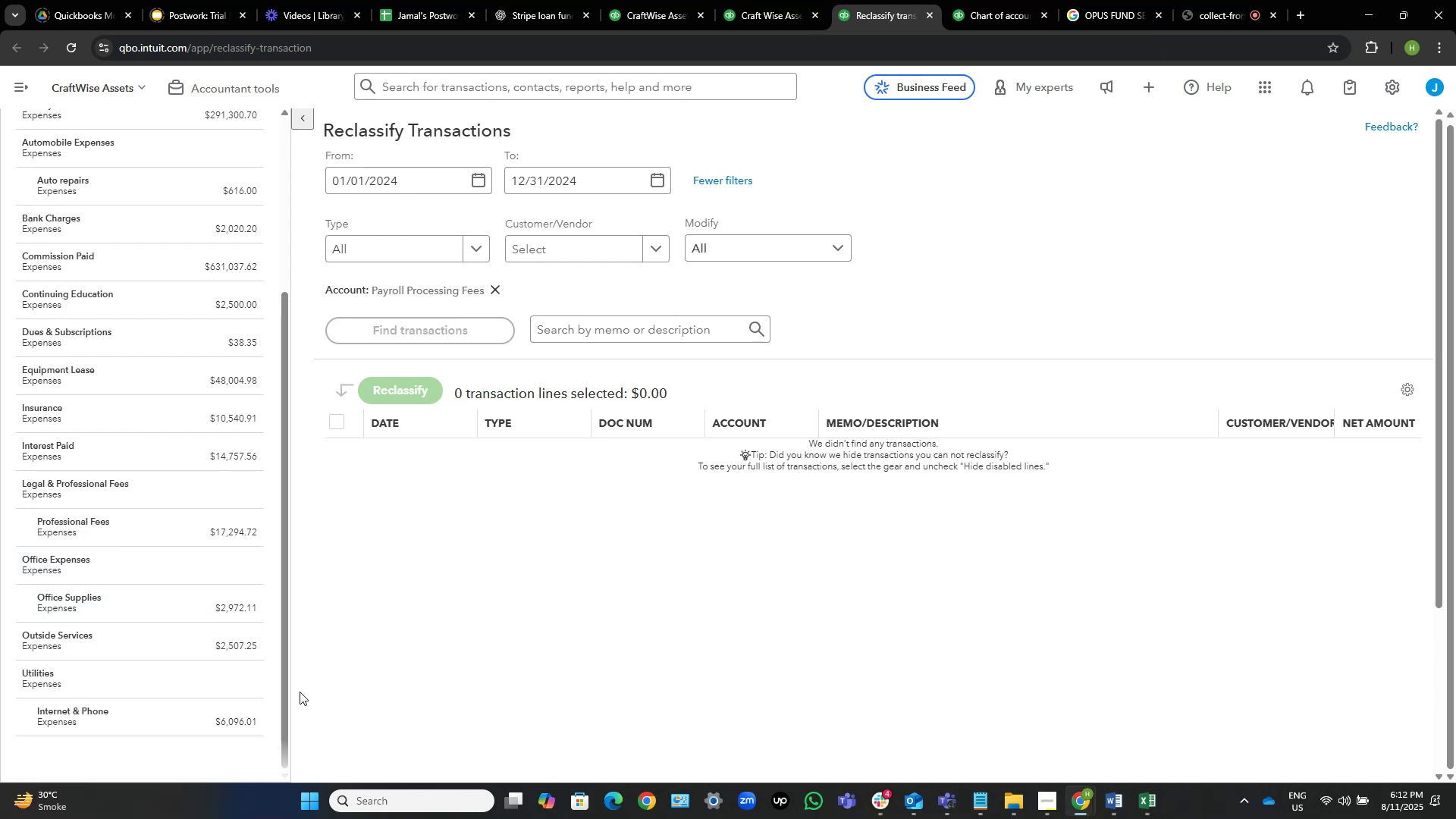 
wait(8.36)
 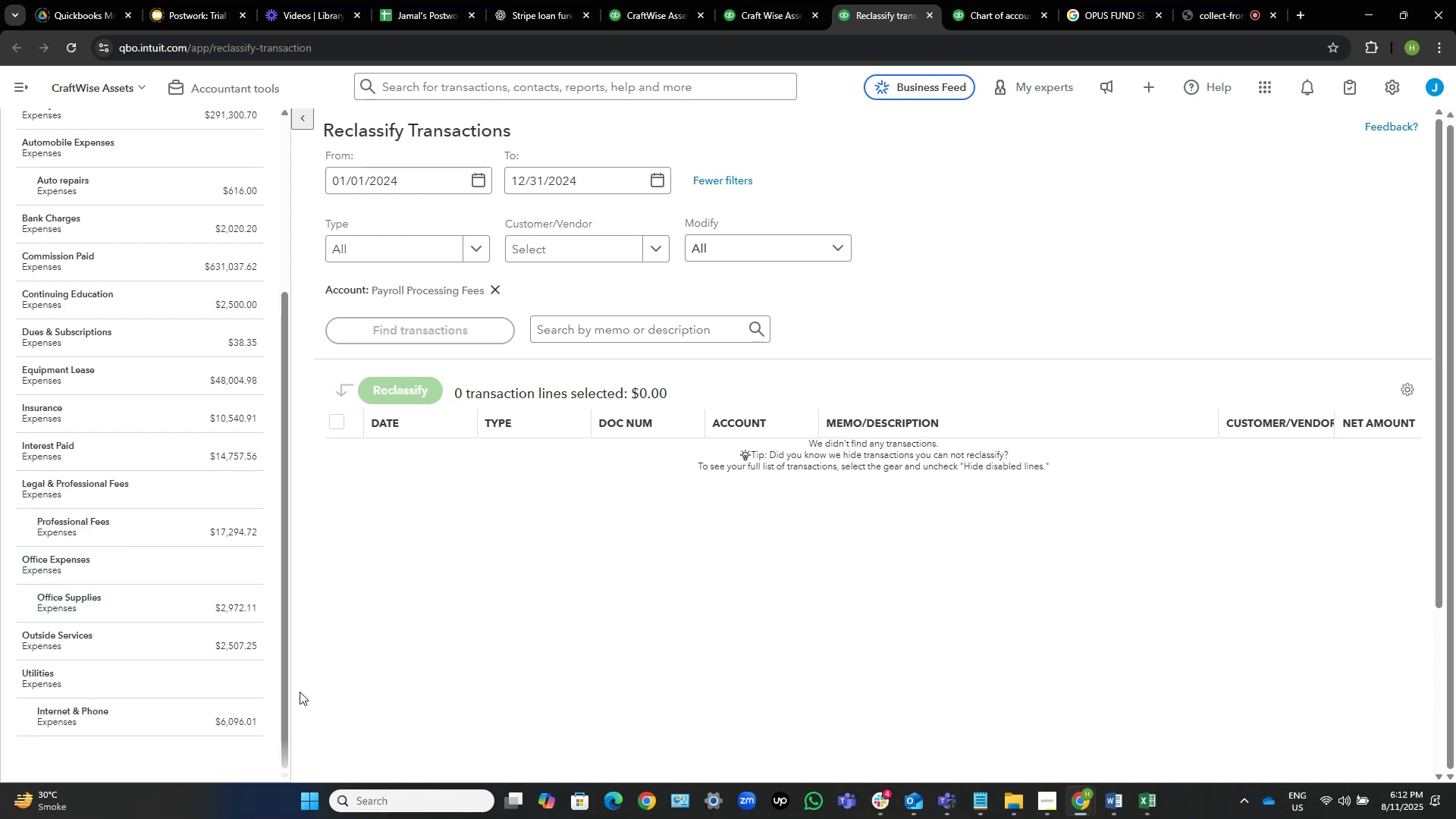 
left_click([149, 720])
 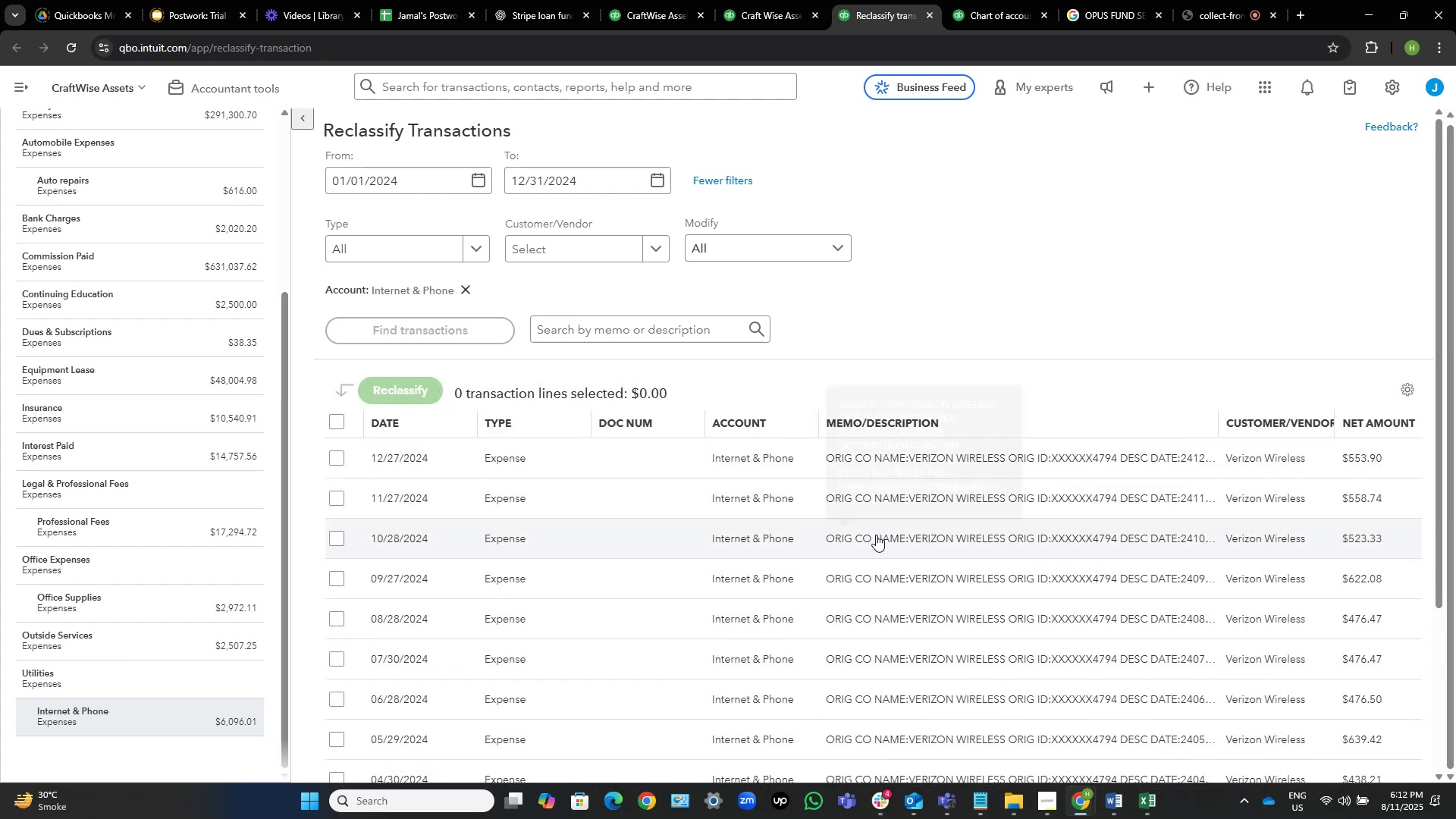 
scroll: coordinate [1059, 358], scroll_direction: down, amount: 3.0
 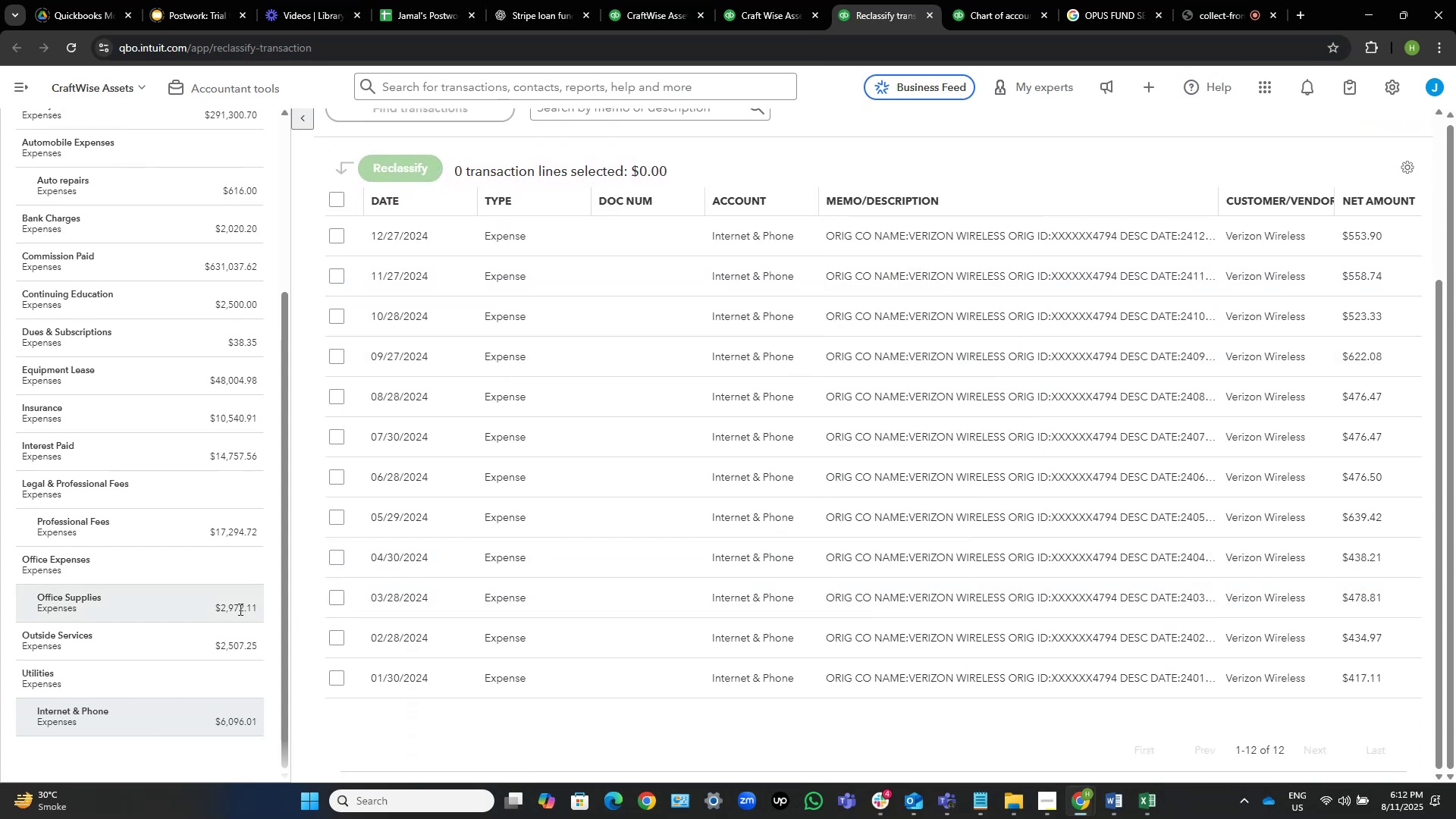 
left_click([180, 645])
 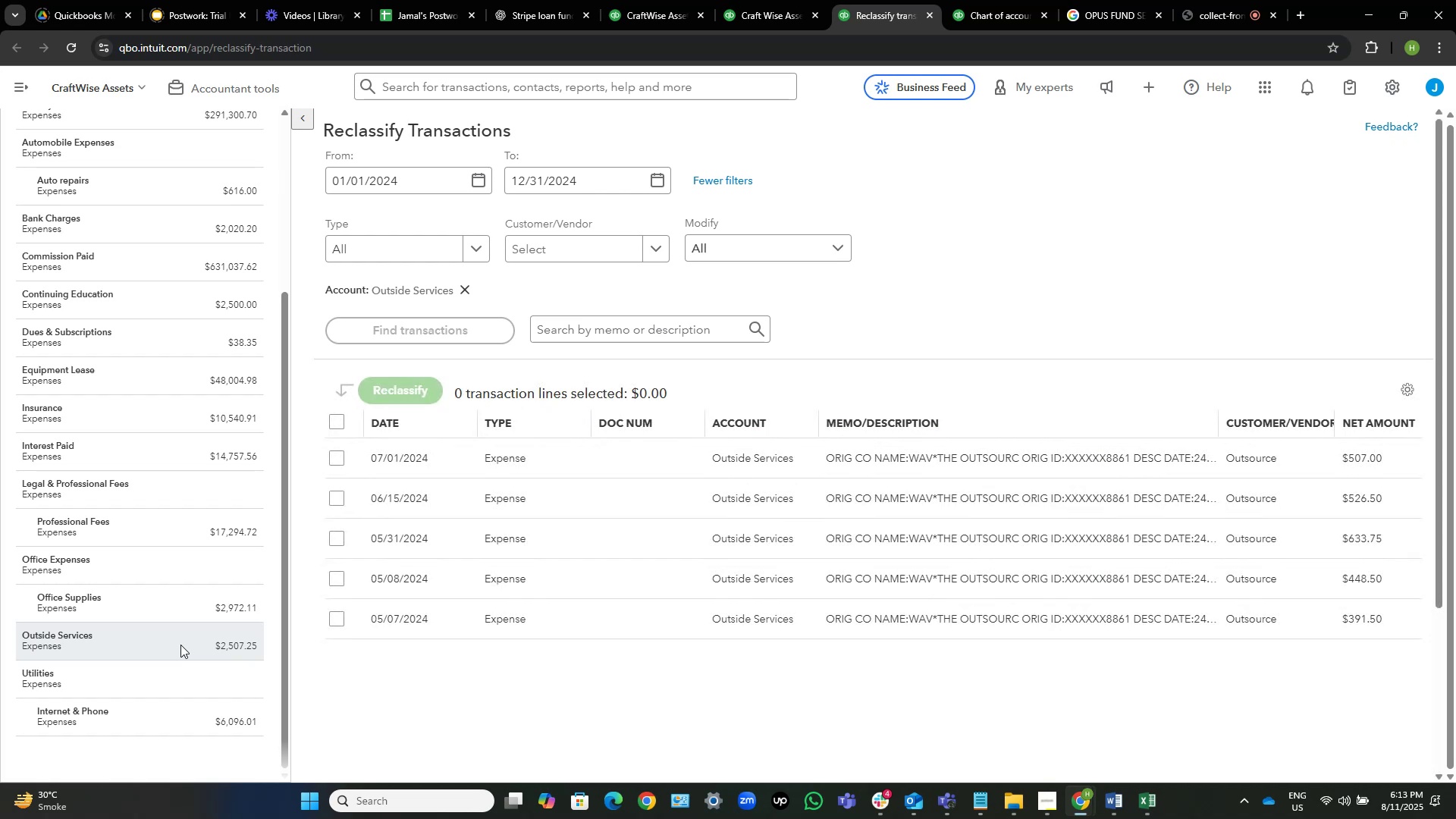 
wait(5.1)
 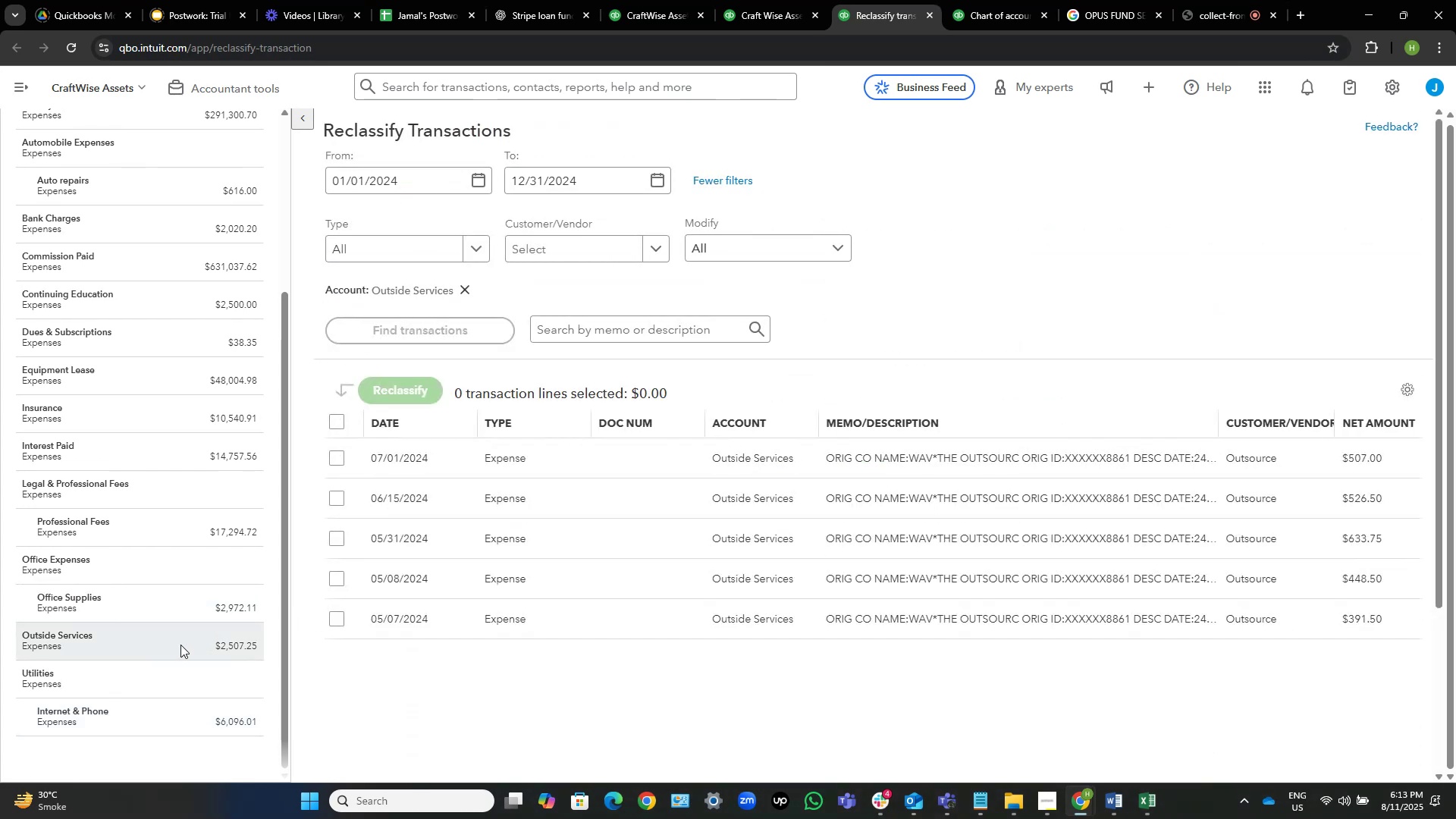 
mouse_move([265, 713])
 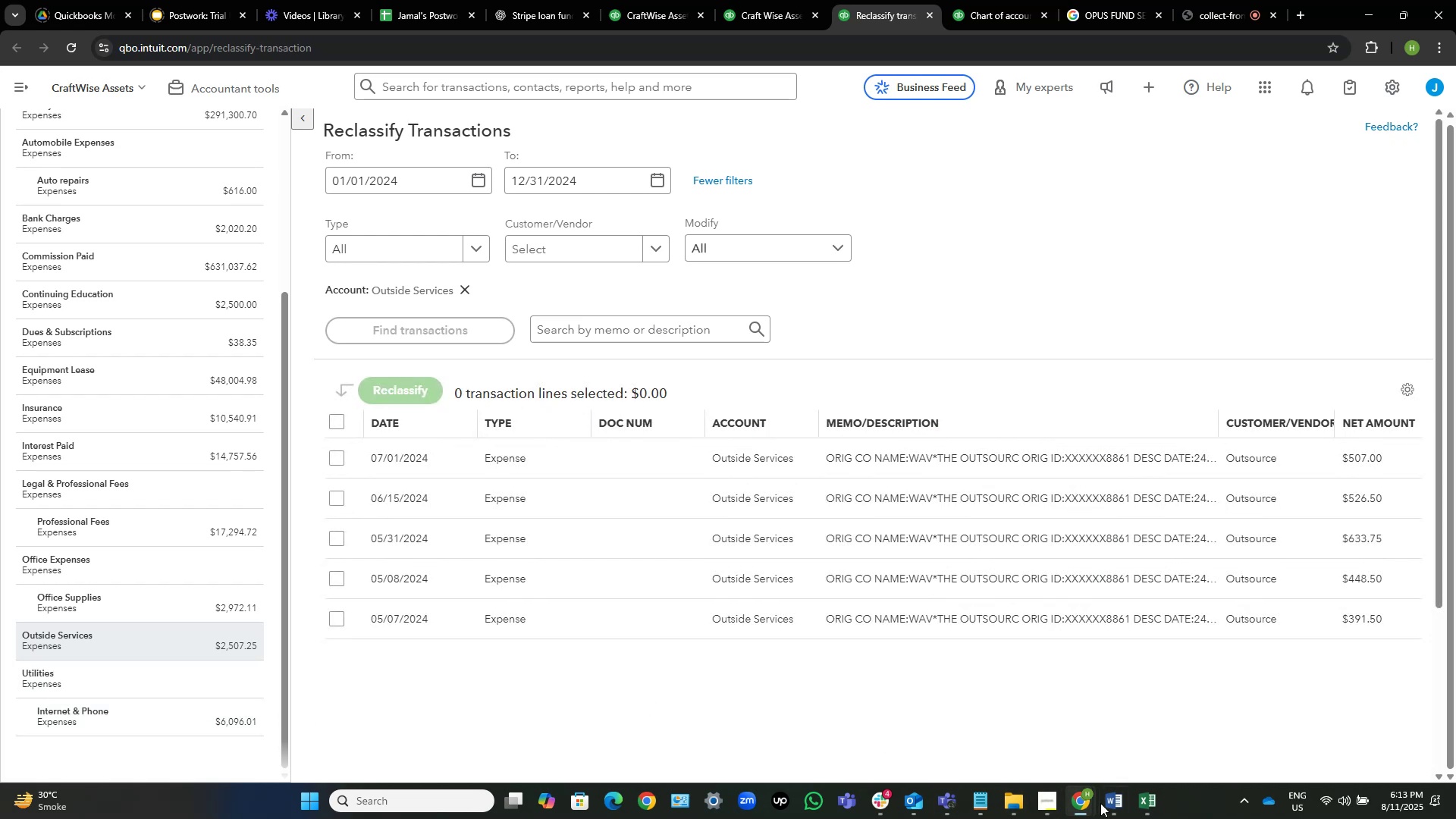 
left_click([1109, 803])
 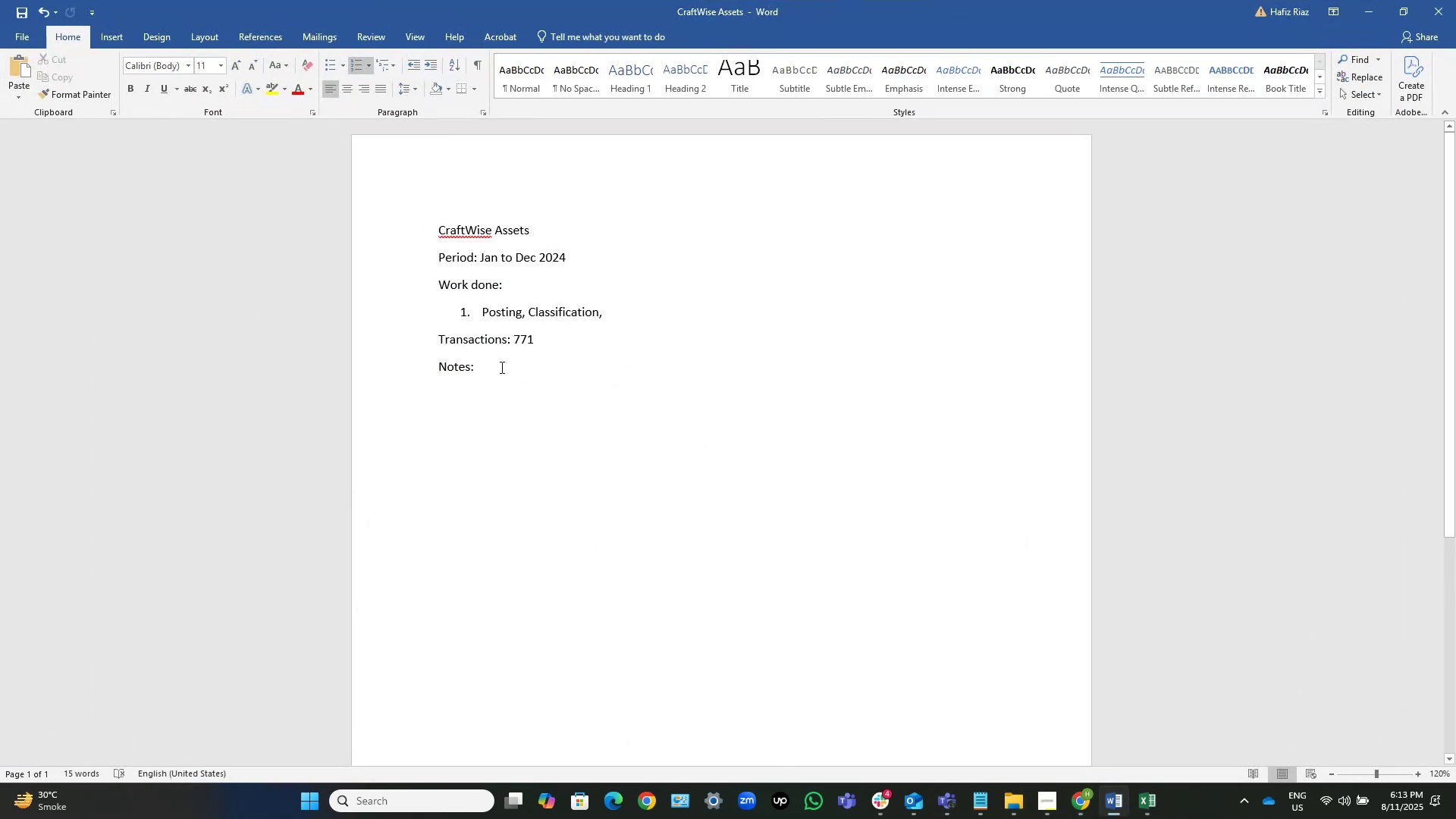 
left_click([526, 378])
 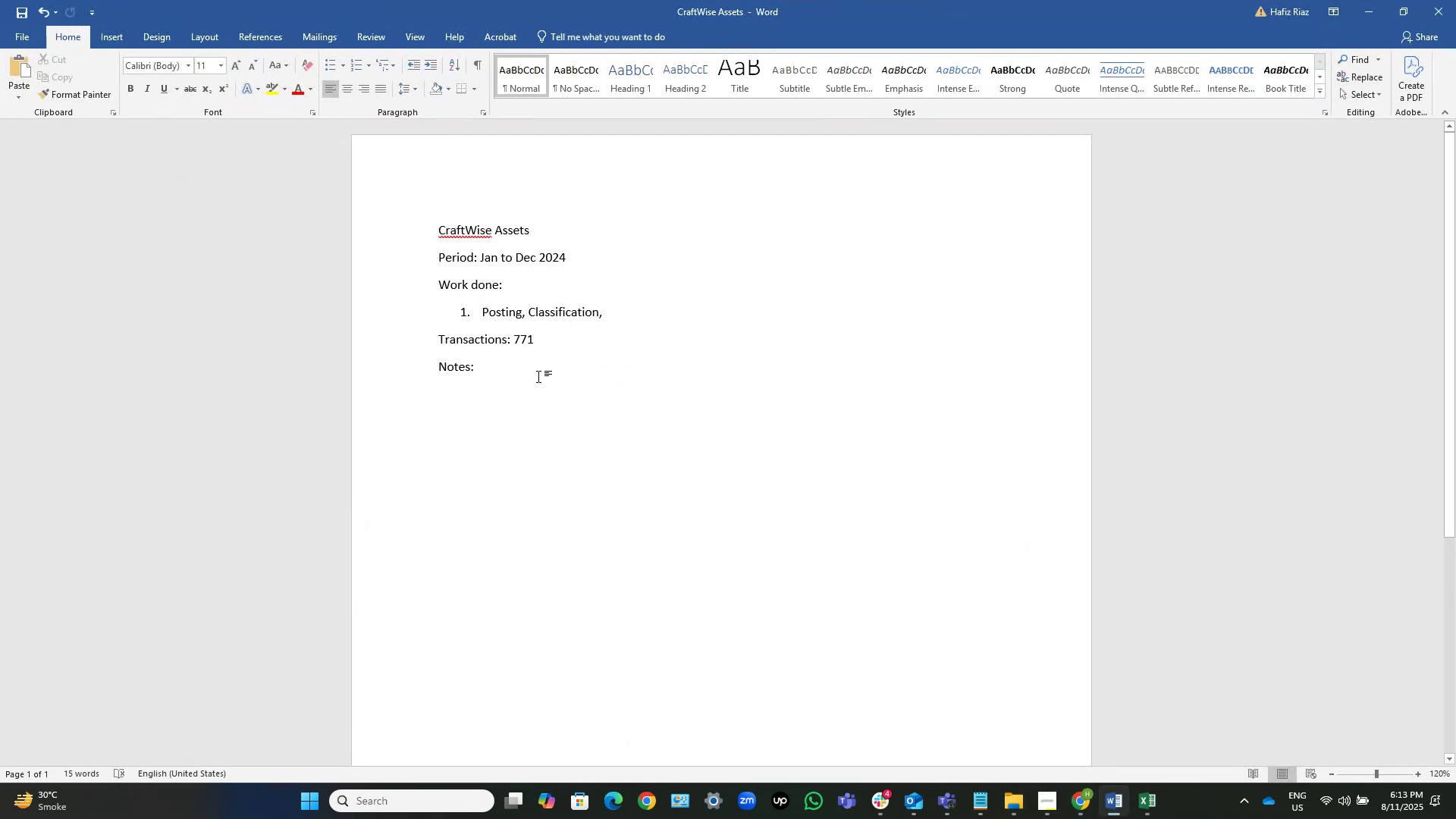 
key(NumpadEnter)
 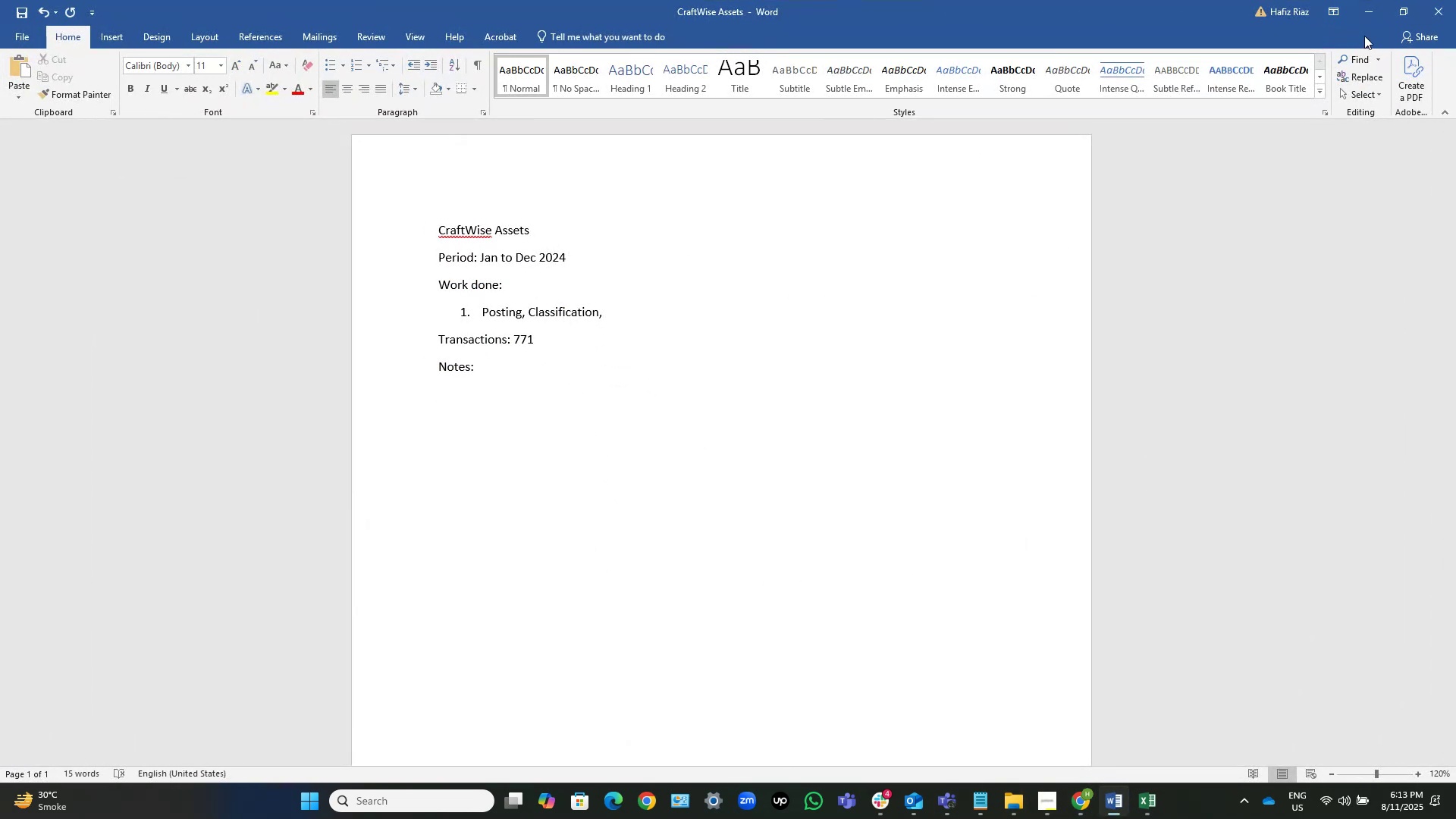 
left_click([1379, 8])
 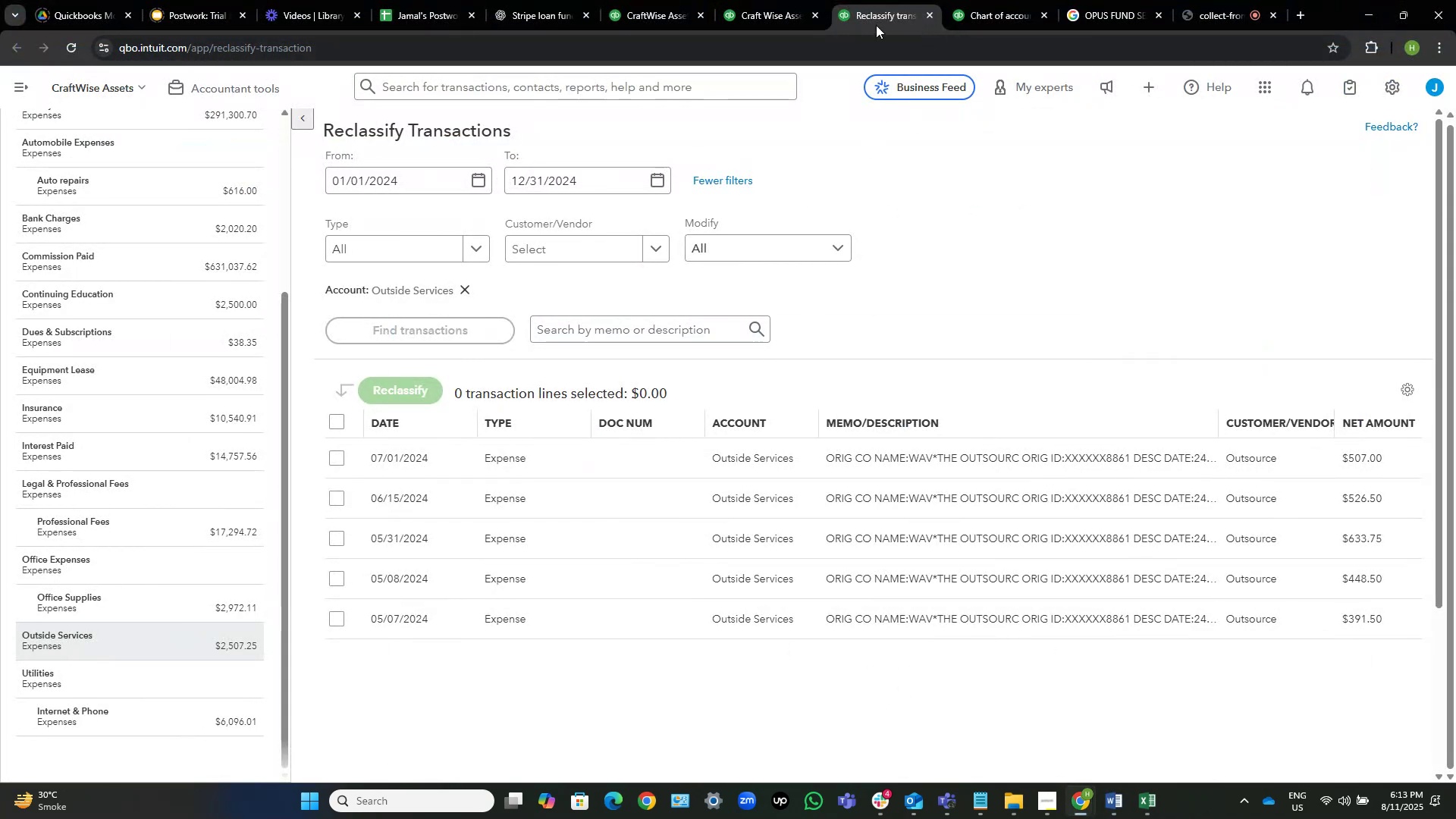 
left_click([784, 0])
 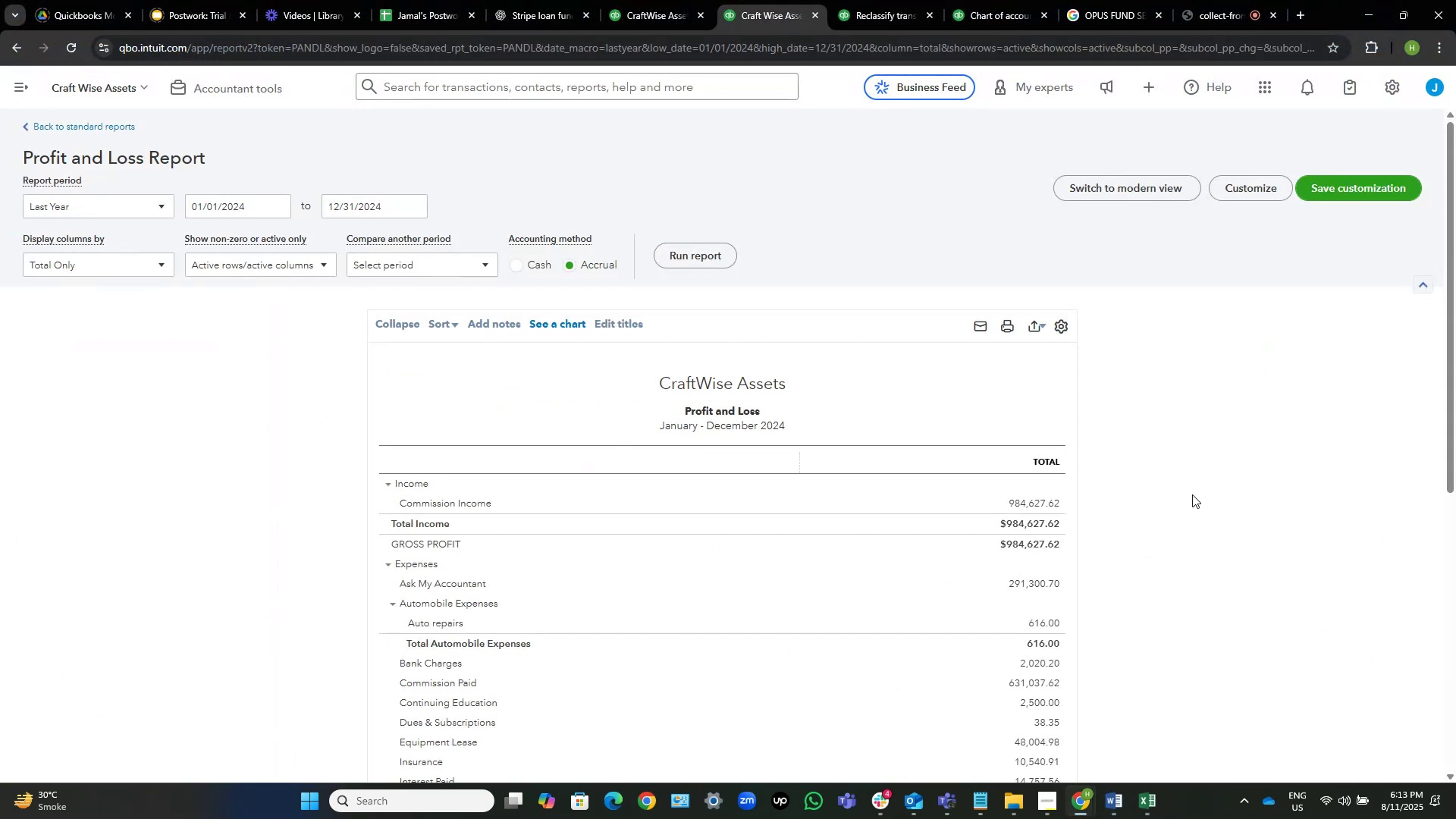 
scroll: coordinate [1192, 494], scroll_direction: down, amount: 7.0
 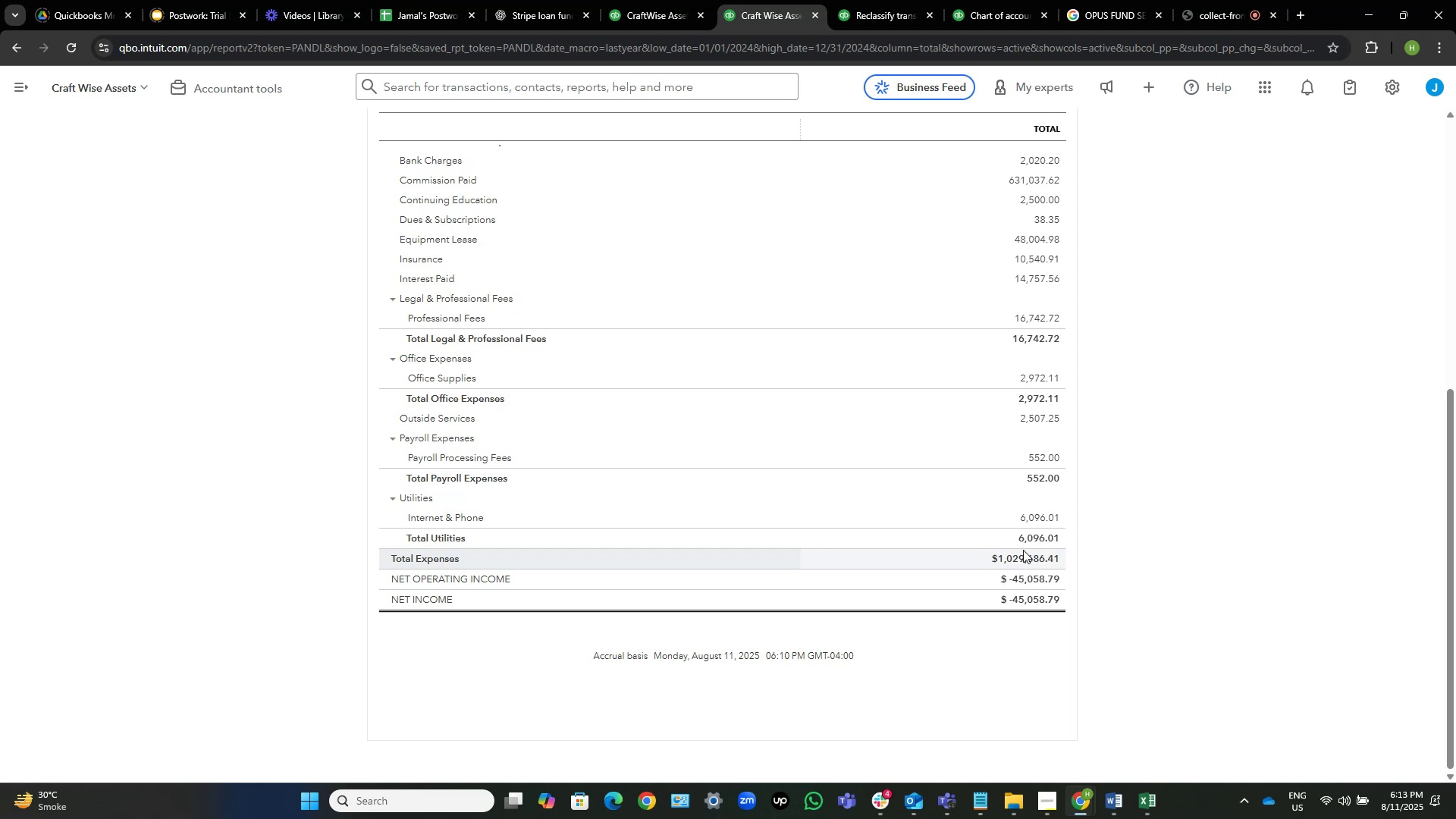 
left_click([1020, 557])
 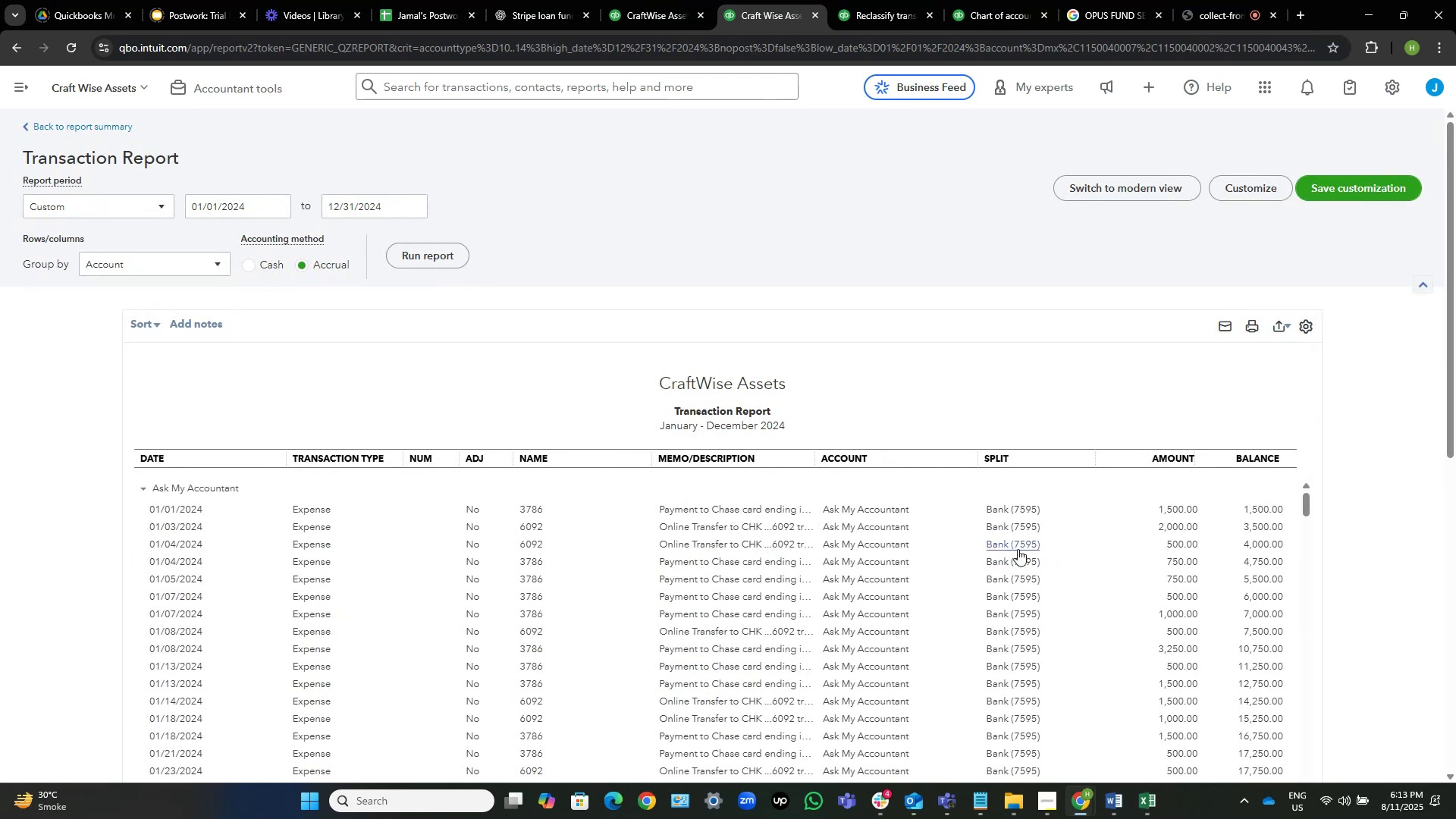 
wait(17.4)
 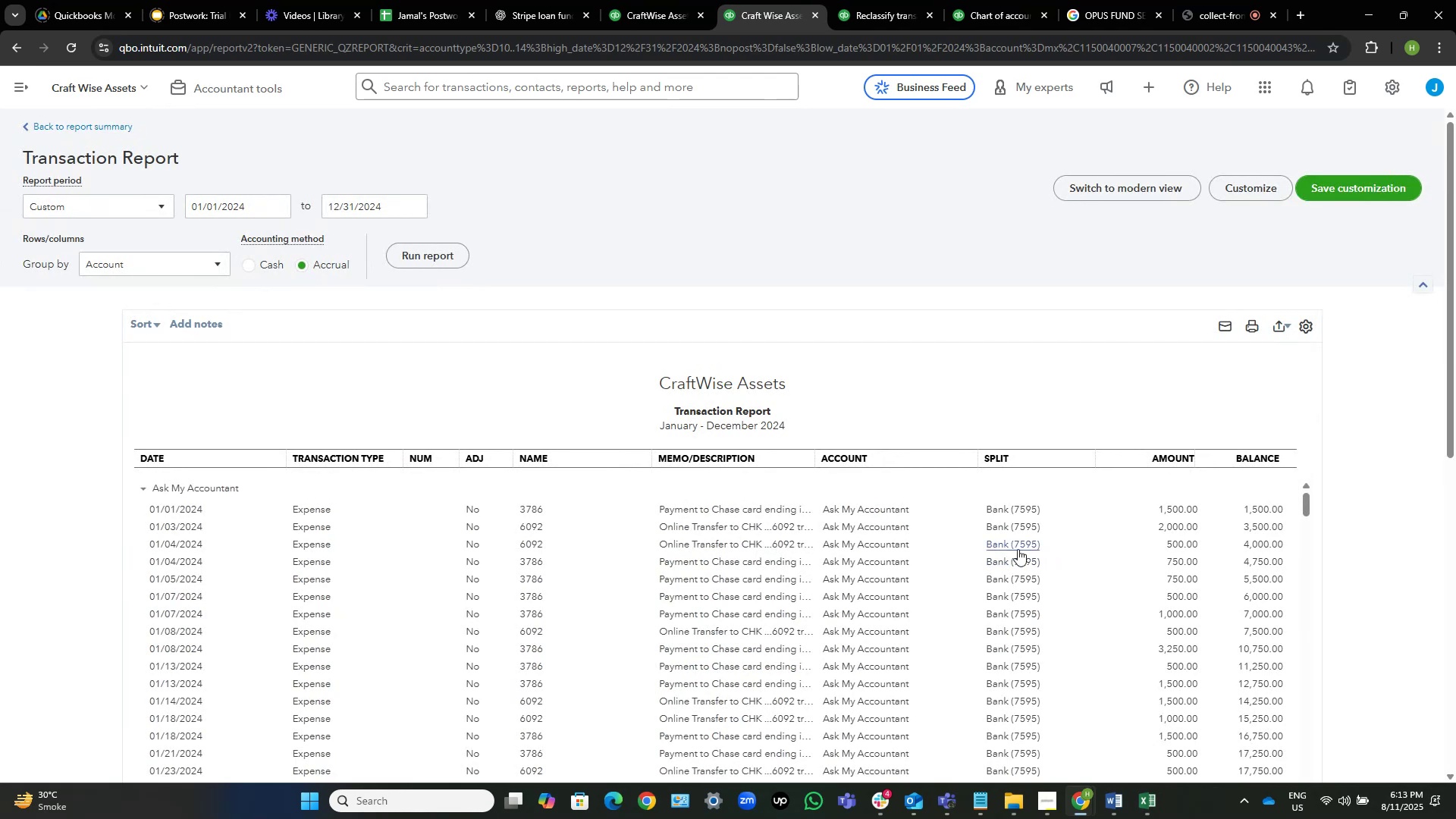 
scroll: coordinate [840, 344], scroll_direction: down, amount: 34.0
 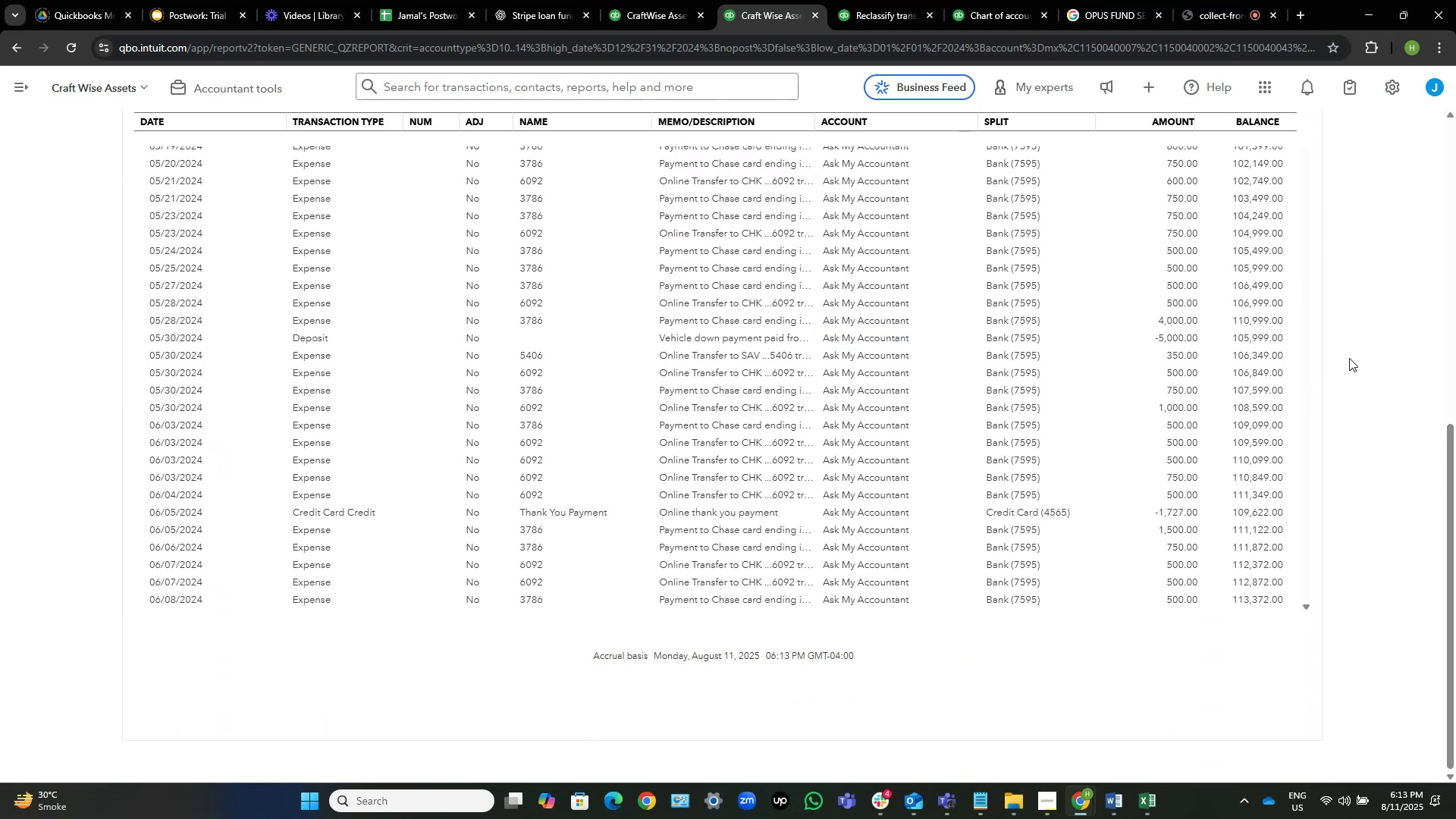 
scroll: coordinate [1349, 357], scroll_direction: up, amount: 4.0
 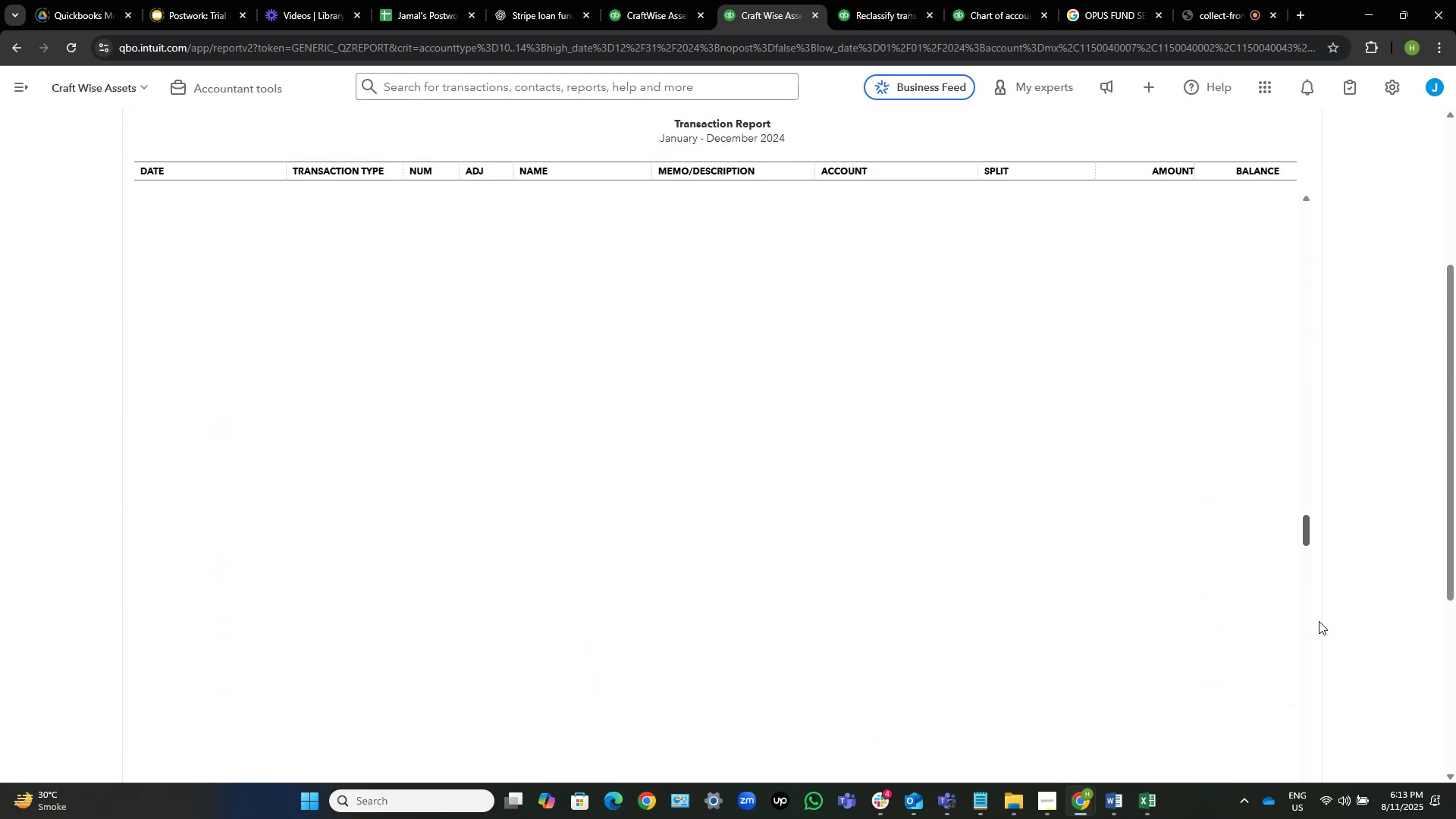 
scroll: coordinate [1233, 428], scroll_direction: down, amount: 22.0
 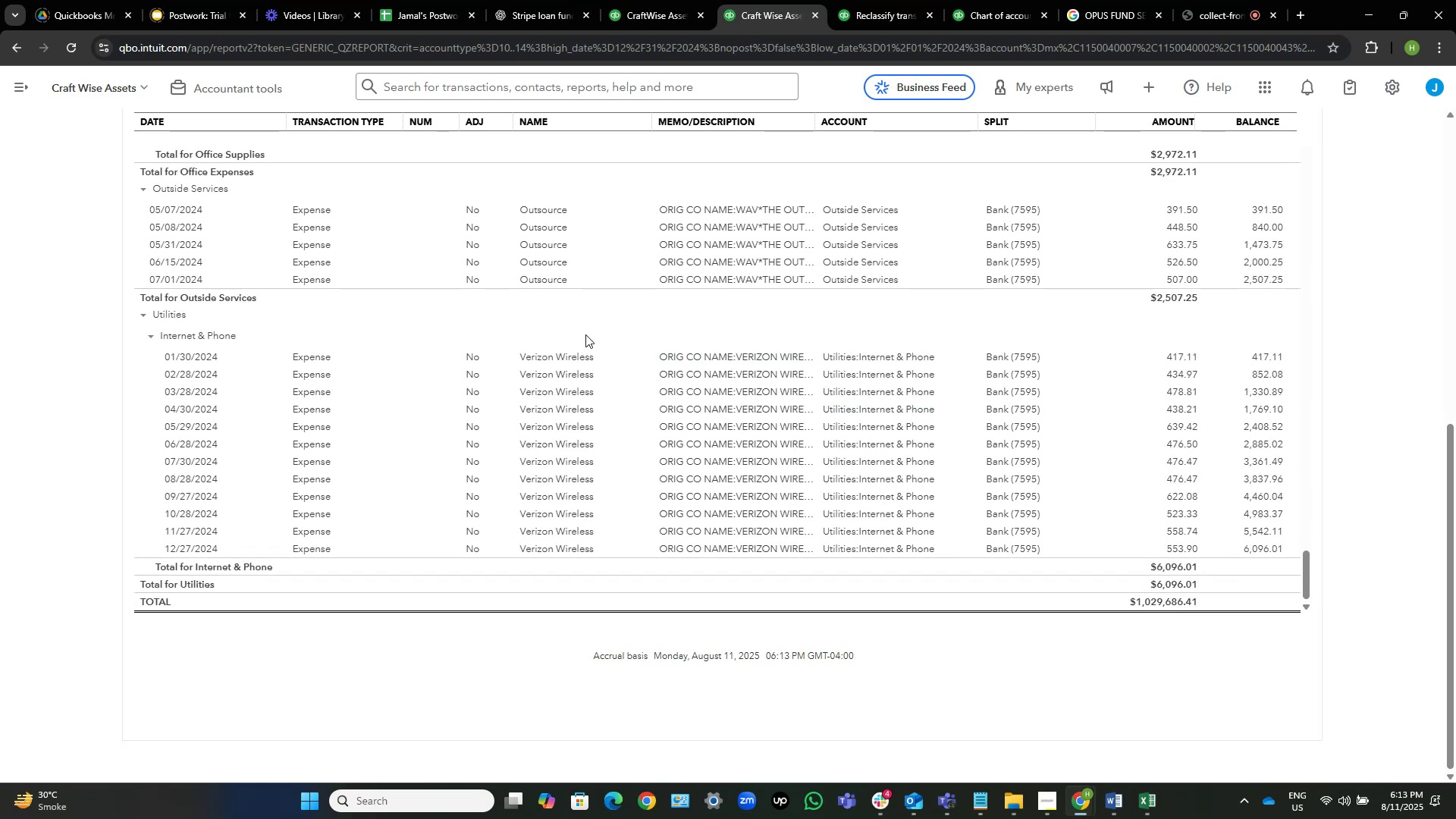 
scroll: coordinate [657, 510], scroll_direction: up, amount: 1.0
 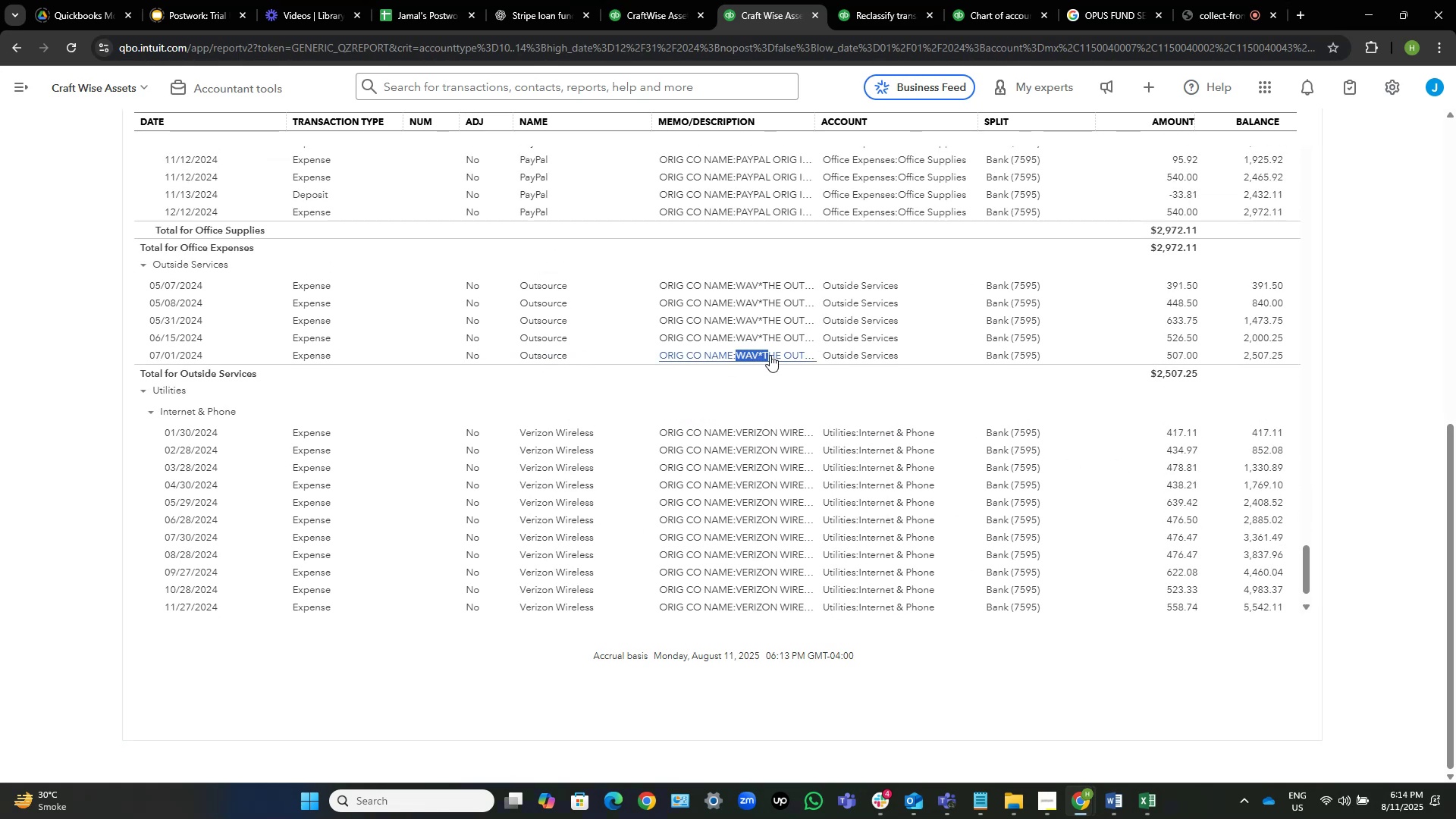 
wait(9.44)
 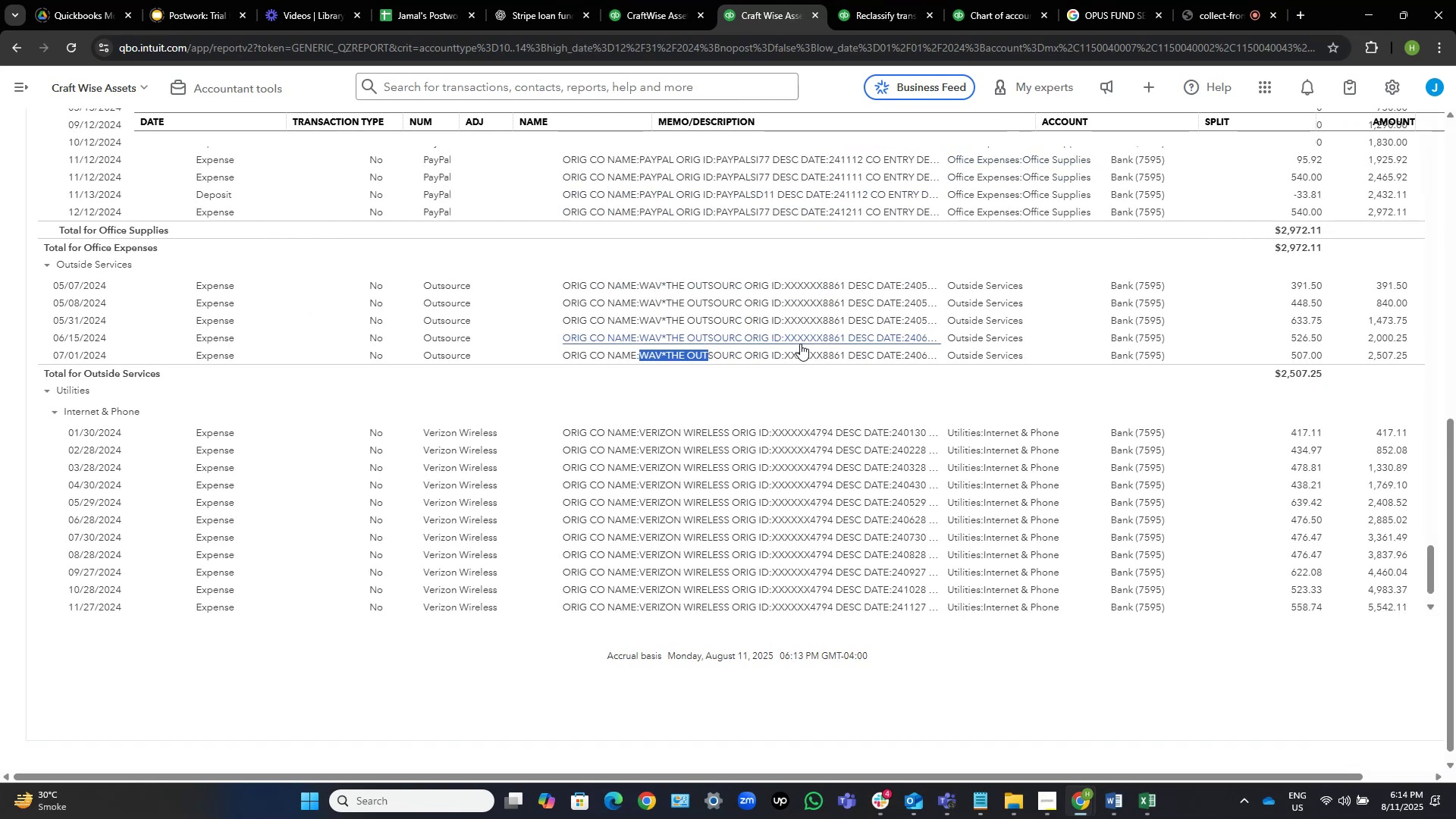 
key(Control+Shift+ArrowRight)
 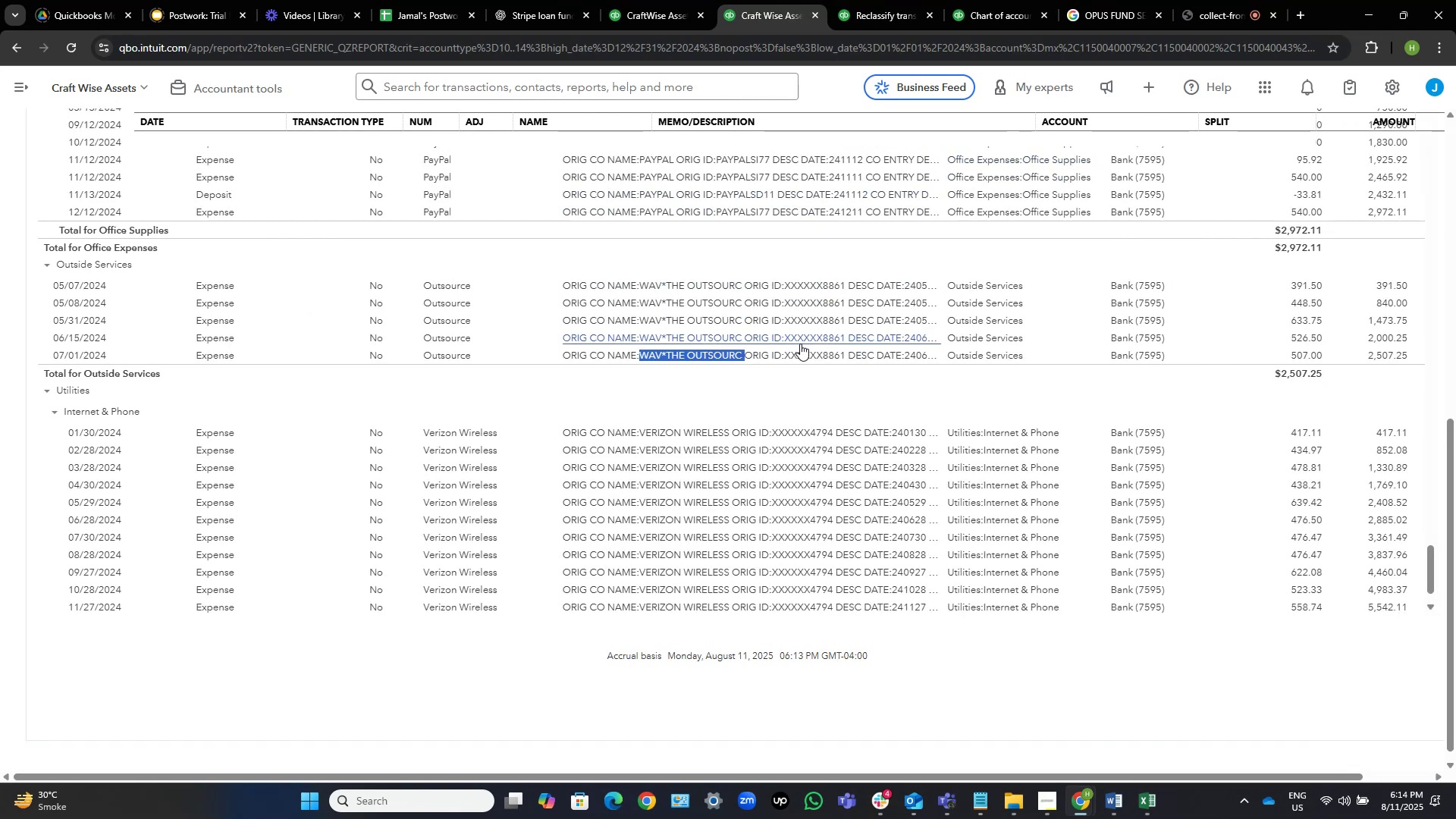 
key(Shift+ArrowLeft)
 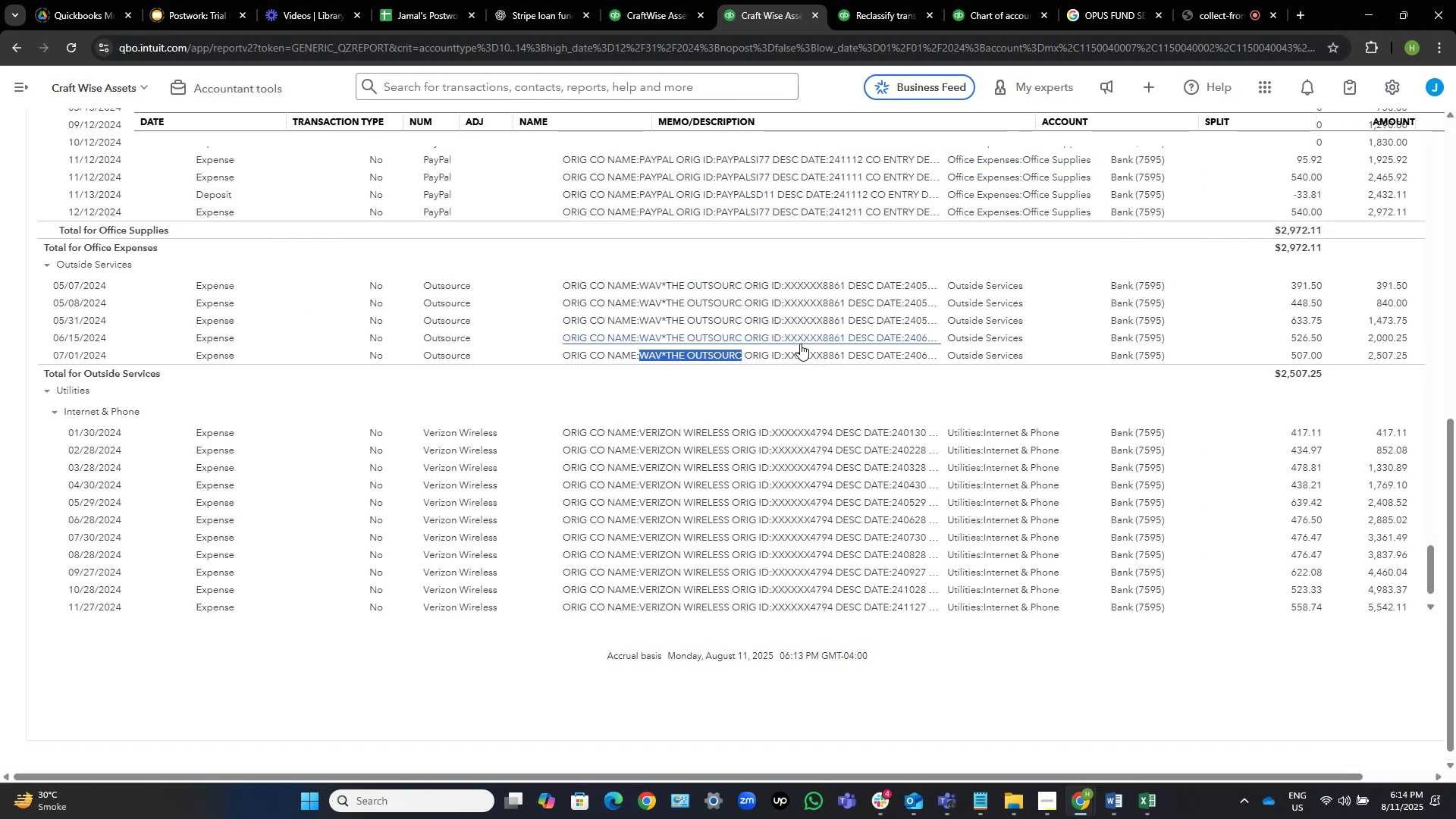 
key(Control+C)
 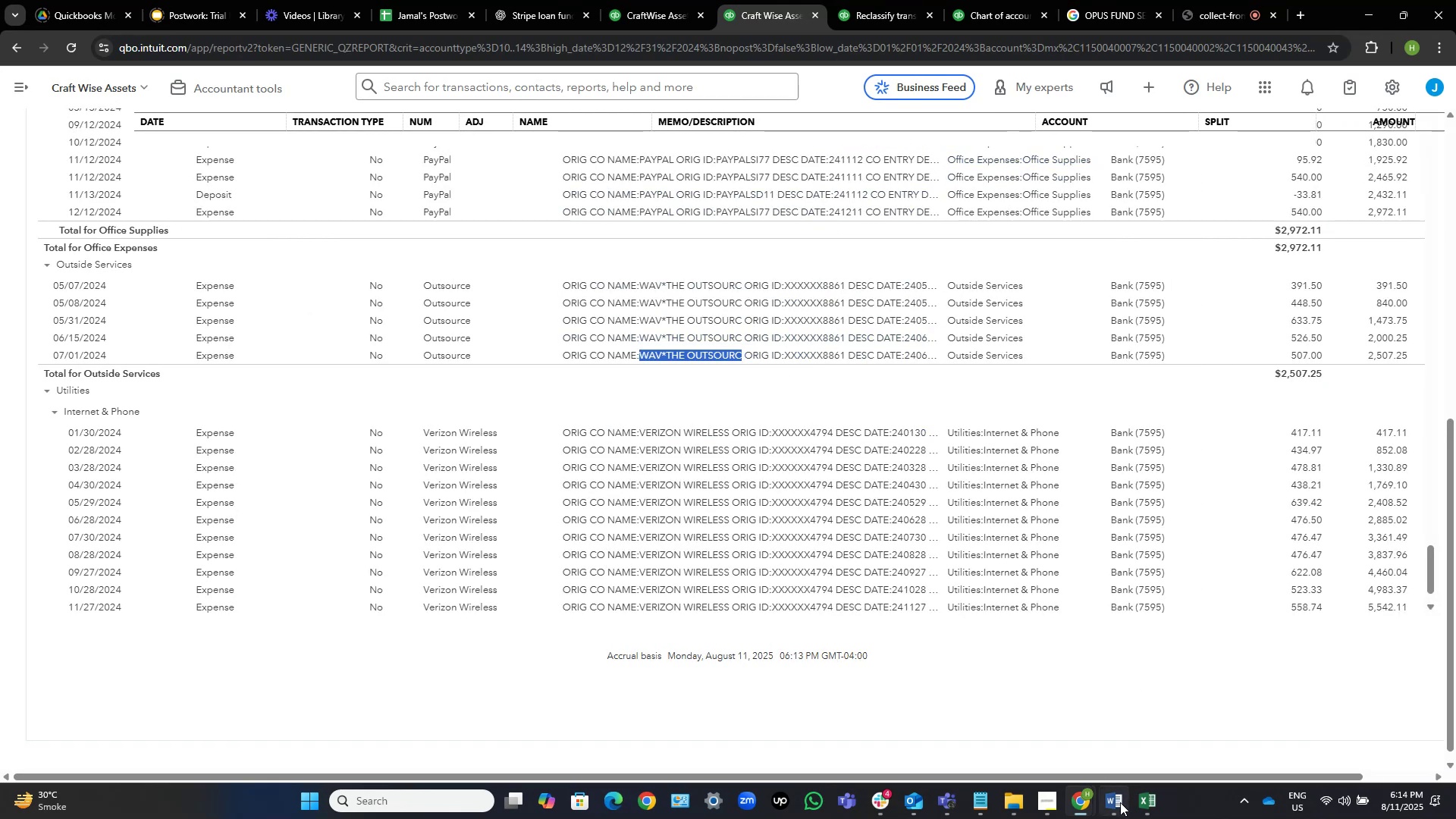 
left_click([1118, 805])
 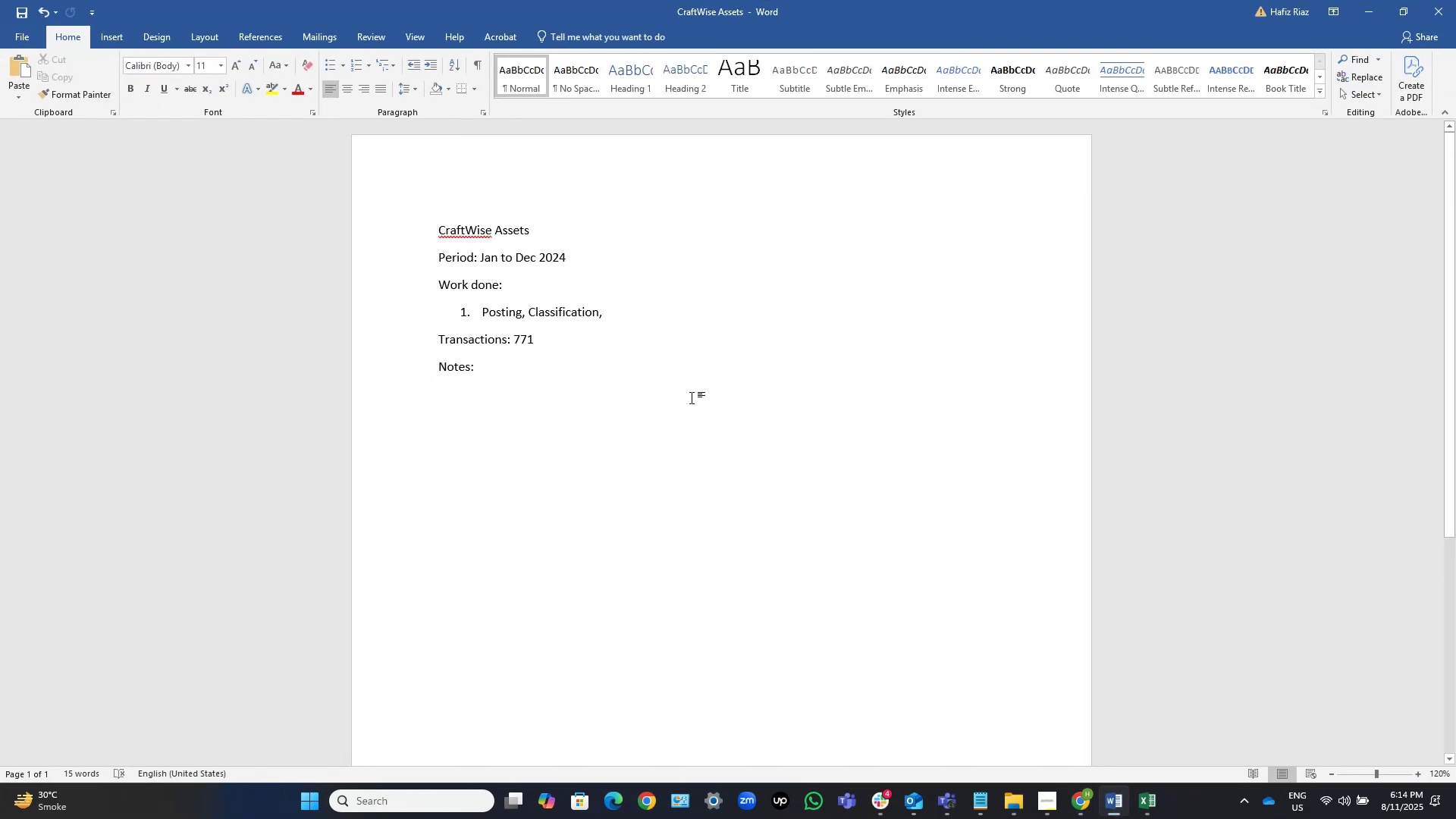 
key(Control+V)
 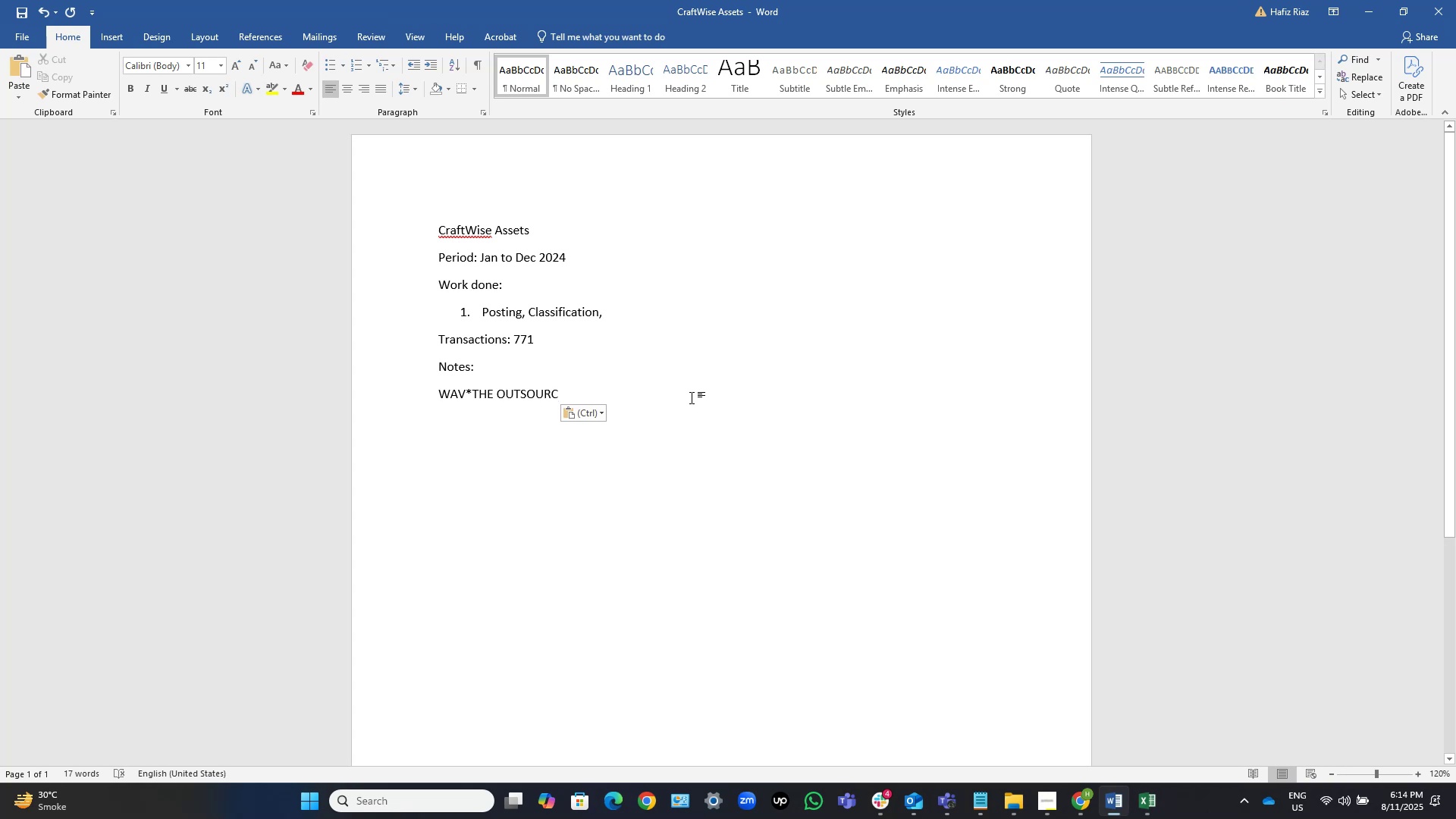 
type(e)
key(Backspace)
type(E was )
 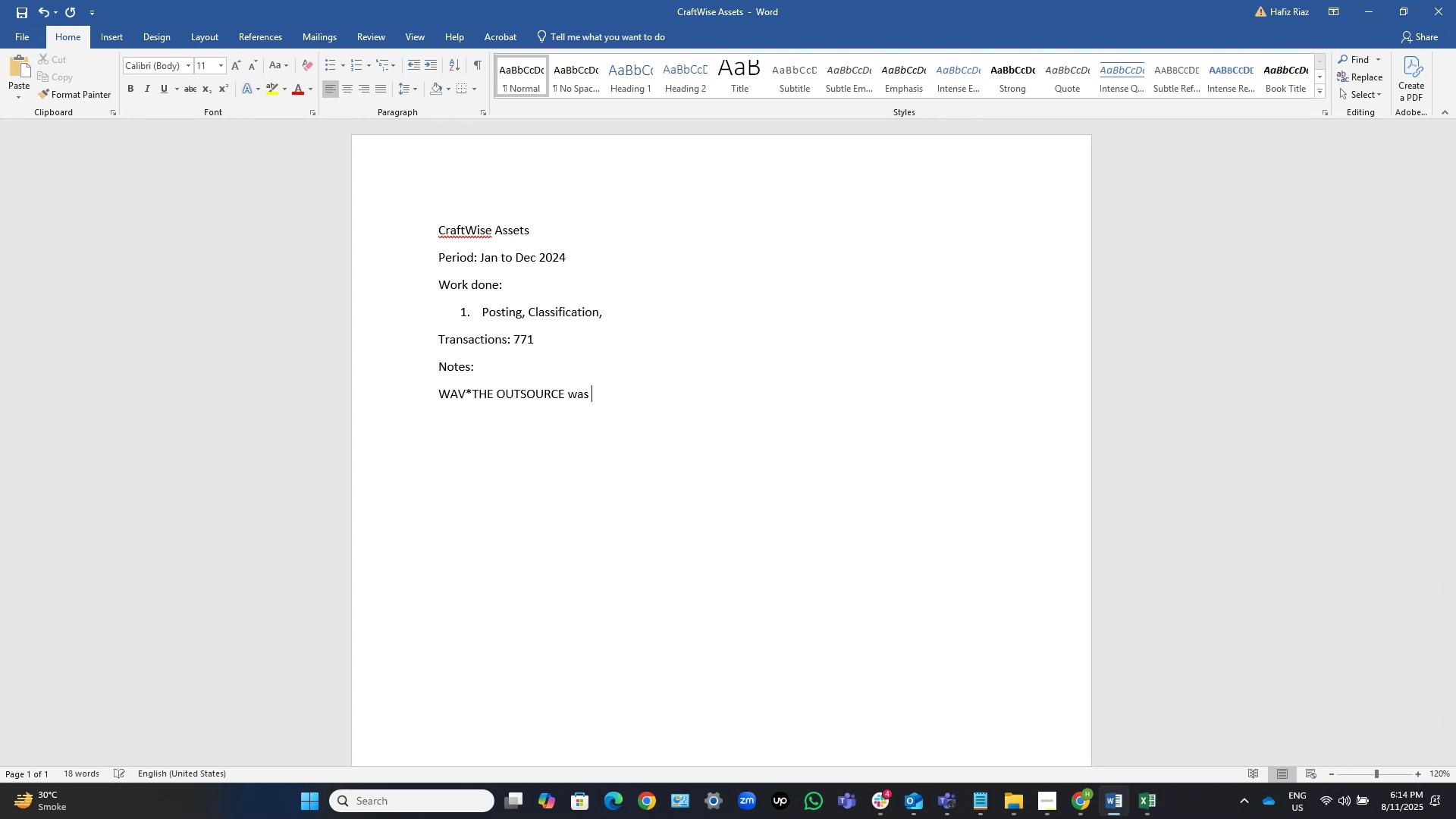 
key(Control+Shift+ArrowLeft)
 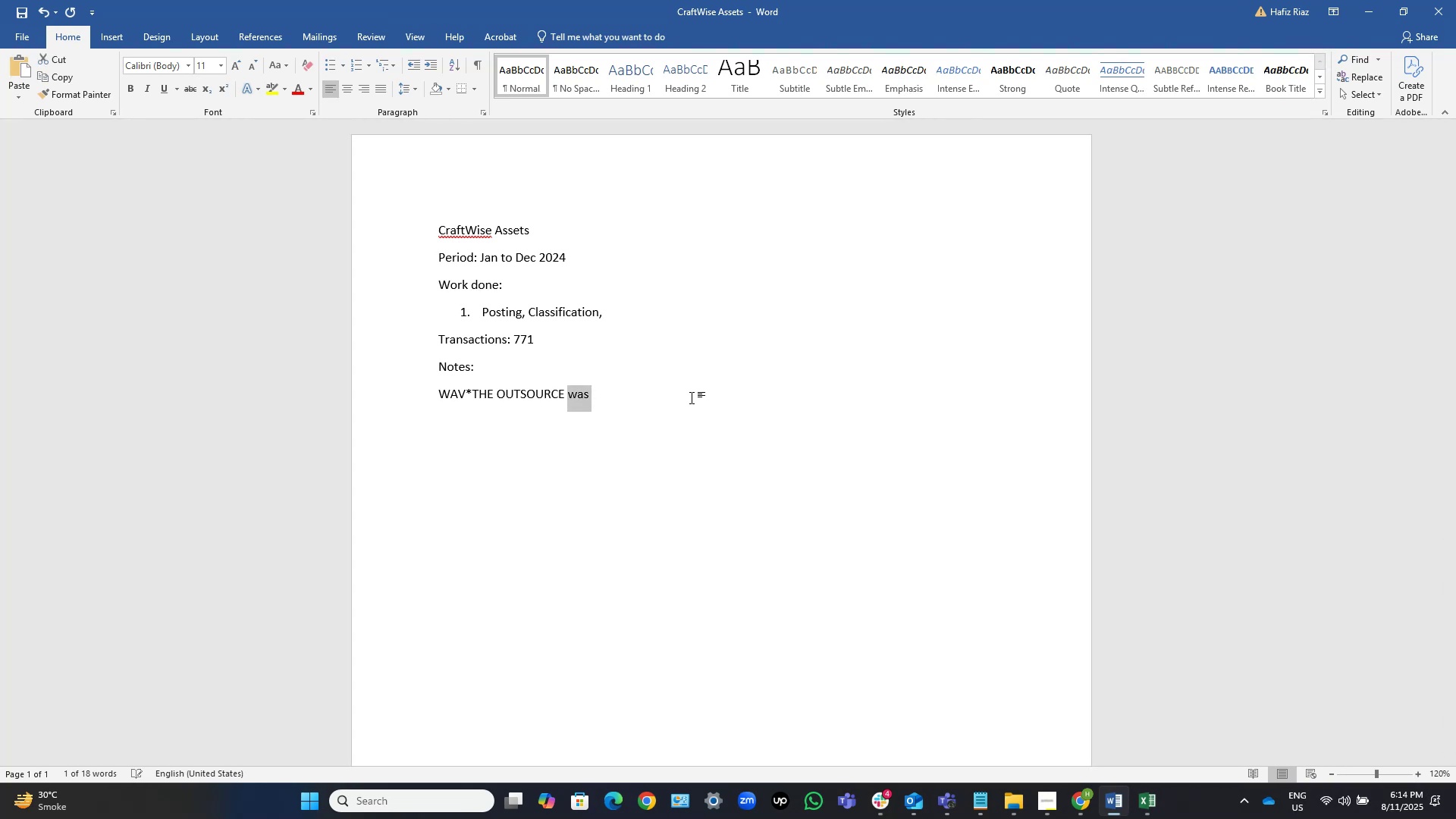 
type(were put in outso)
key(Backspace)
type(ide services.[Home]Payments to [End])
 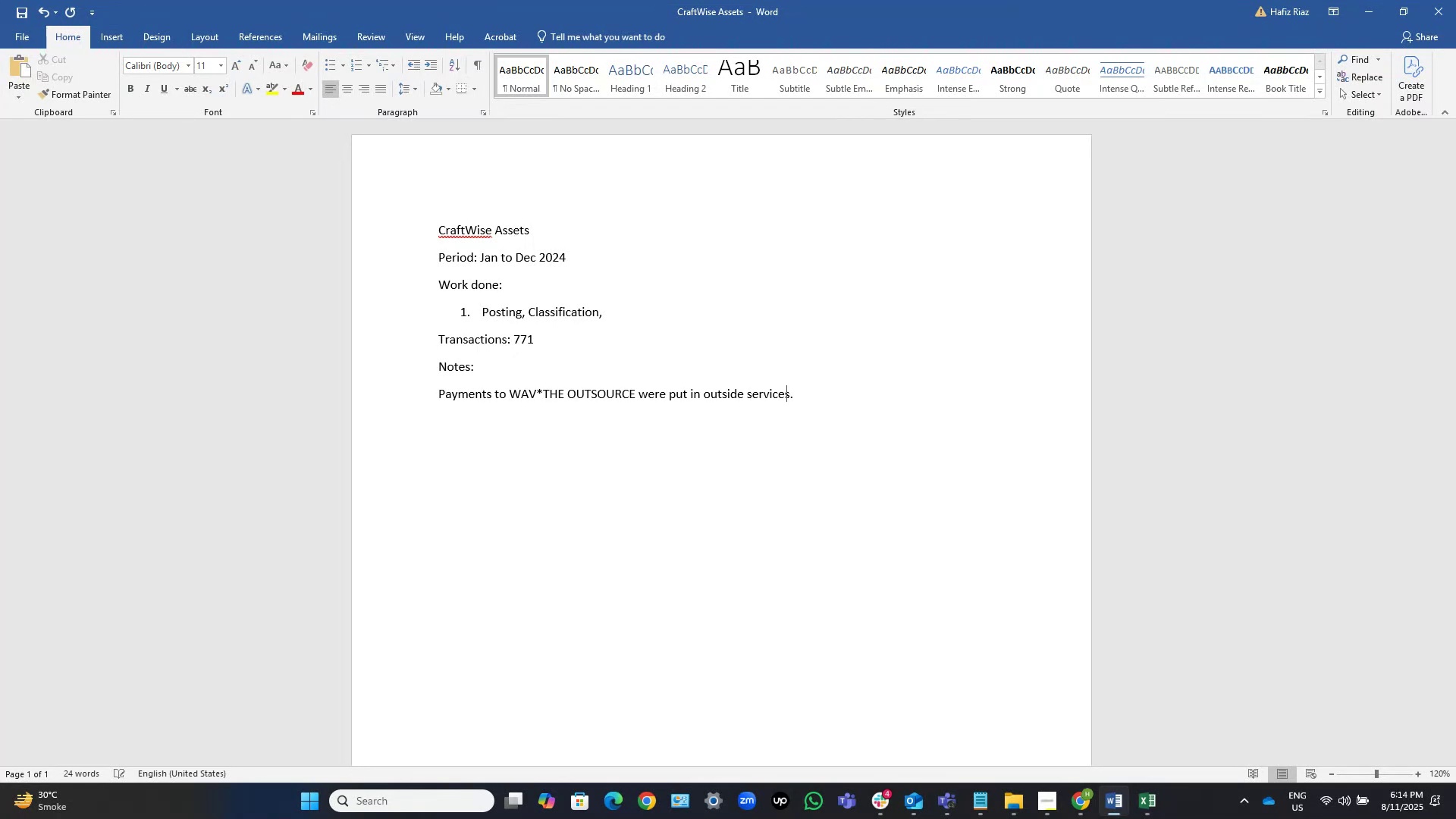 
key(Control+Shift+ShiftLeft)
 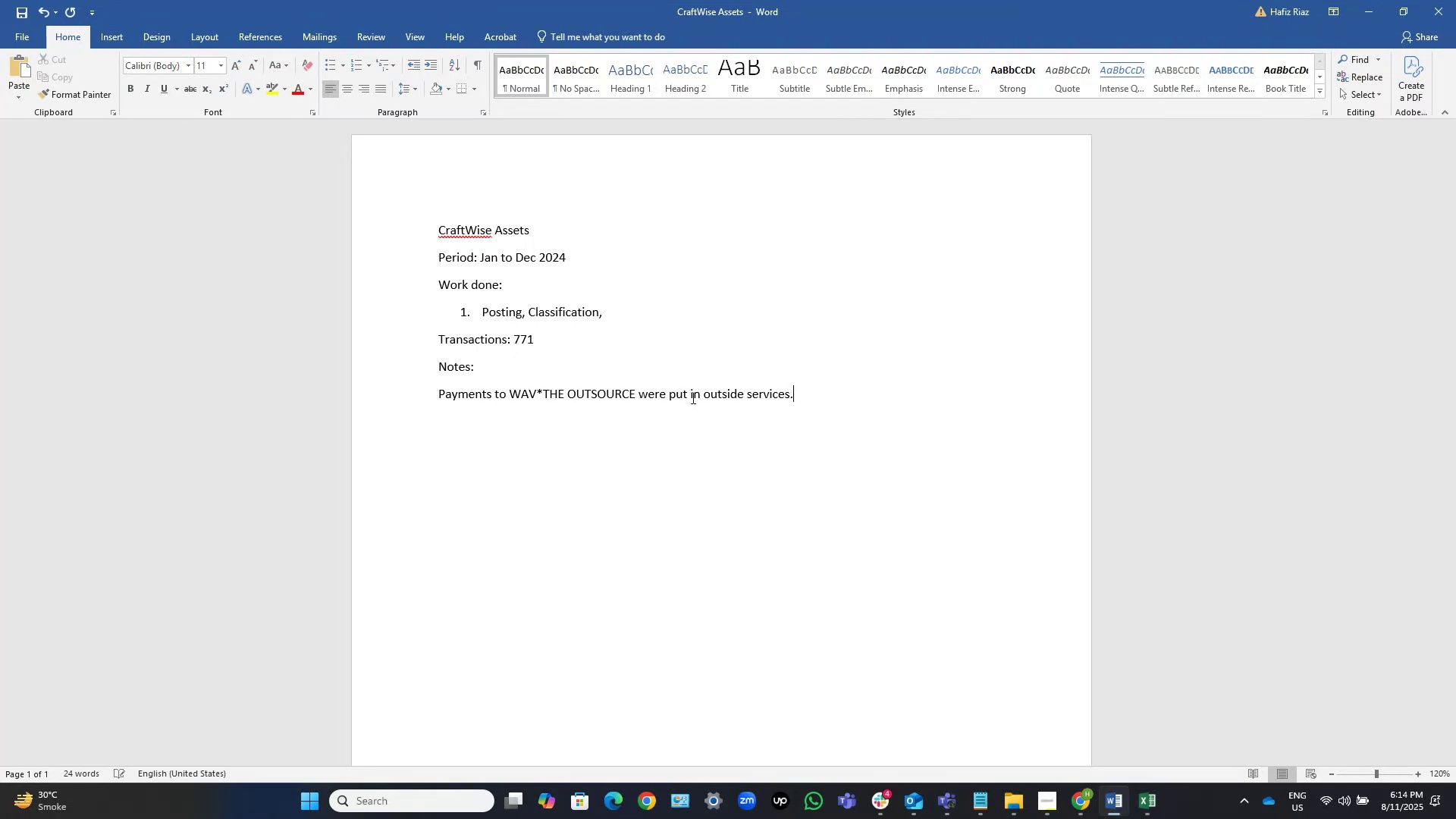 
key(Control+Shift+ArrowUp)
 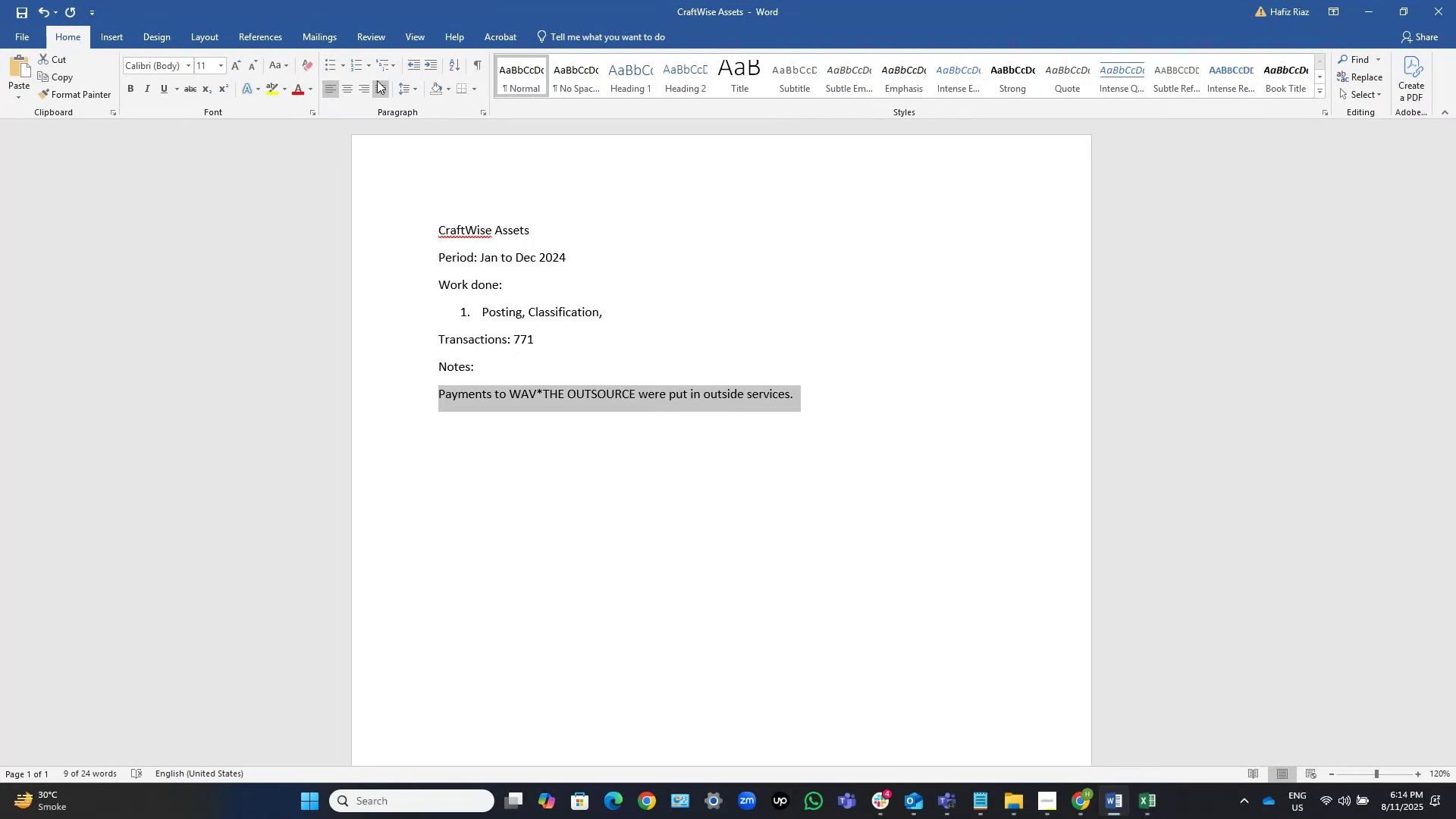 
left_click([362, 64])
 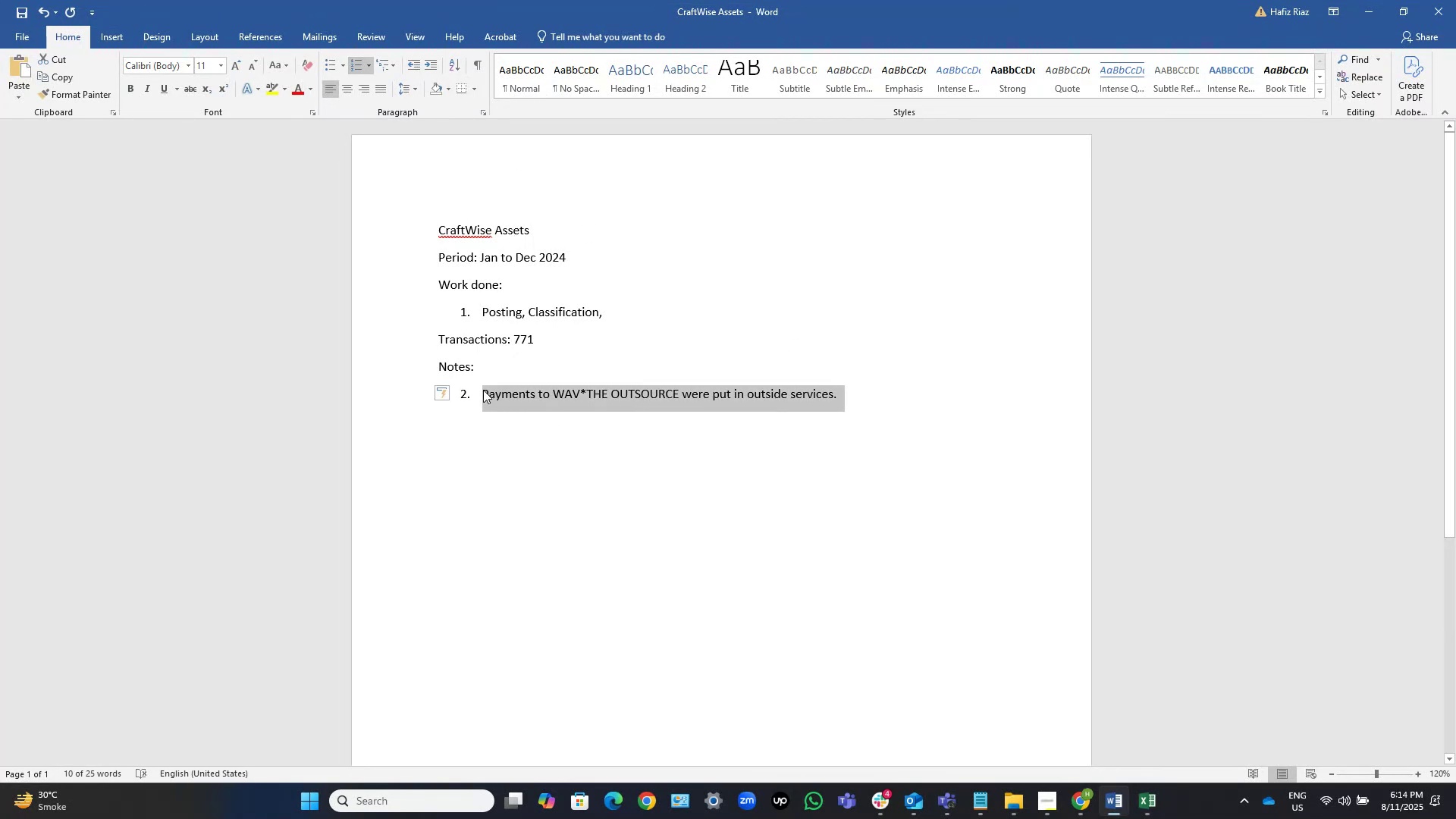 
left_click([442, 393])
 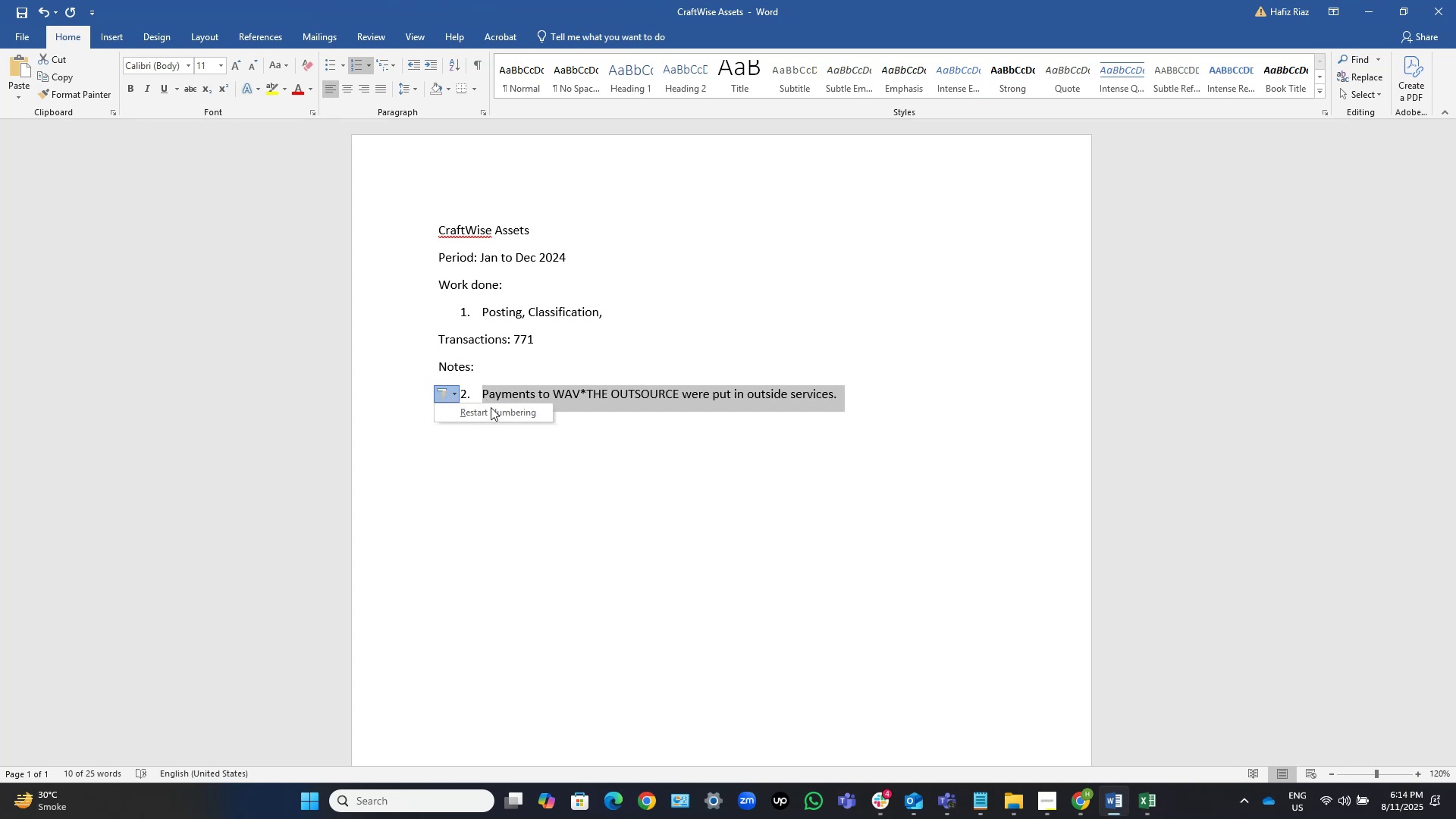 
left_click([497, 412])
 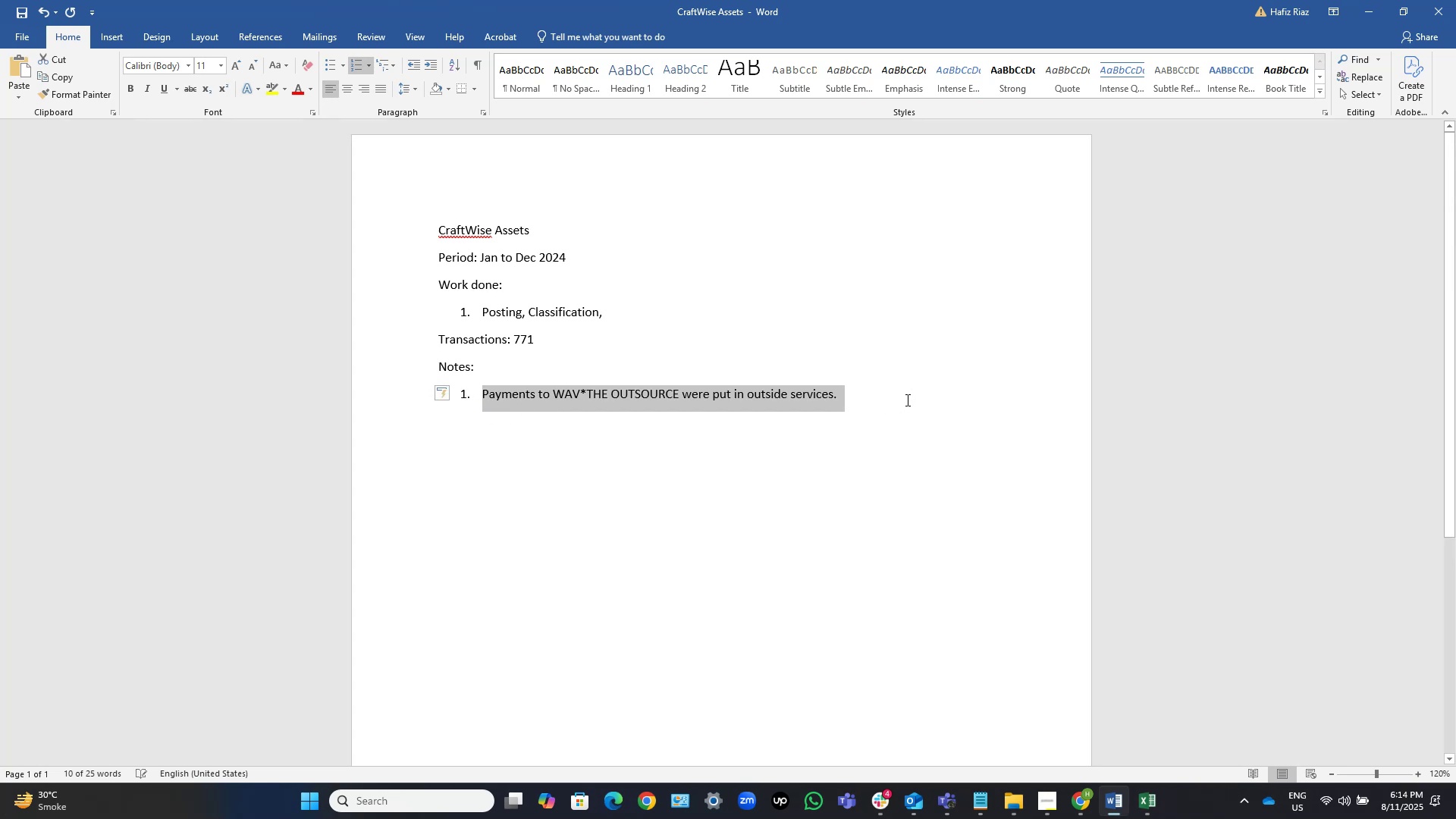 
left_click([906, 400])
 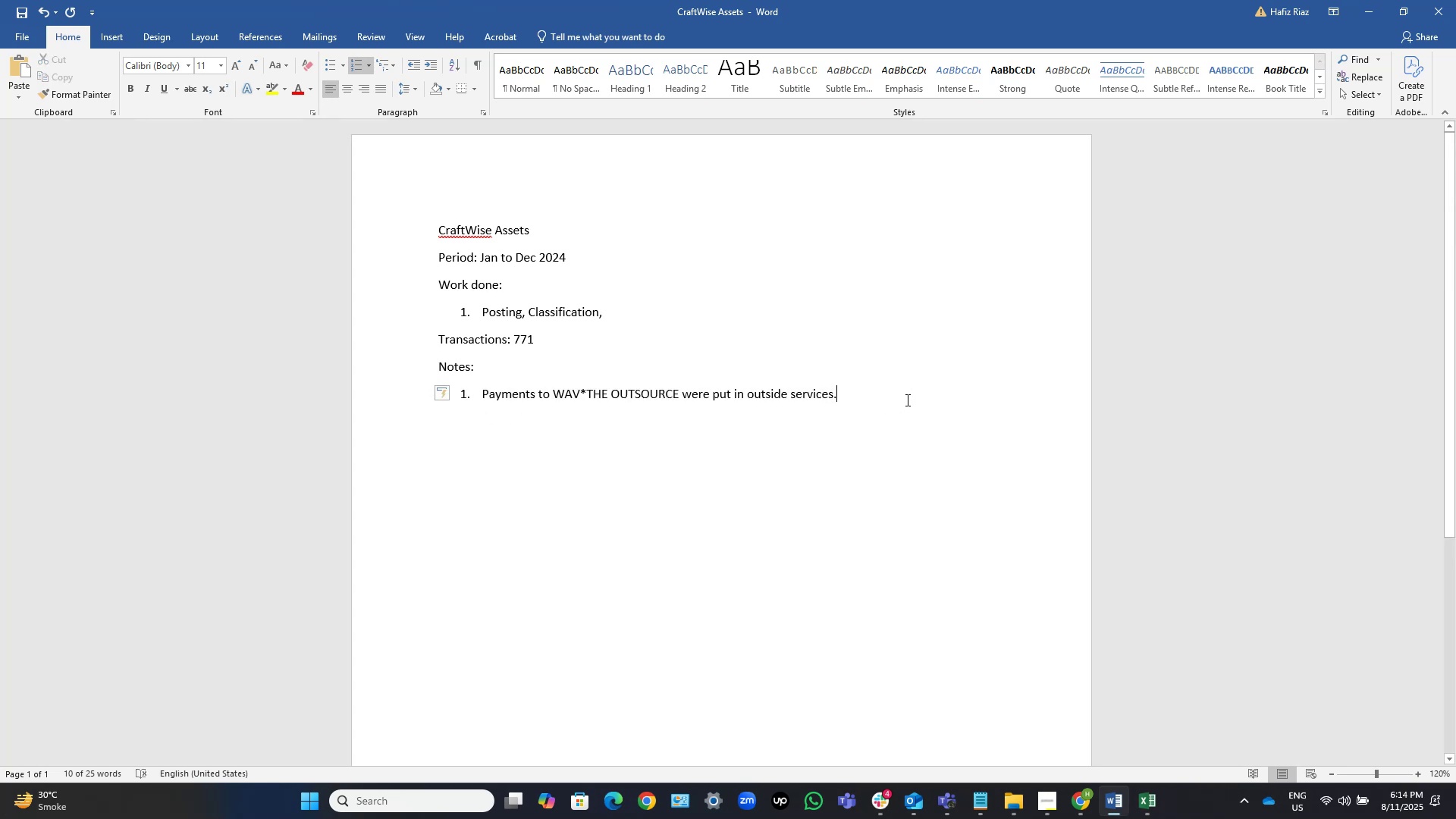 
key(Control+S)
 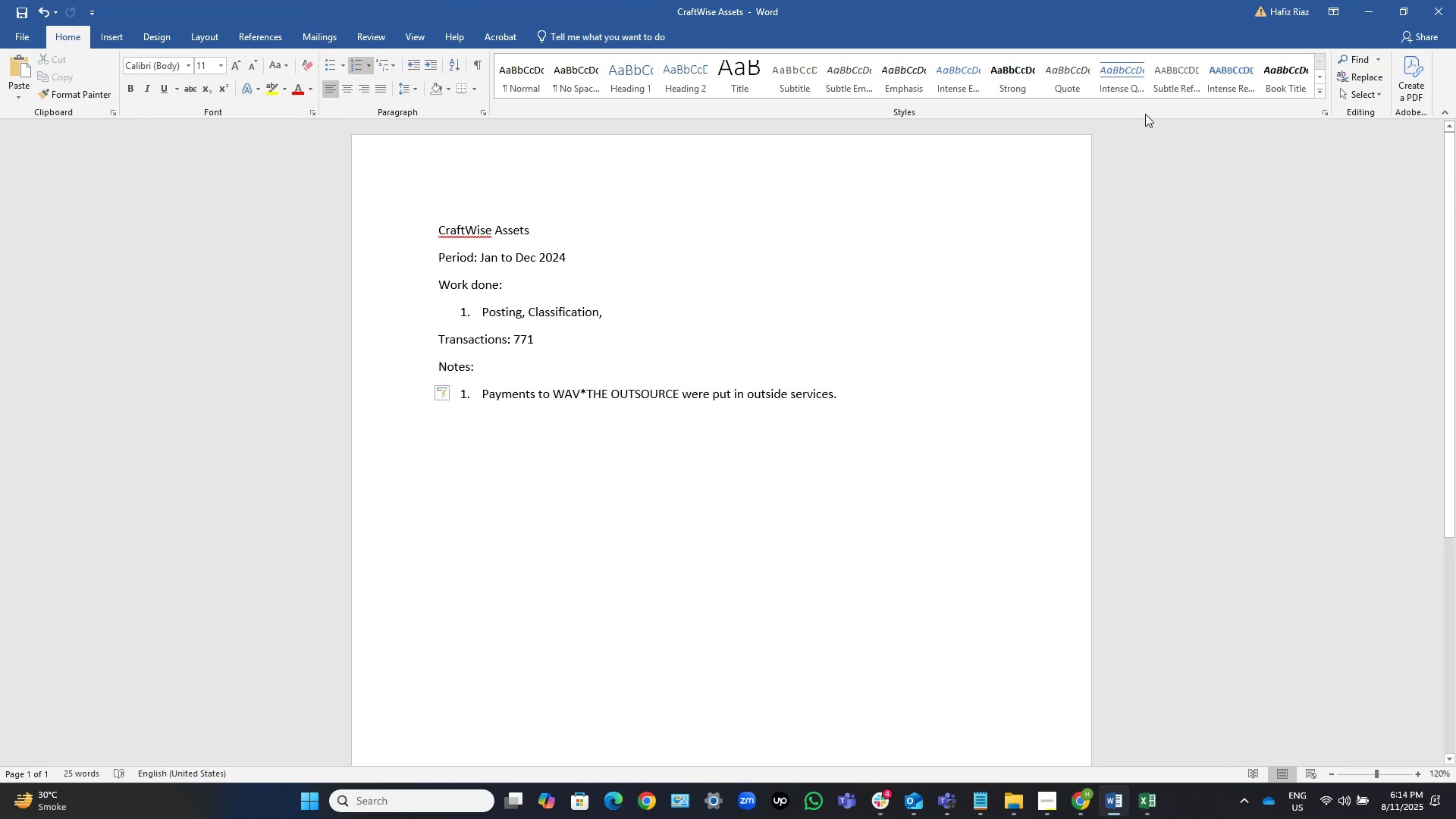 
left_click([1355, 3])
 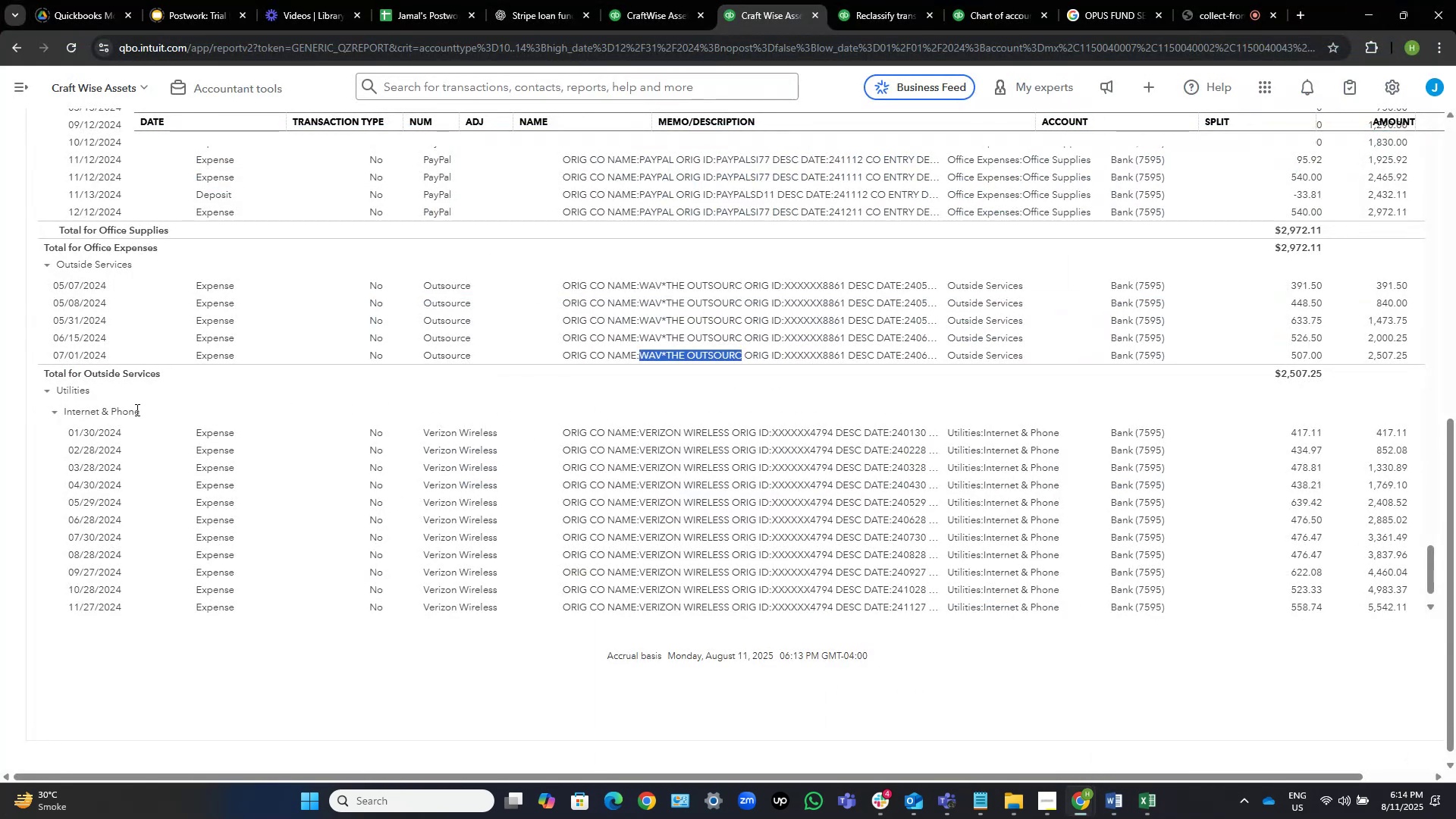 
left_click([21, 312])
 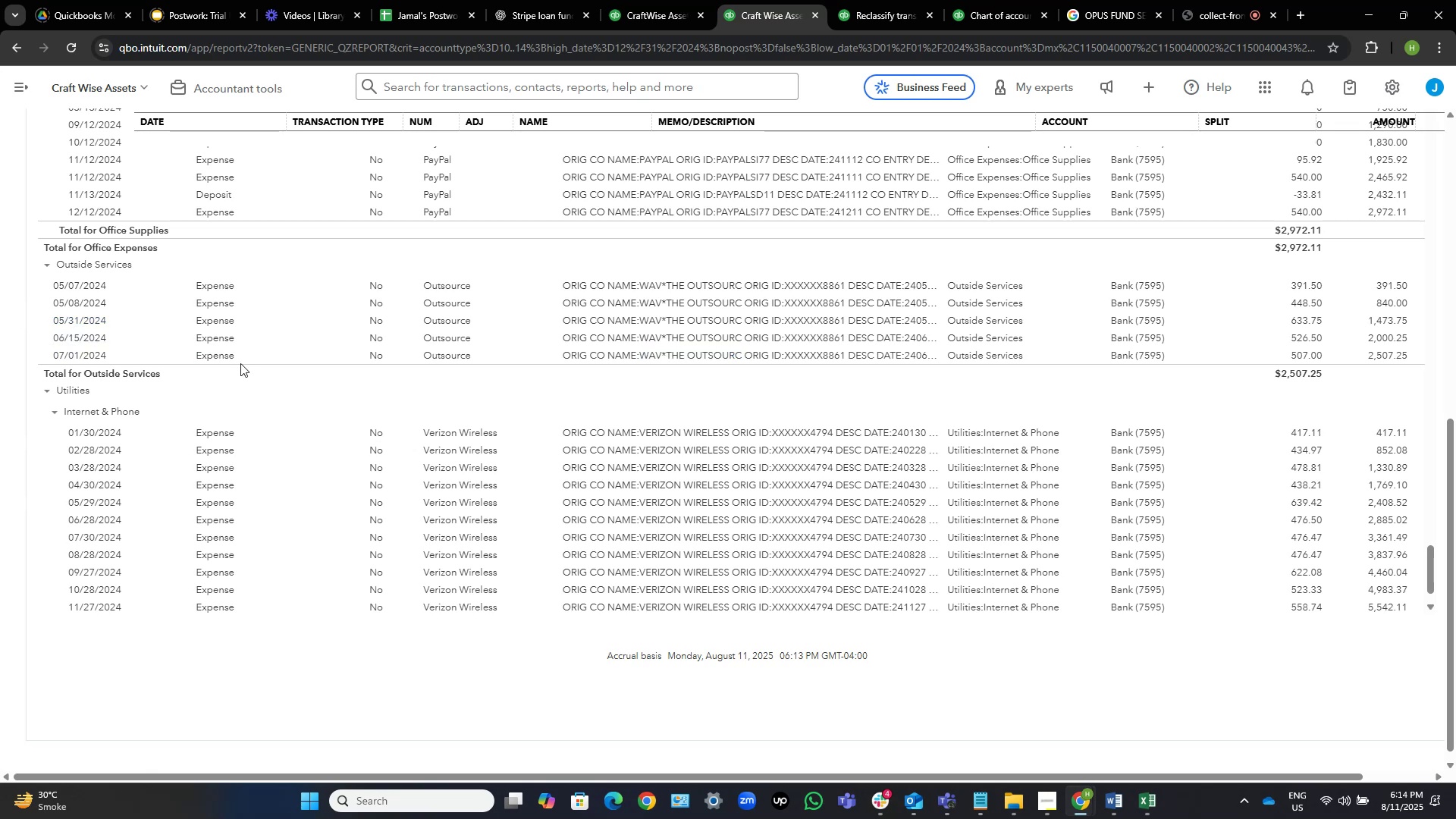 
scroll: coordinate [244, 375], scroll_direction: up, amount: 2.0
 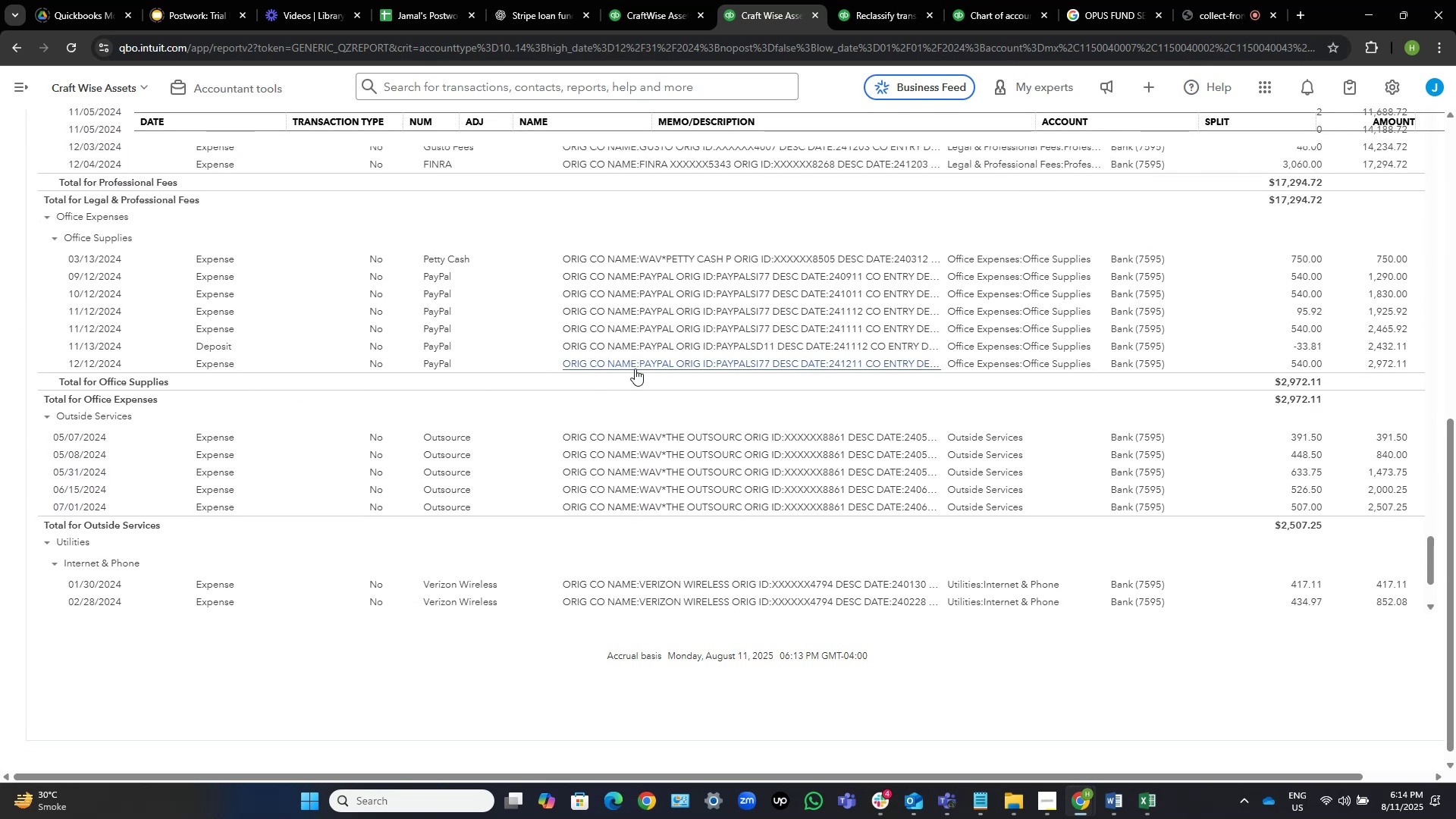 
wait(8.92)
 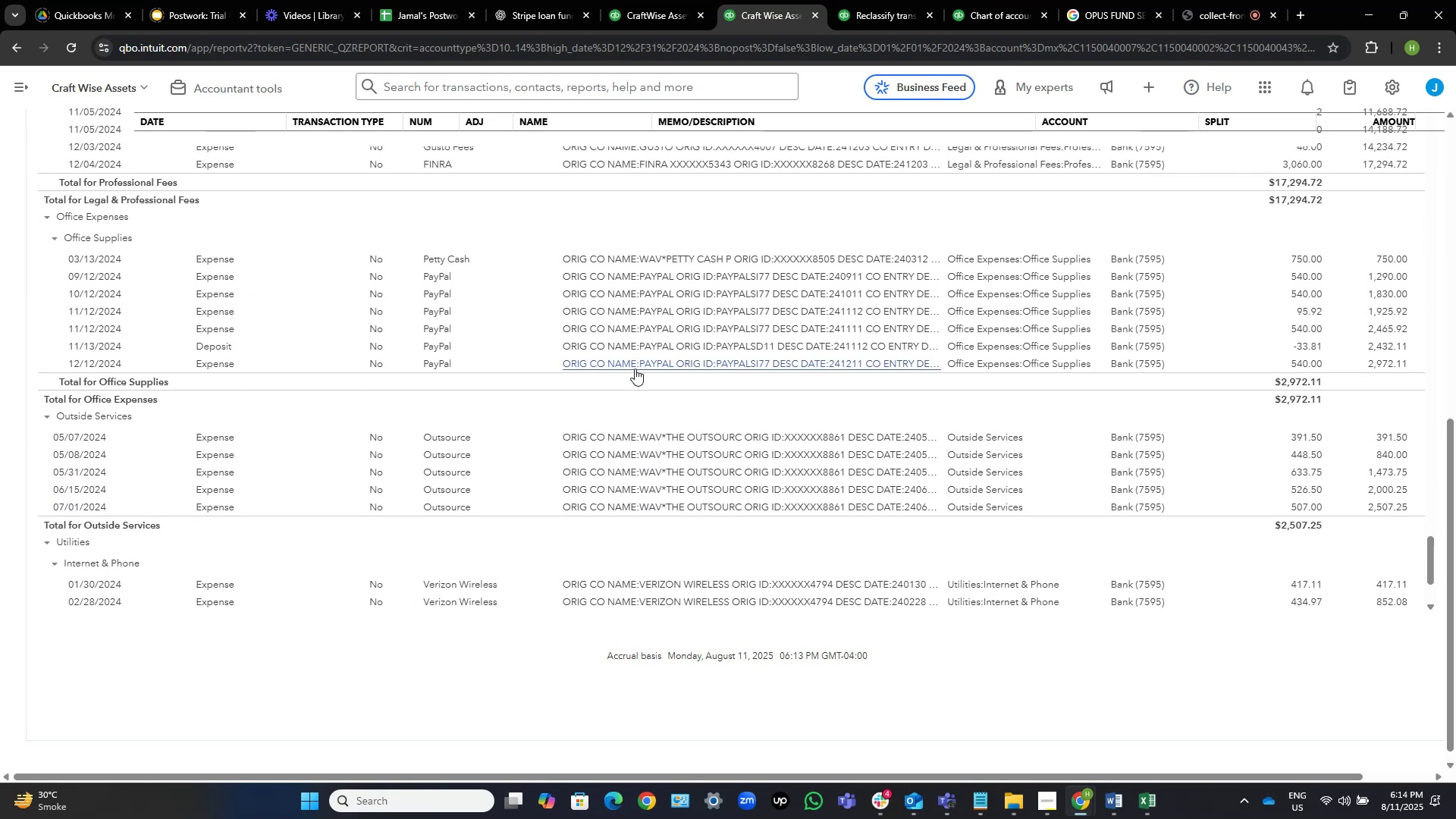 
key(Control+C)
 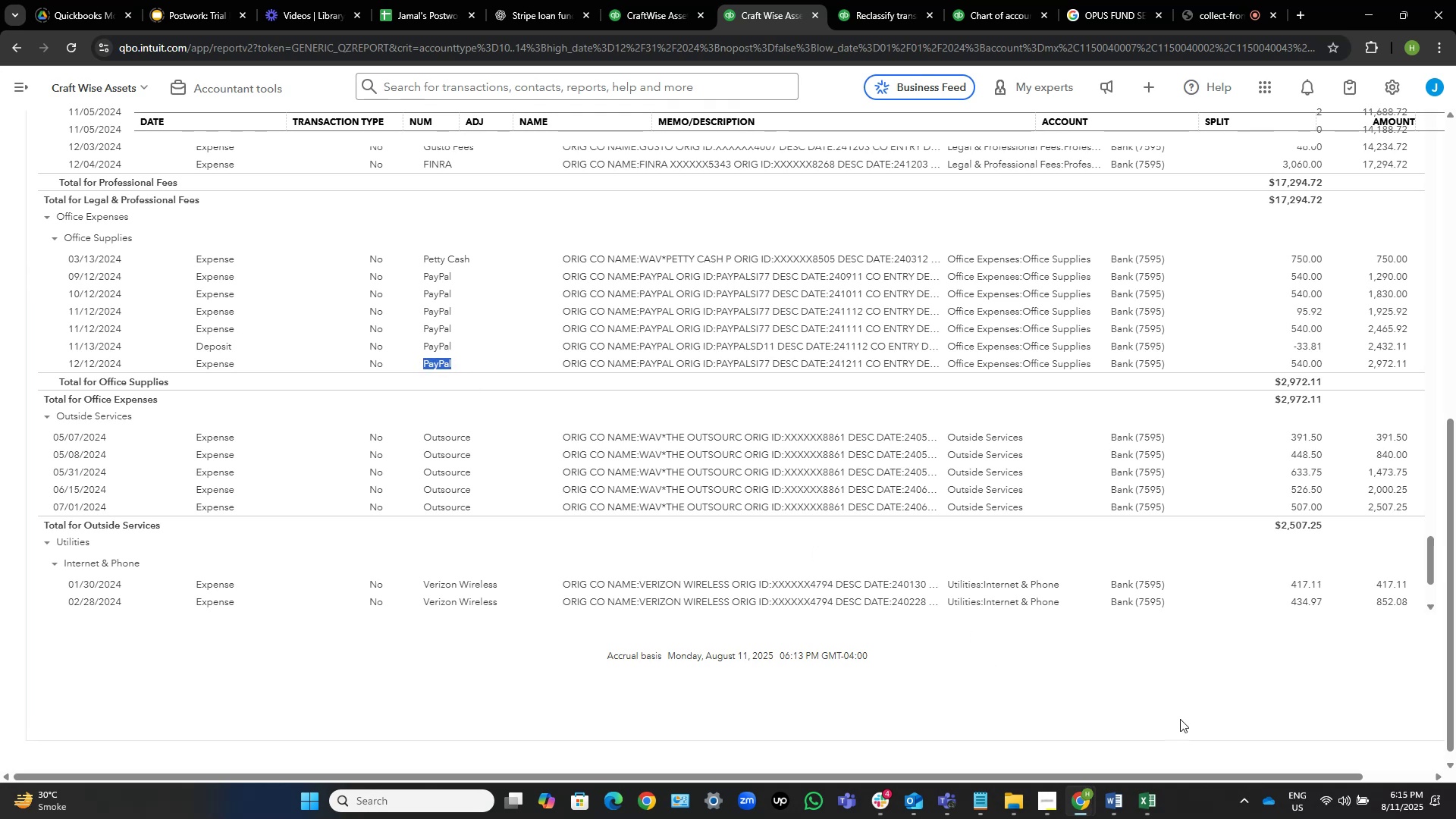 
mouse_move([1072, 780])
 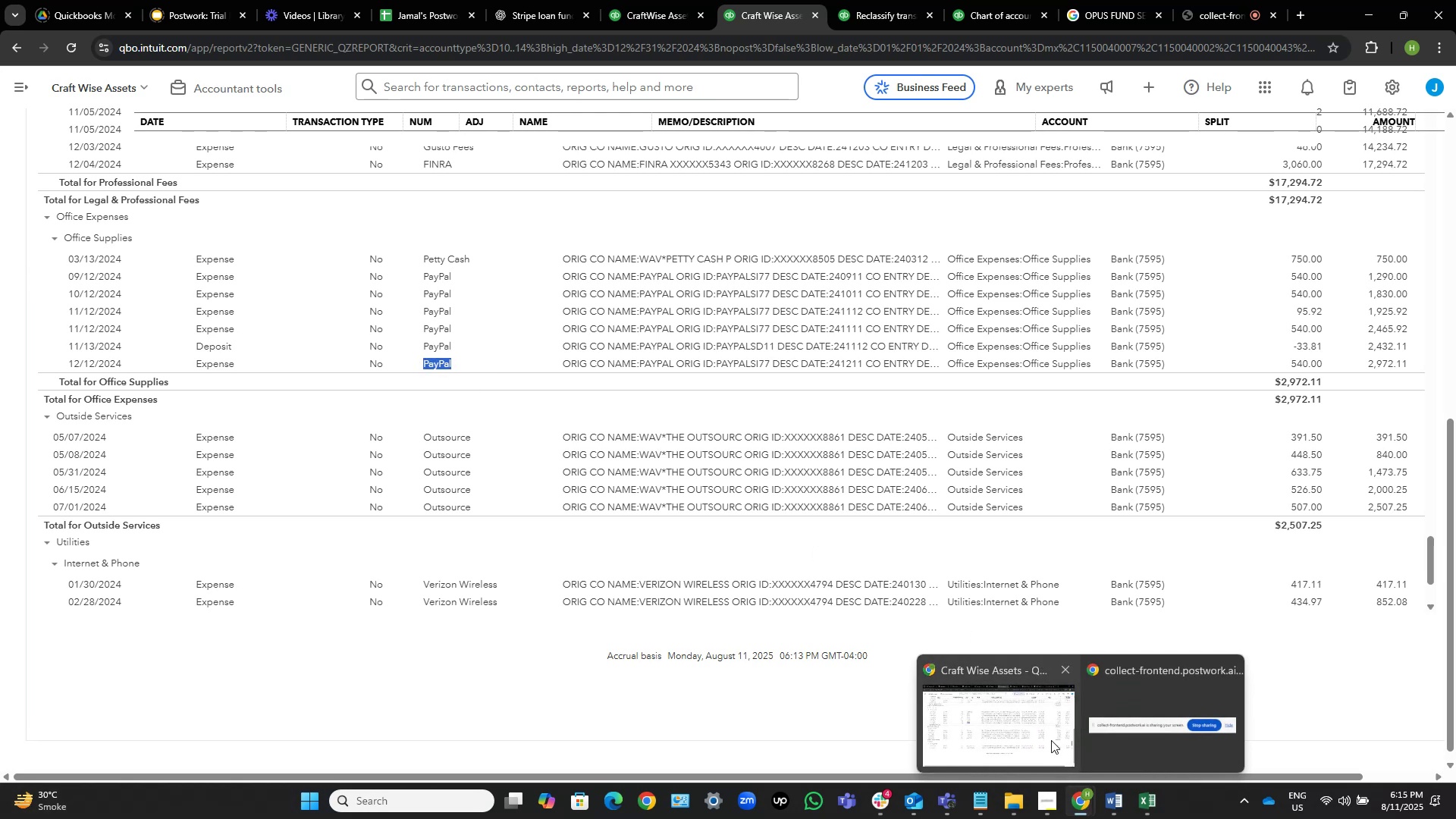 
left_click([1051, 740])
 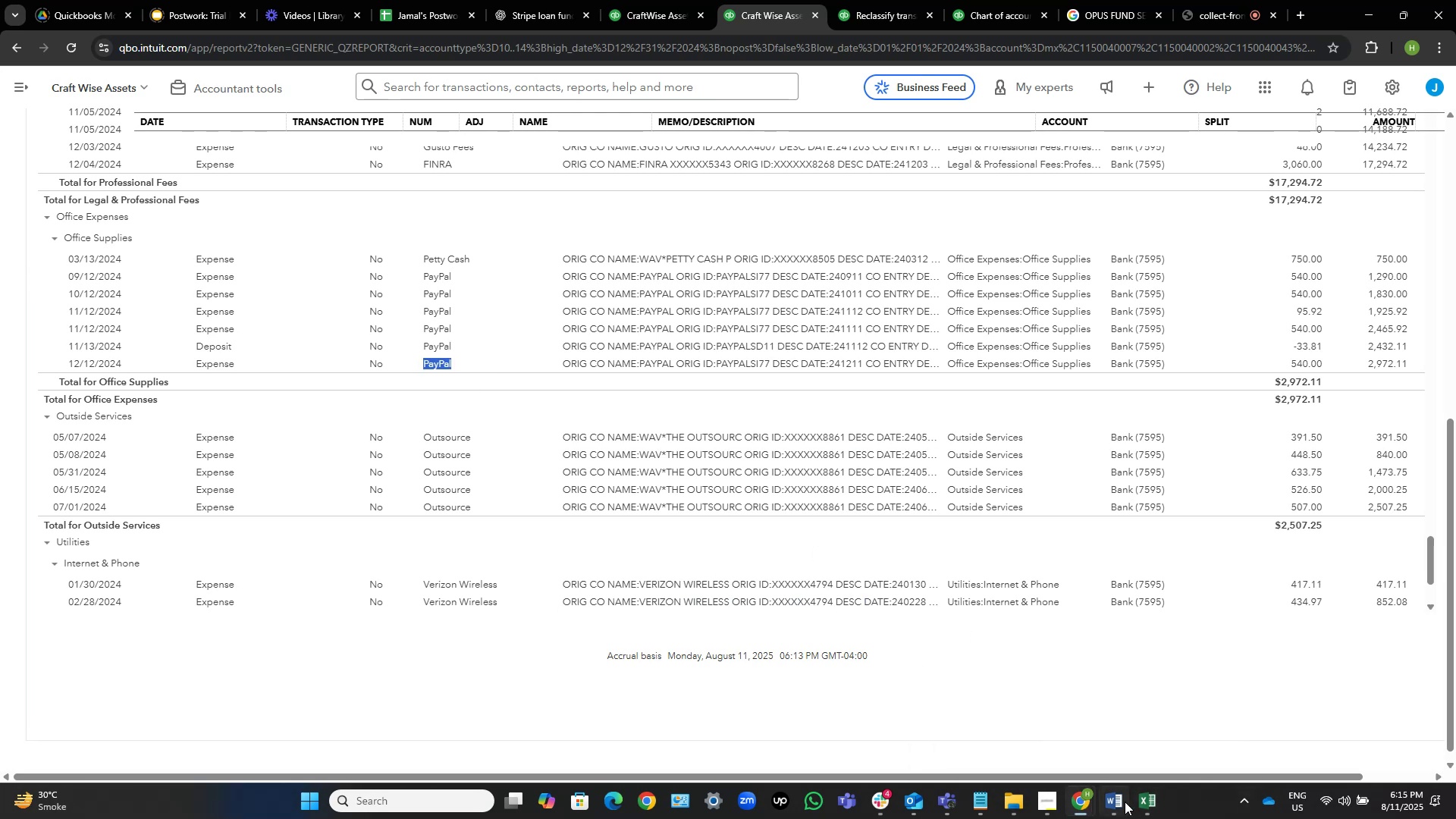 
left_click([1113, 801])
 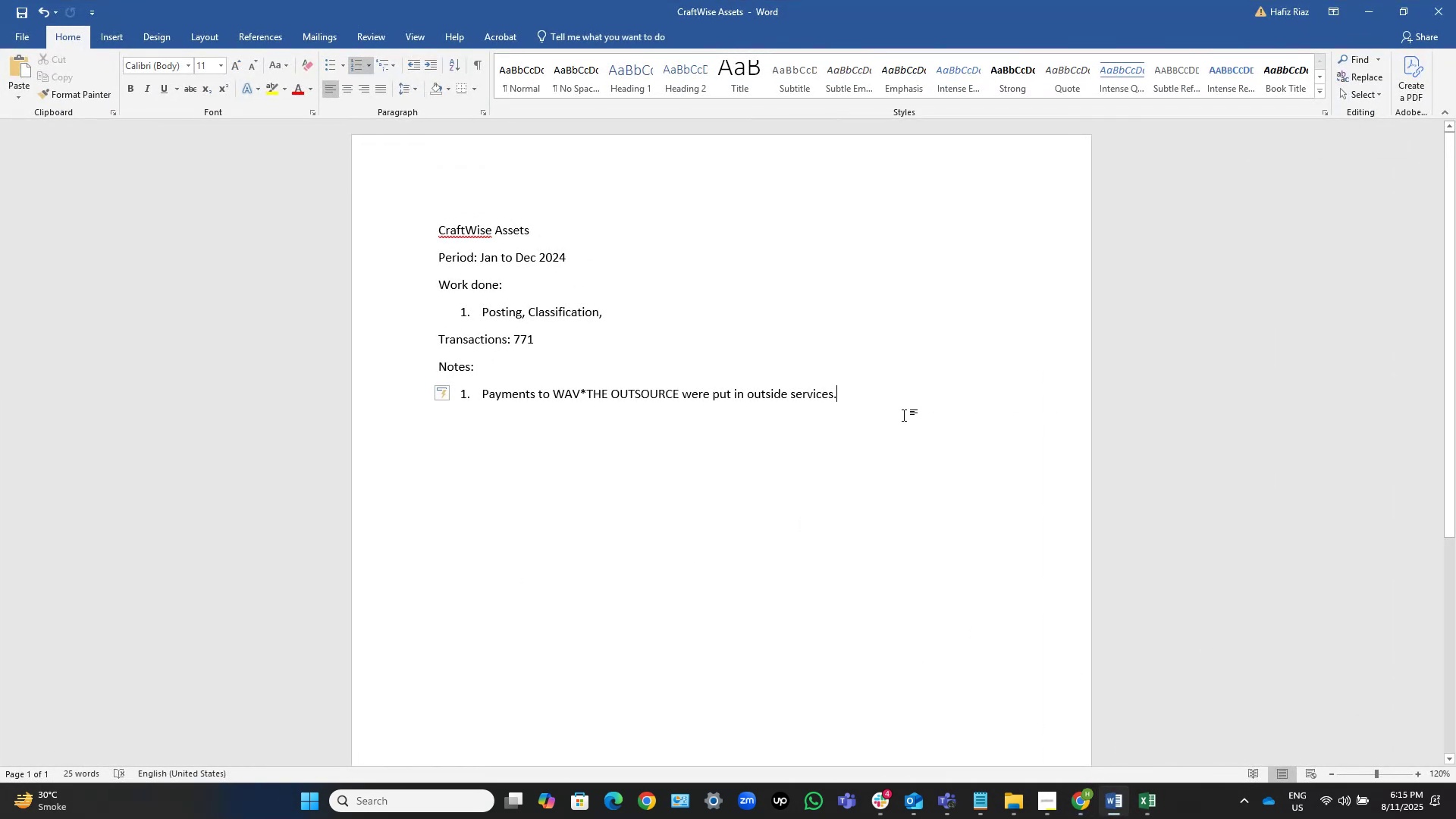 
key(Home)
 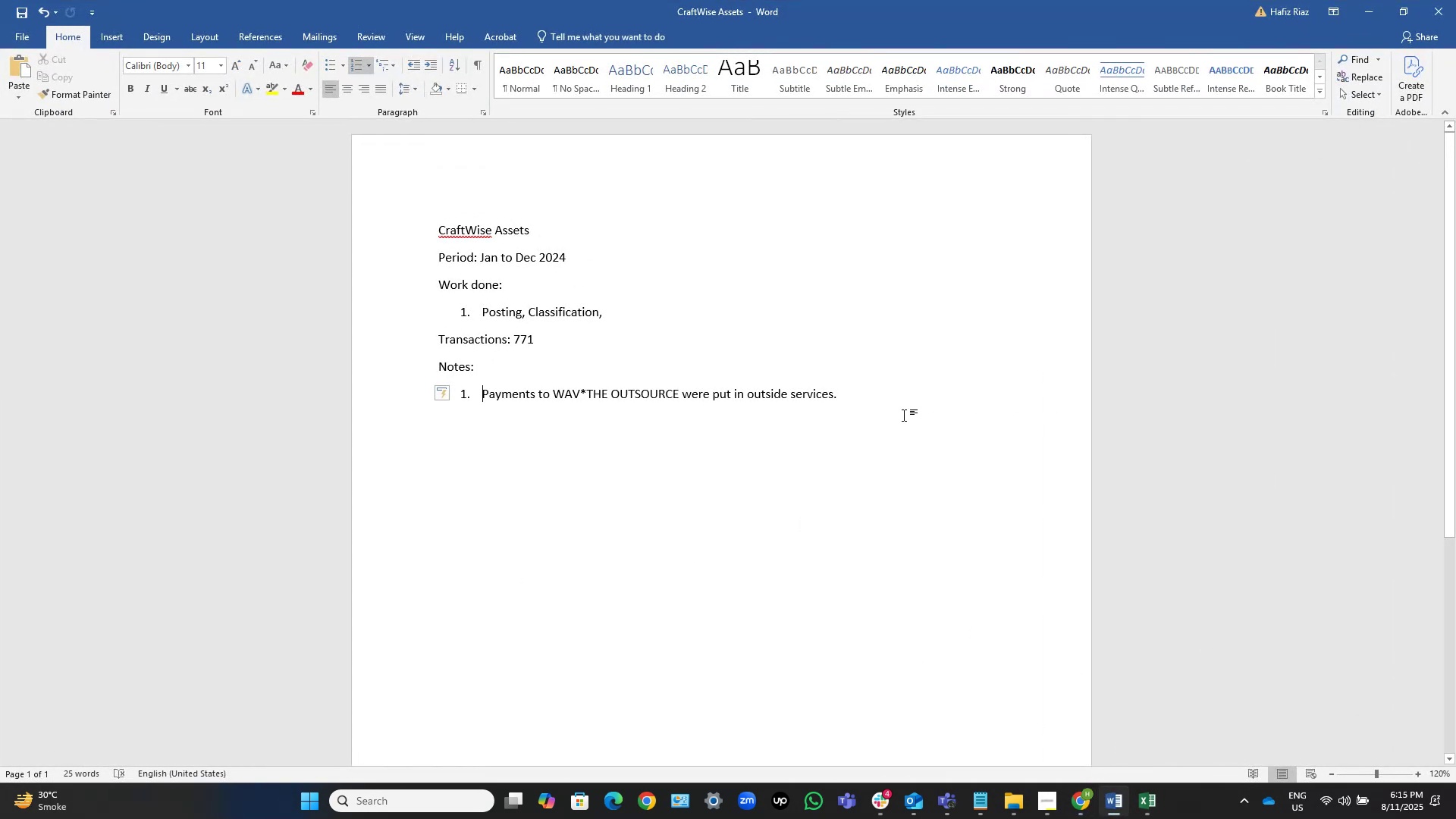 
key(NumpadEnter)
 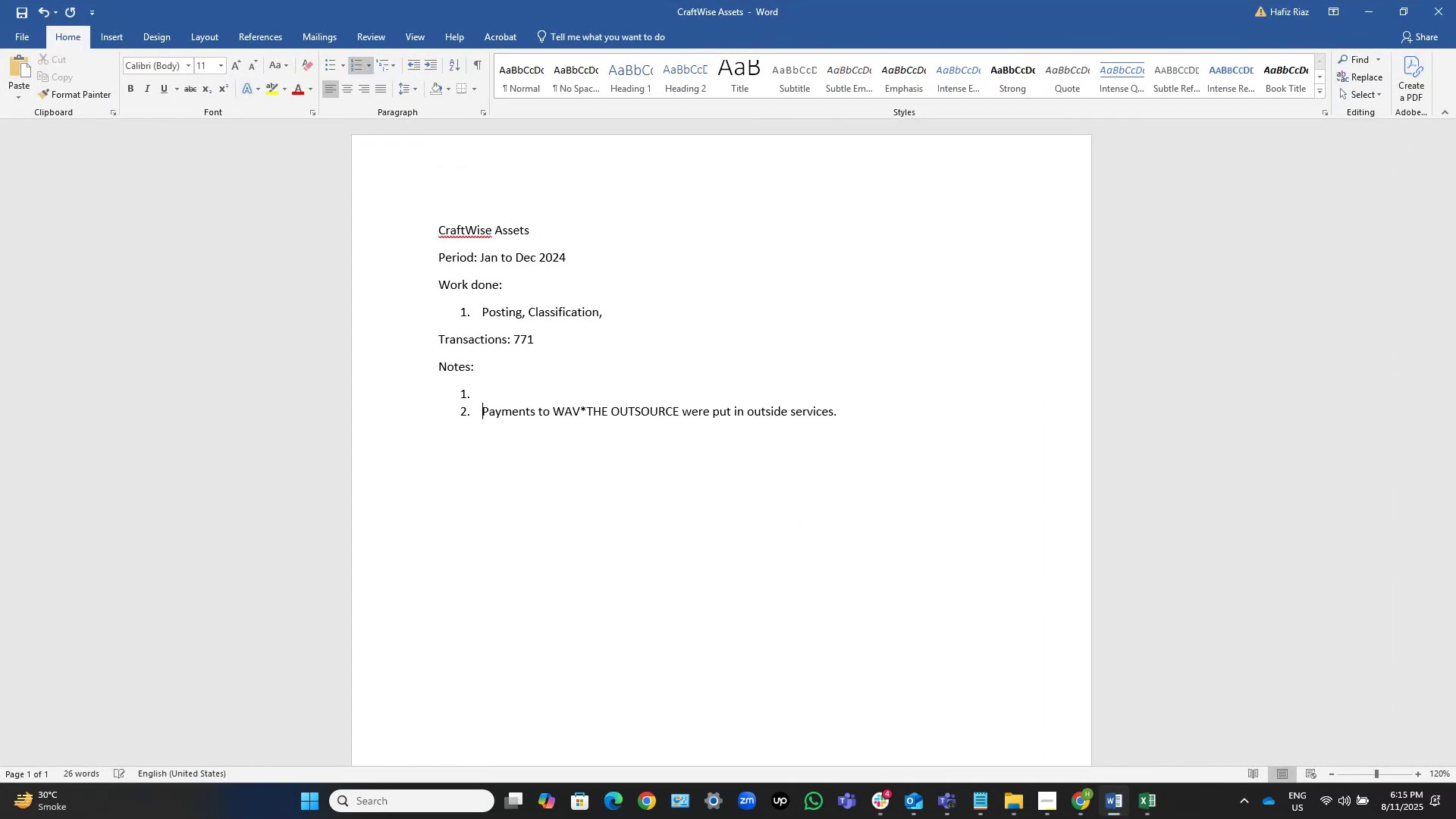 
key(ArrowUp)
 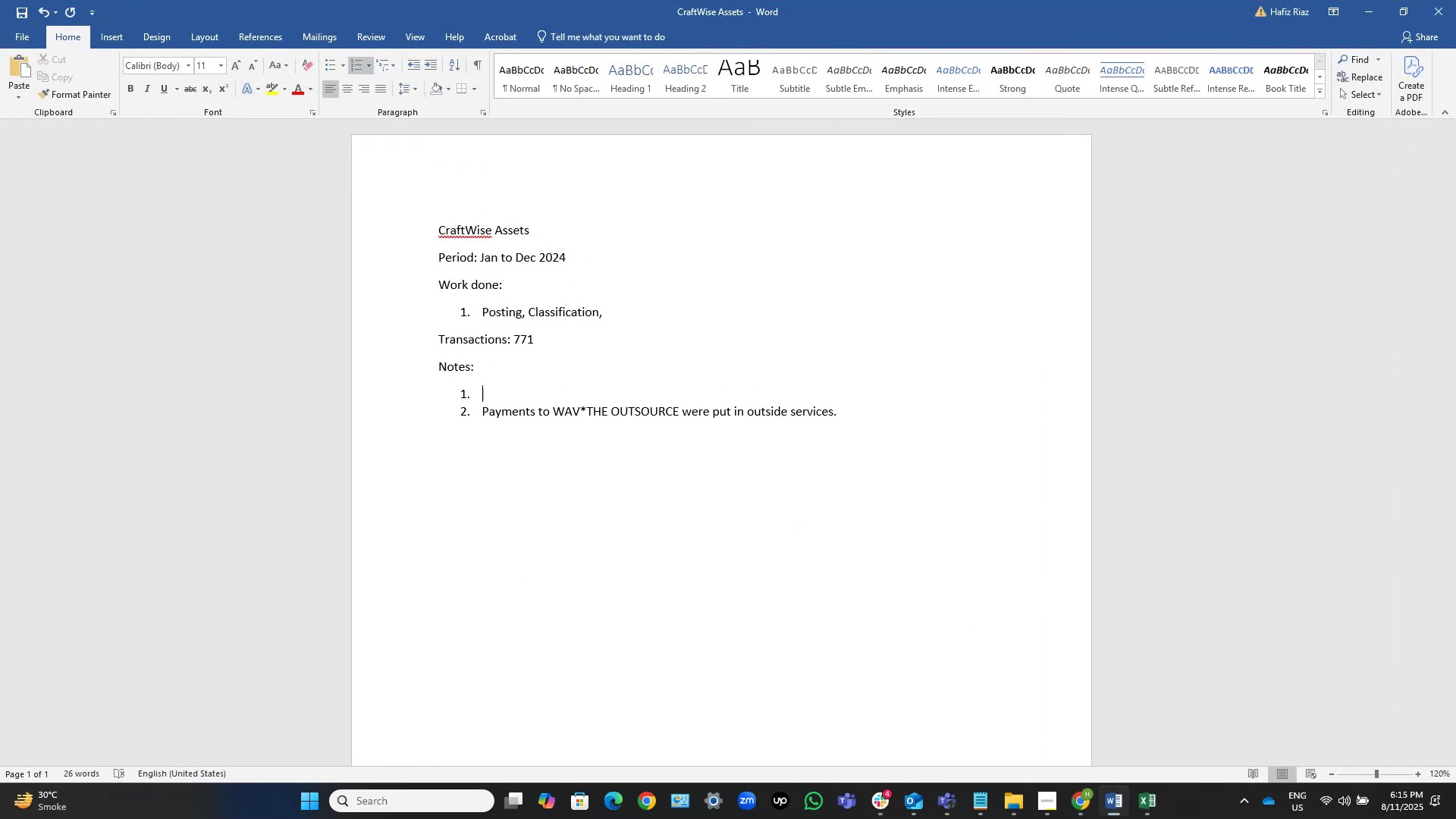 
key(Control+V)
 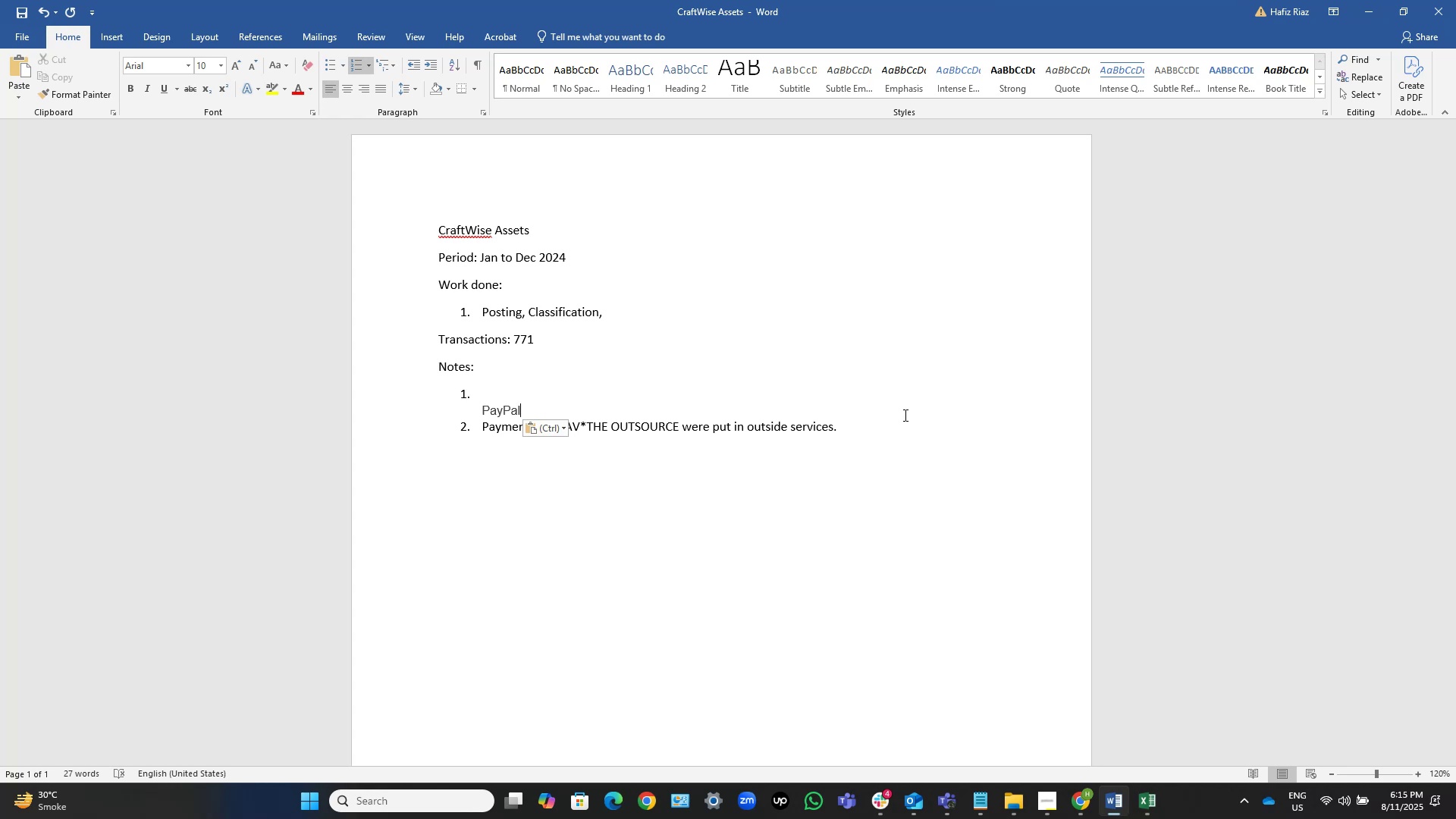 
type(, and Prtty )
 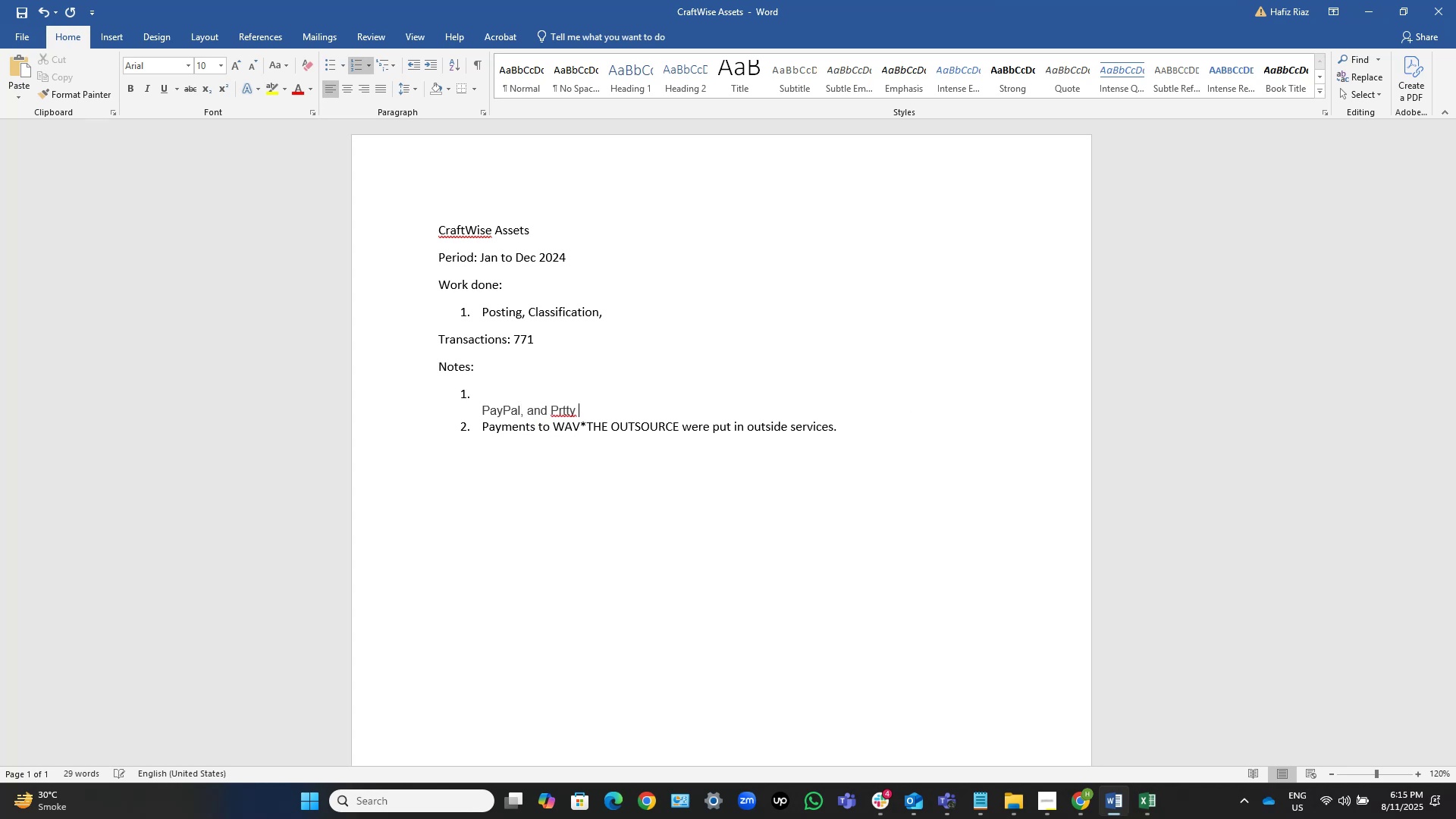 
key(Control+ControlLeft)
 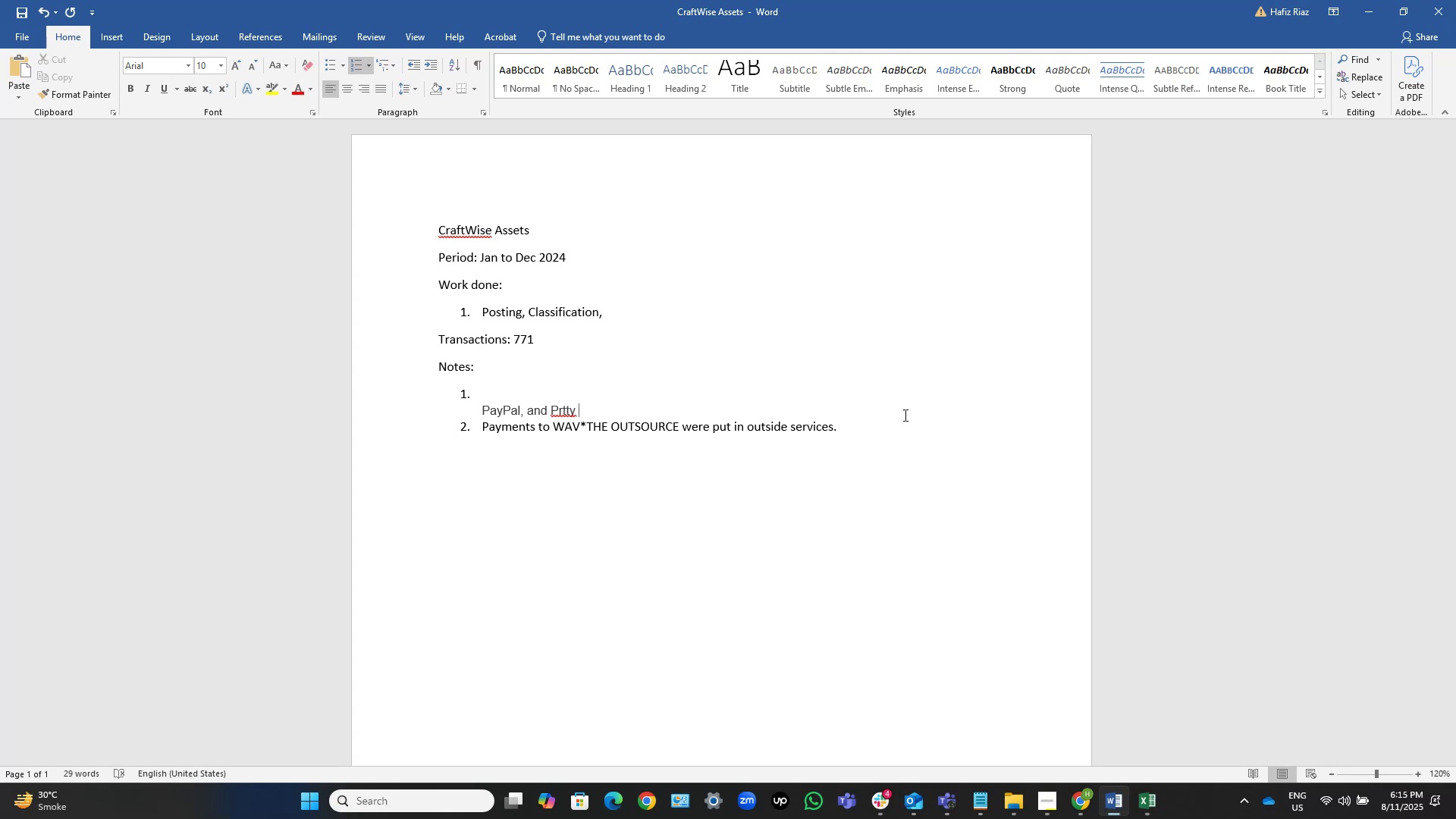 
key(Control+Shift+ShiftLeft)
 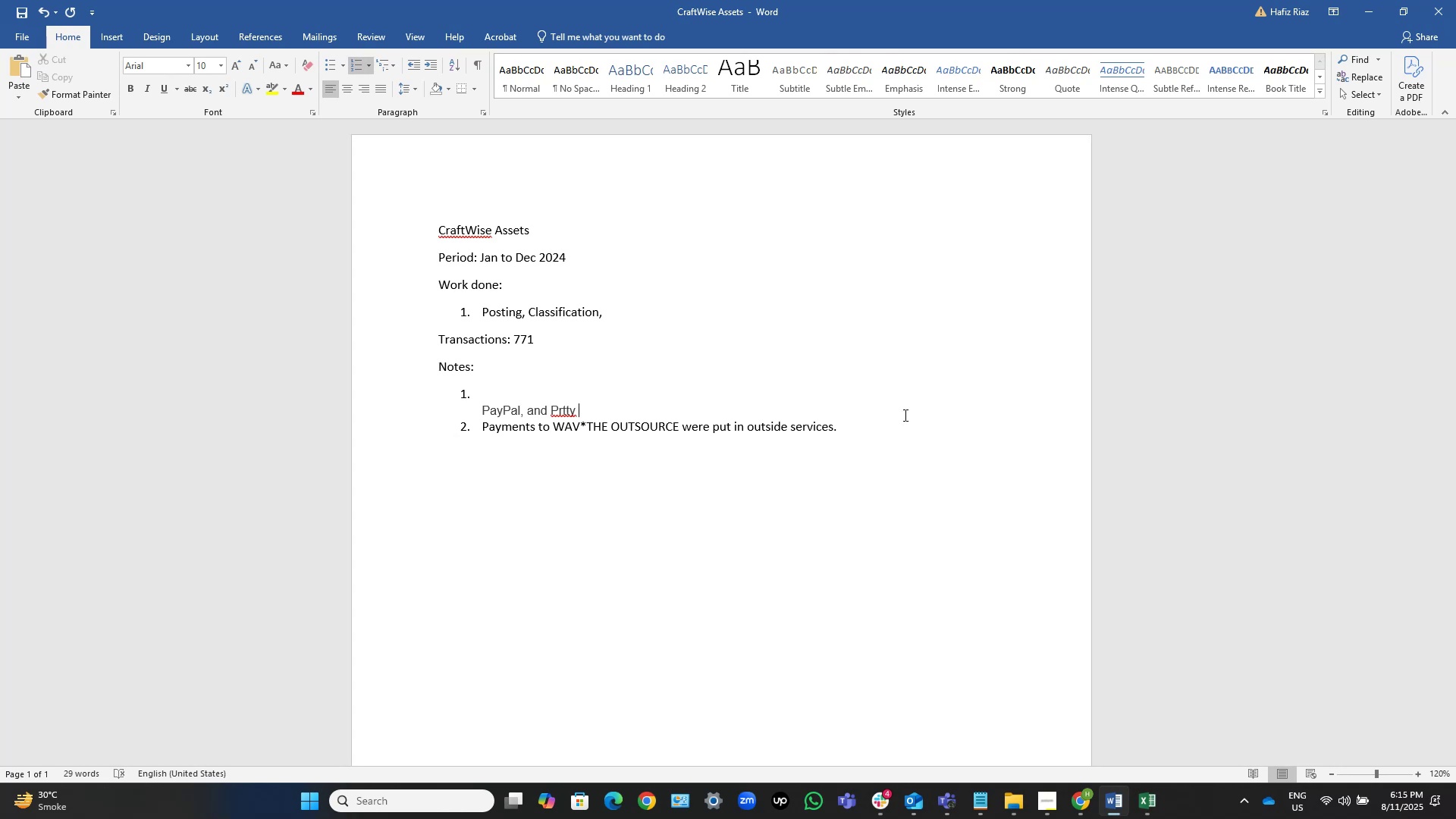 
key(Control+Shift+ArrowLeft)
 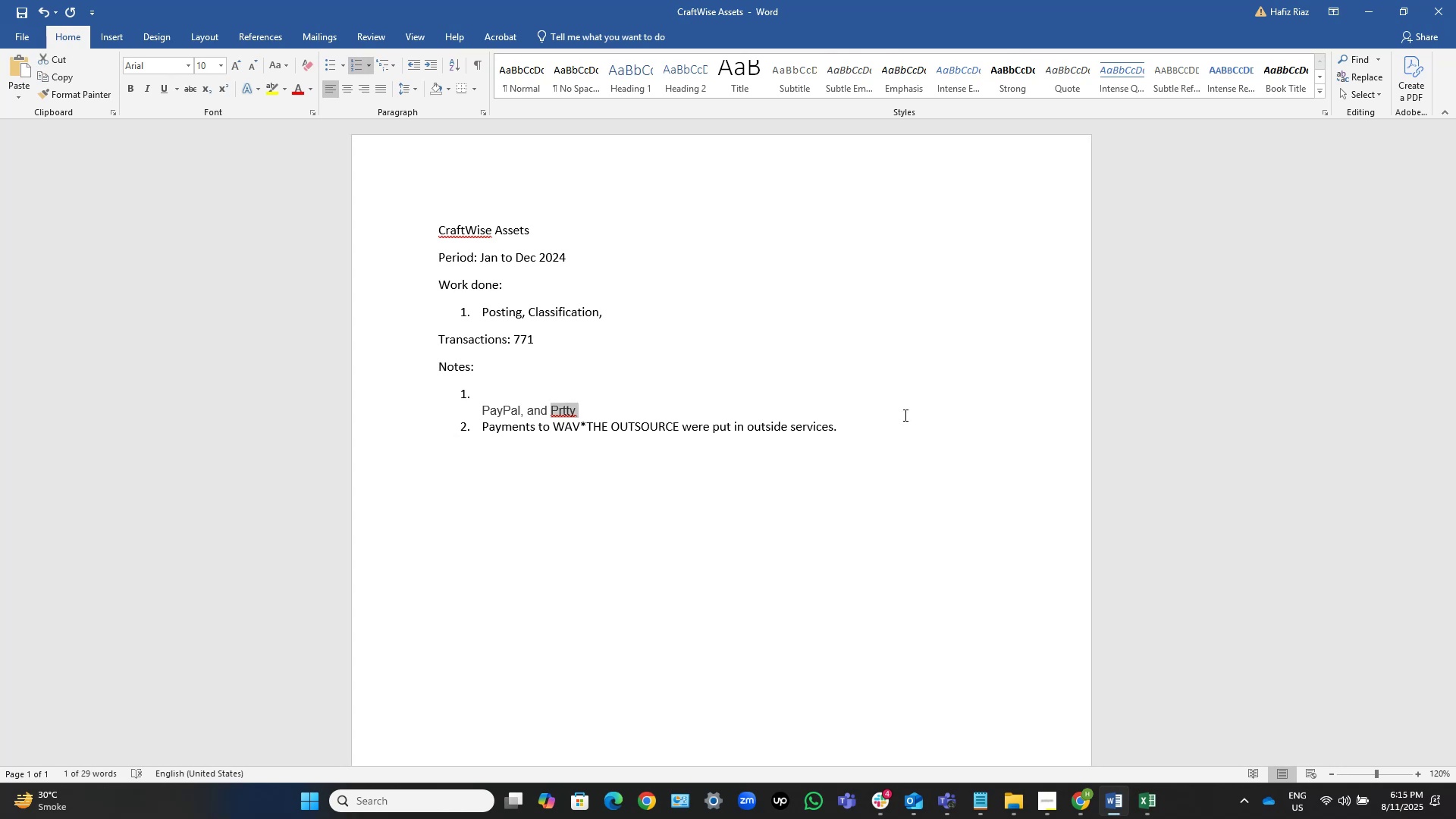 
type(petty cash was)
key(Backspace)
type(s put in office supplies.[Home])
 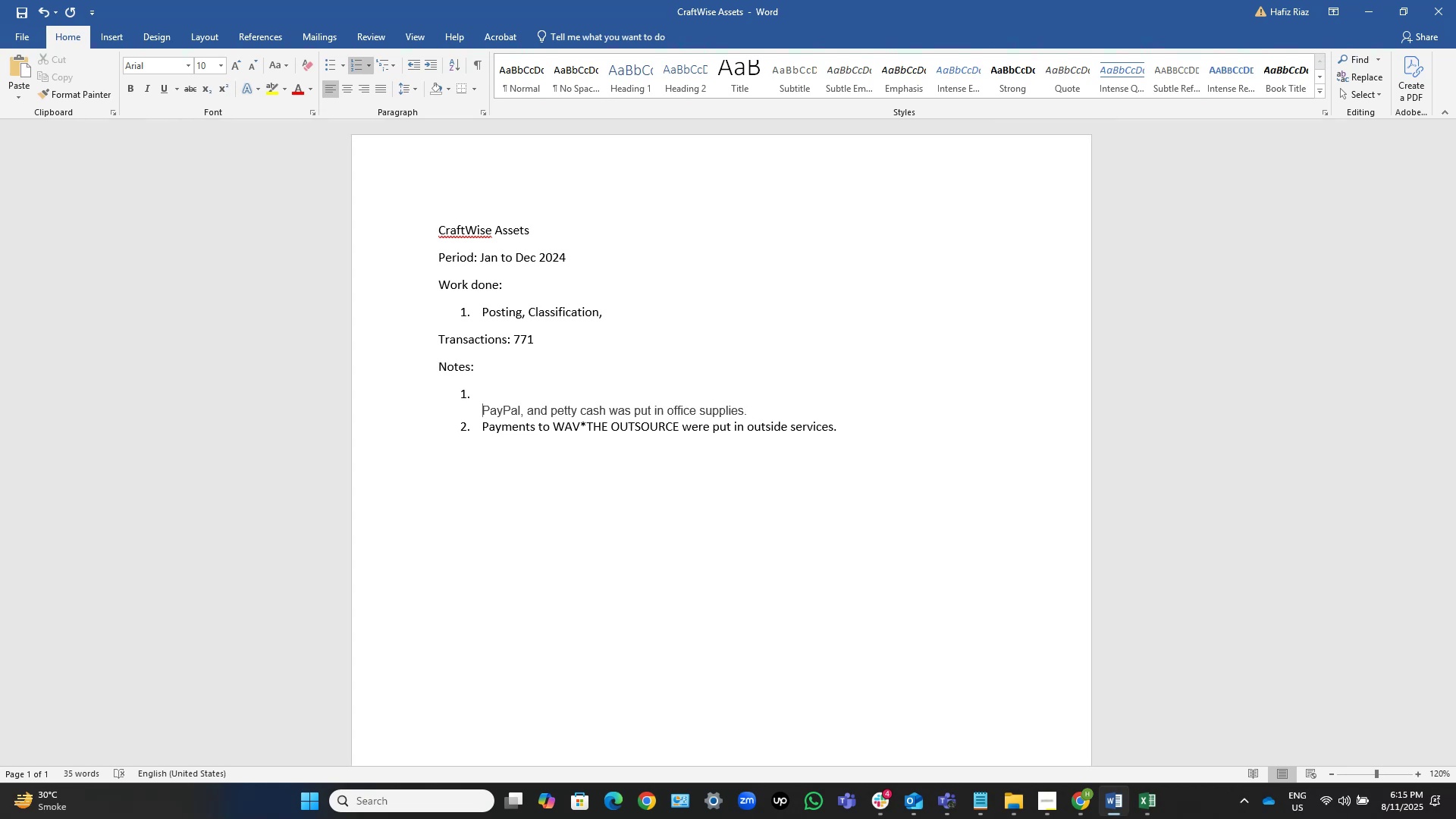 
key(Control+ArrowRight)
 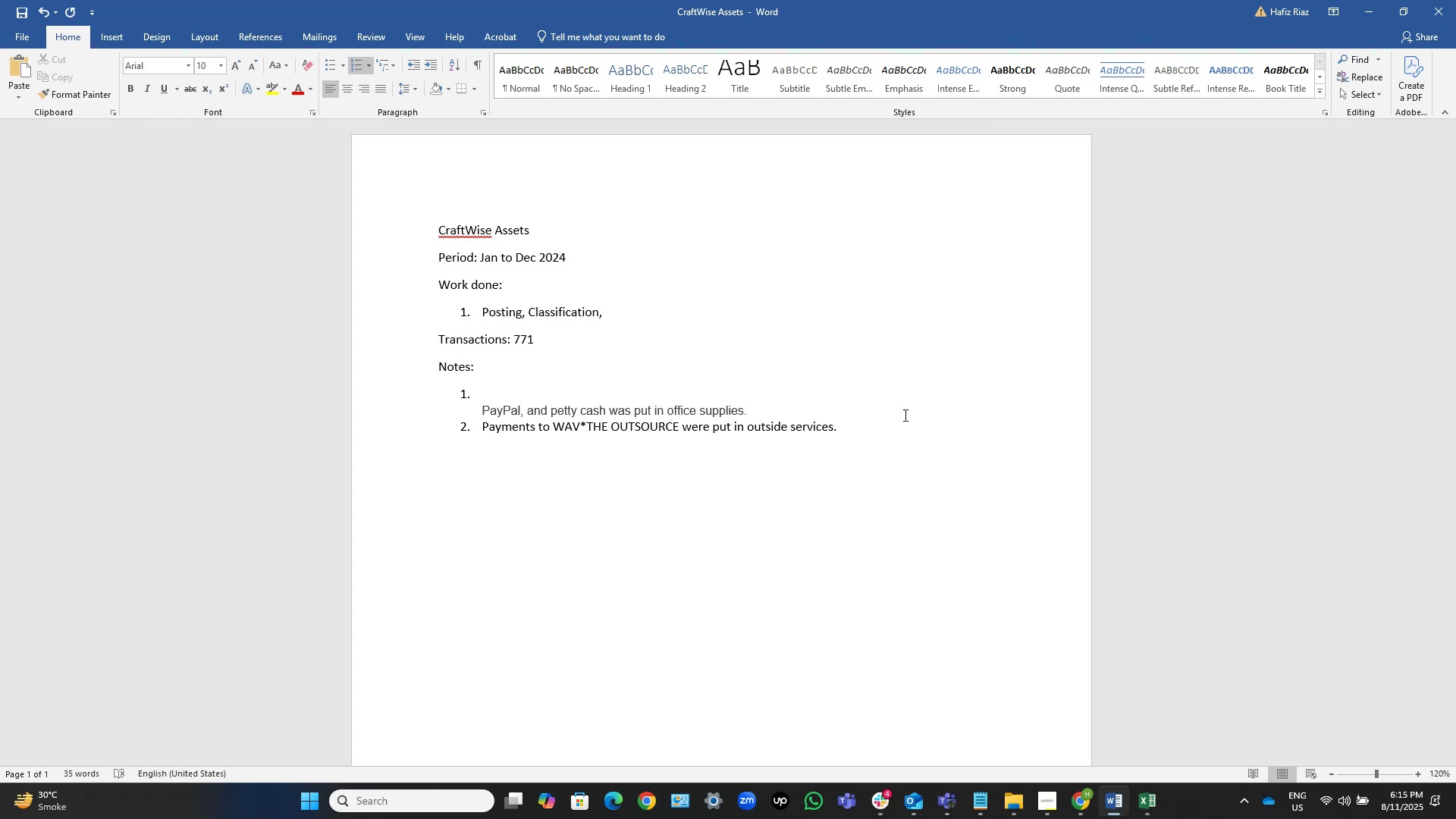 
type( paymnts[Home])
key(Backspace)
 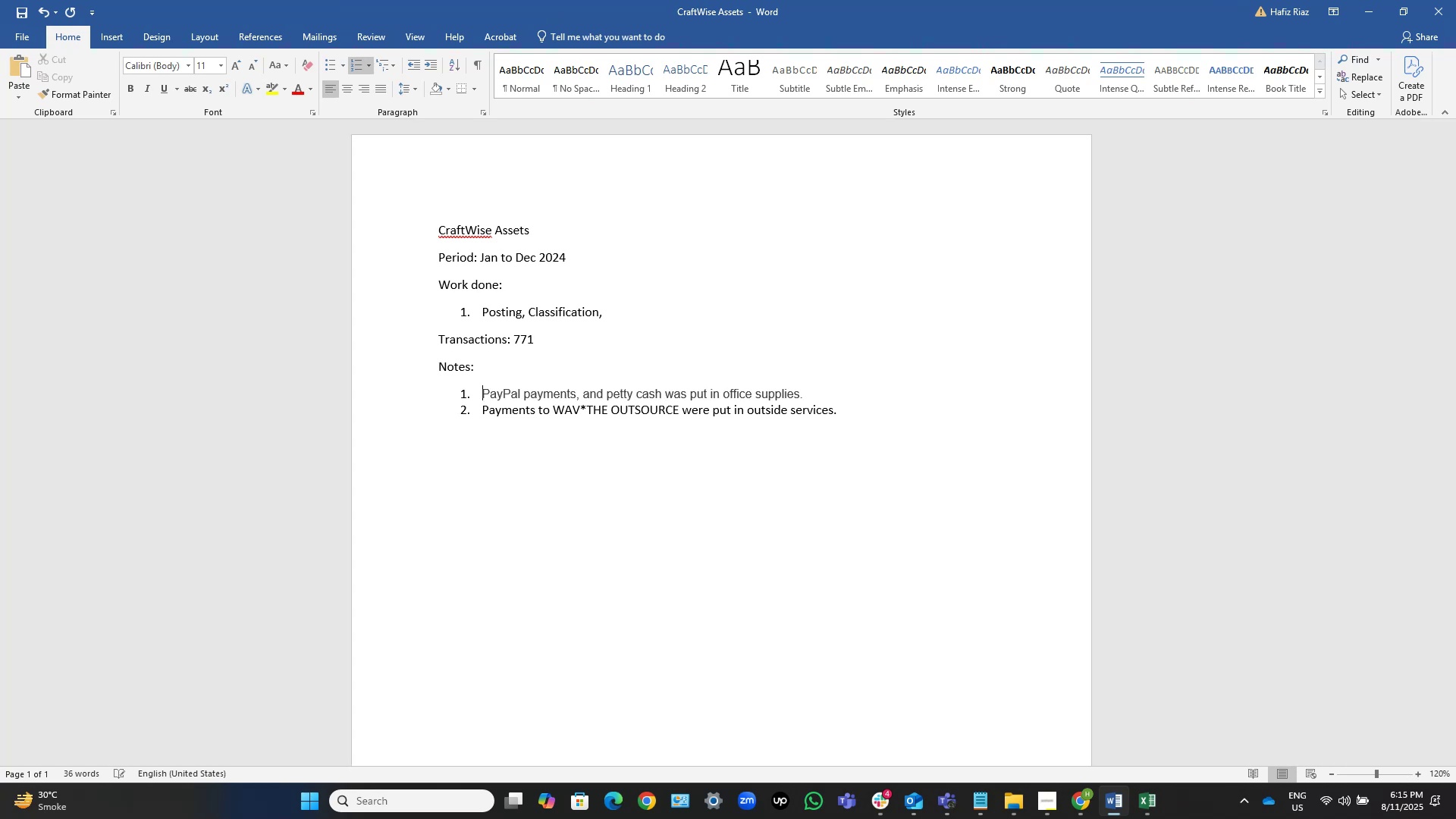 
hold_key(key=E, duration=0.34)
 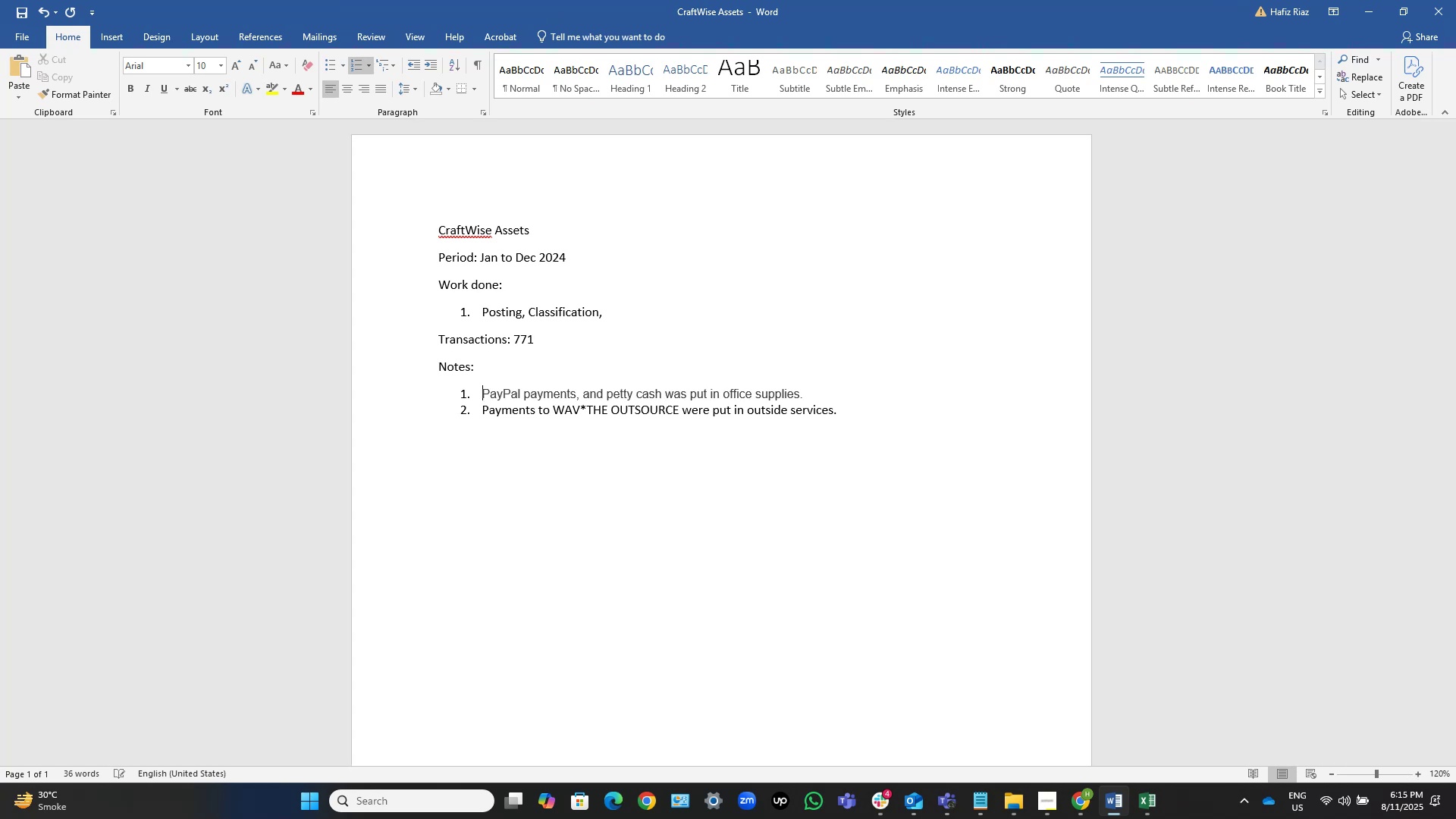 
key(Control+S)
 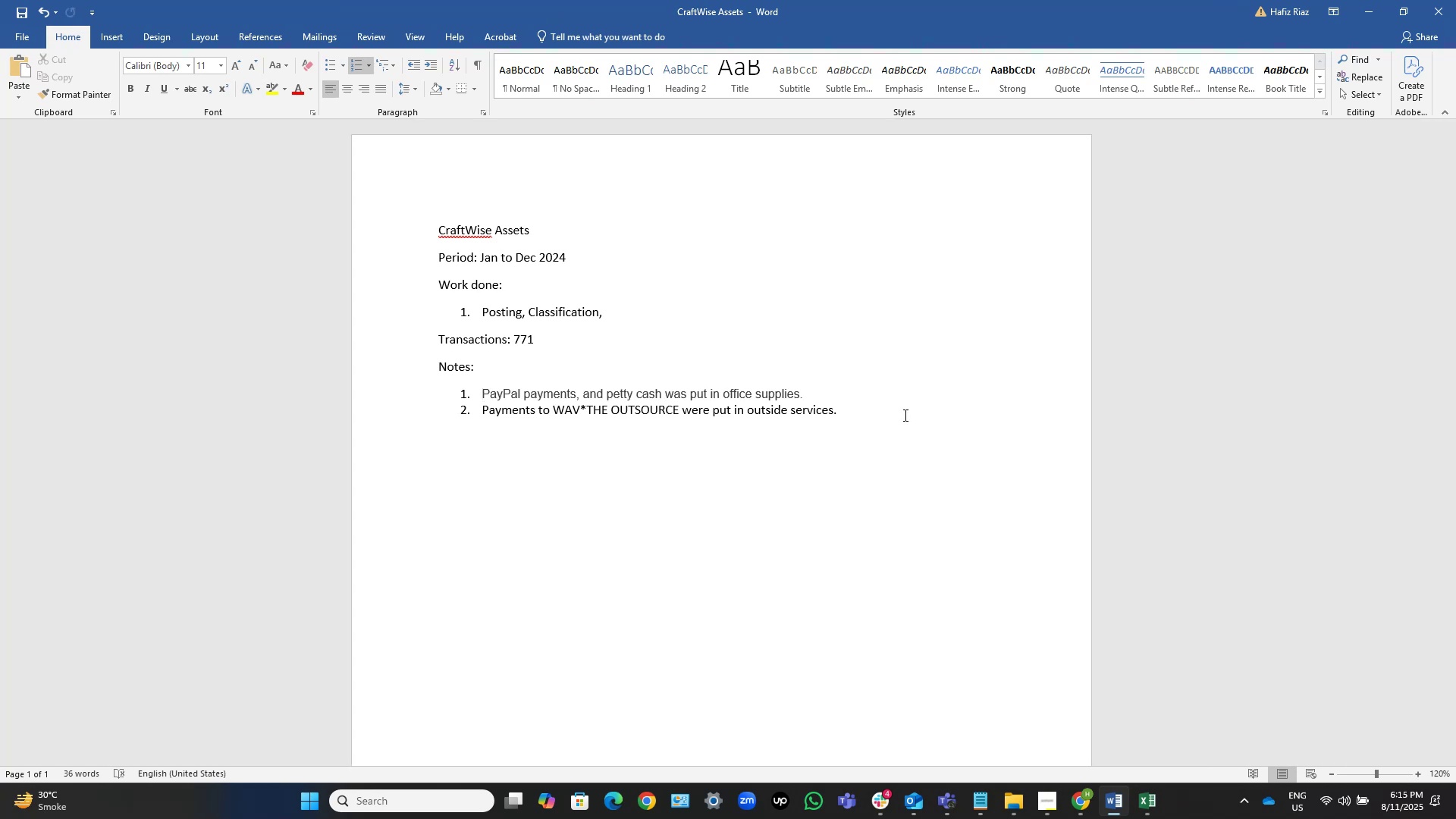 
key(NumpadEnter)
 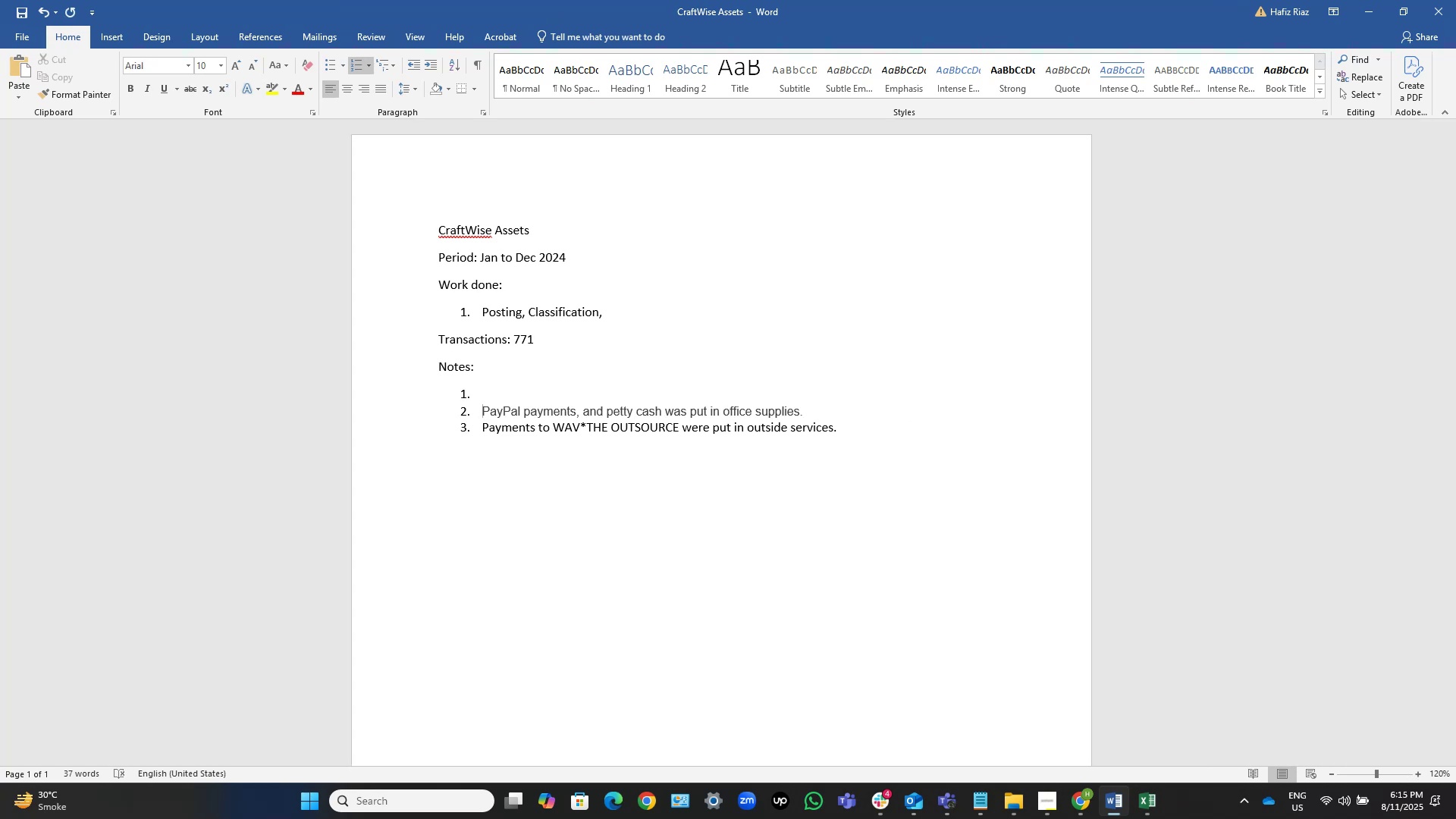 
key(ArrowUp)
 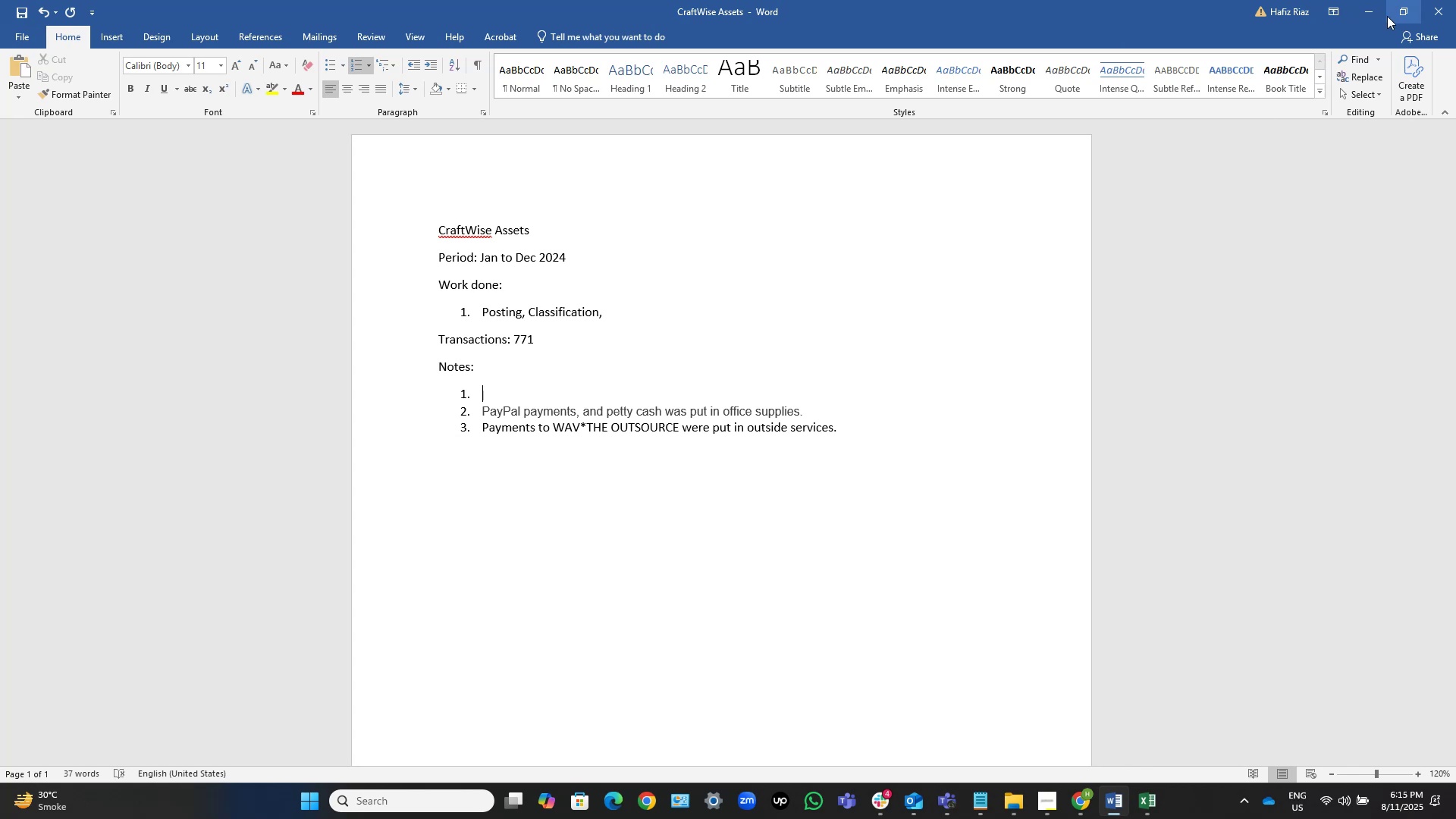 
left_click([1377, 11])
 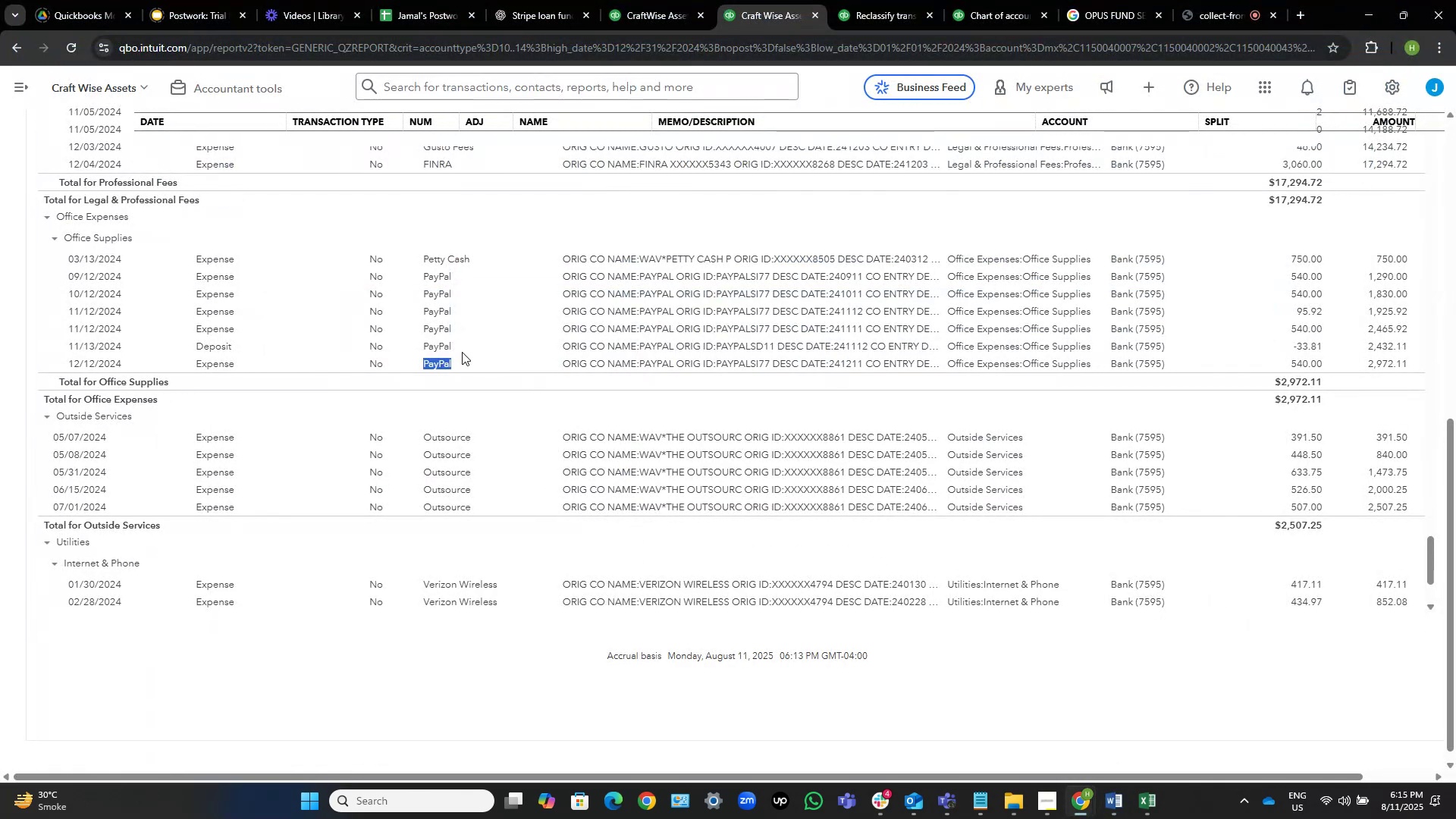 
left_click([476, 362])
 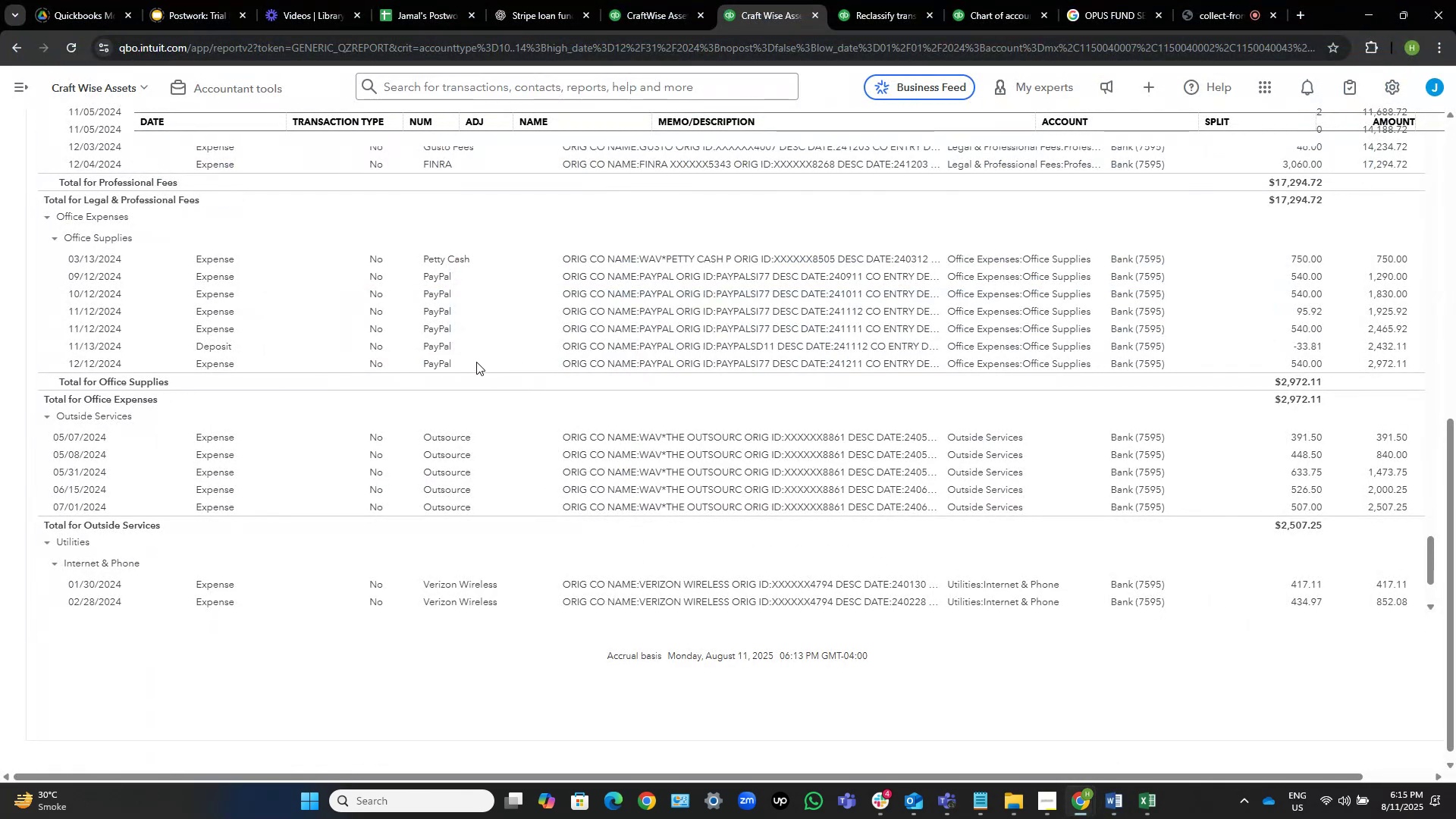 
scroll: coordinate [476, 362], scroll_direction: up, amount: 1.0
 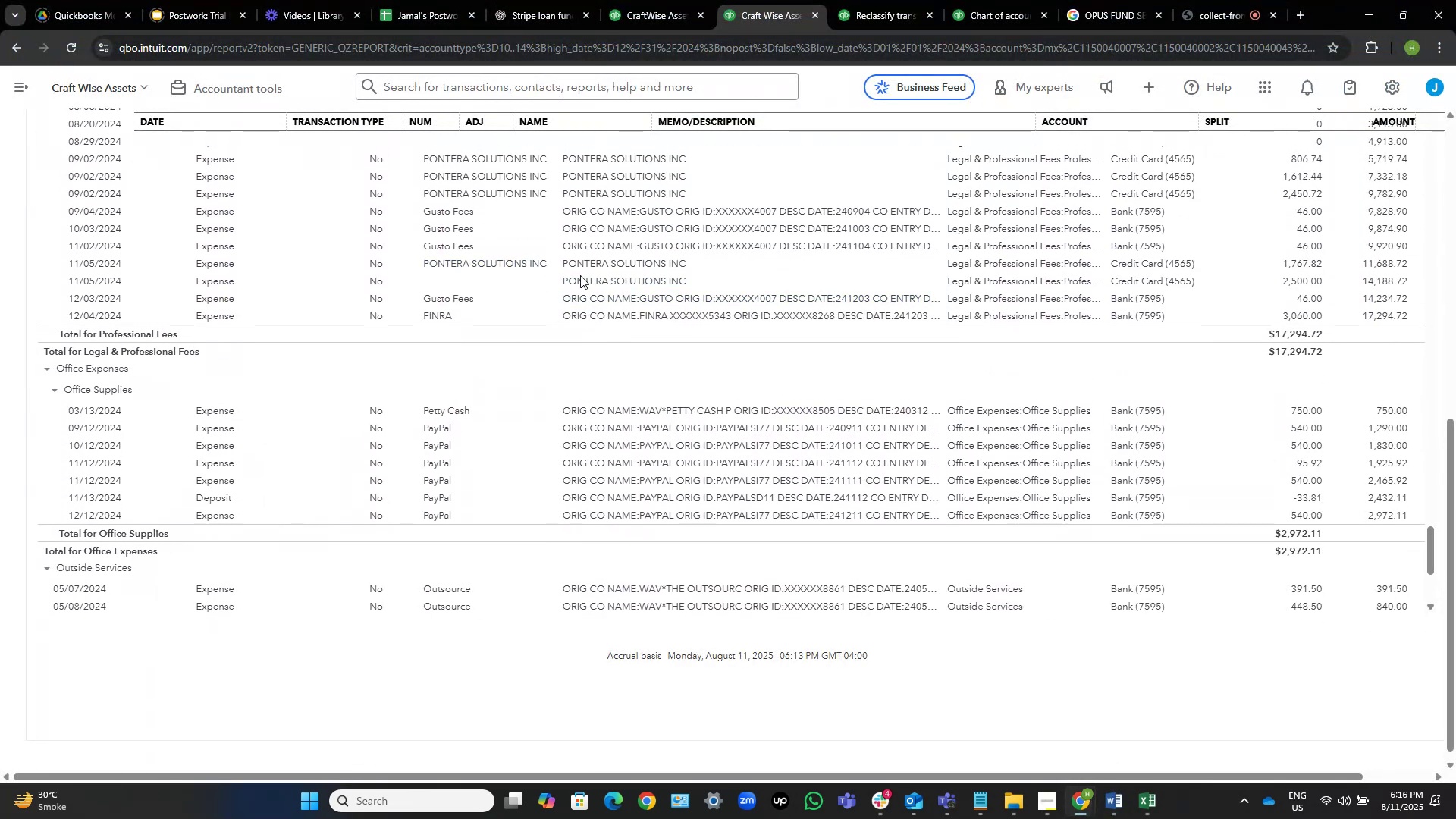 
left_click([604, 281])
 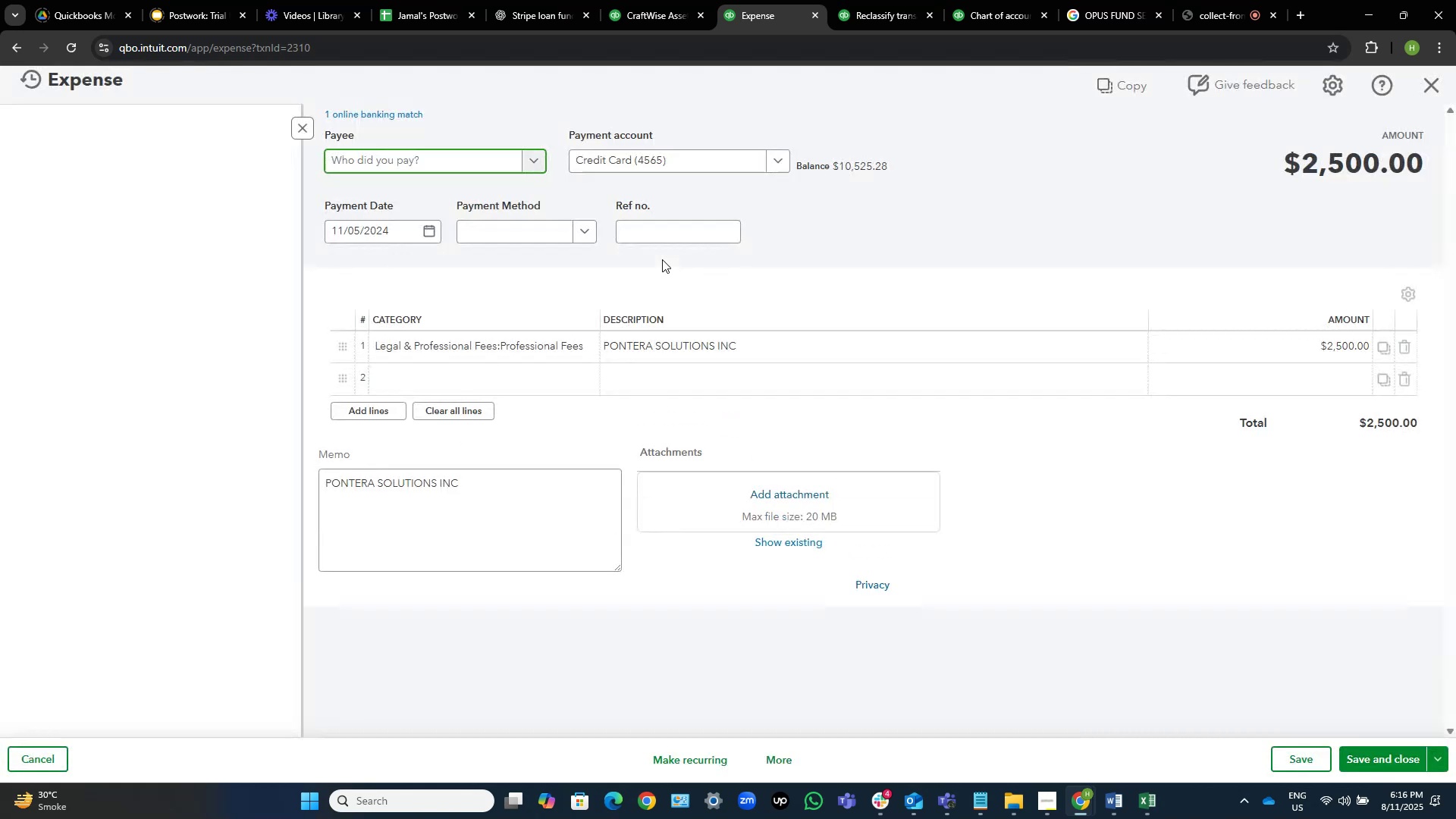 
type(pont)
 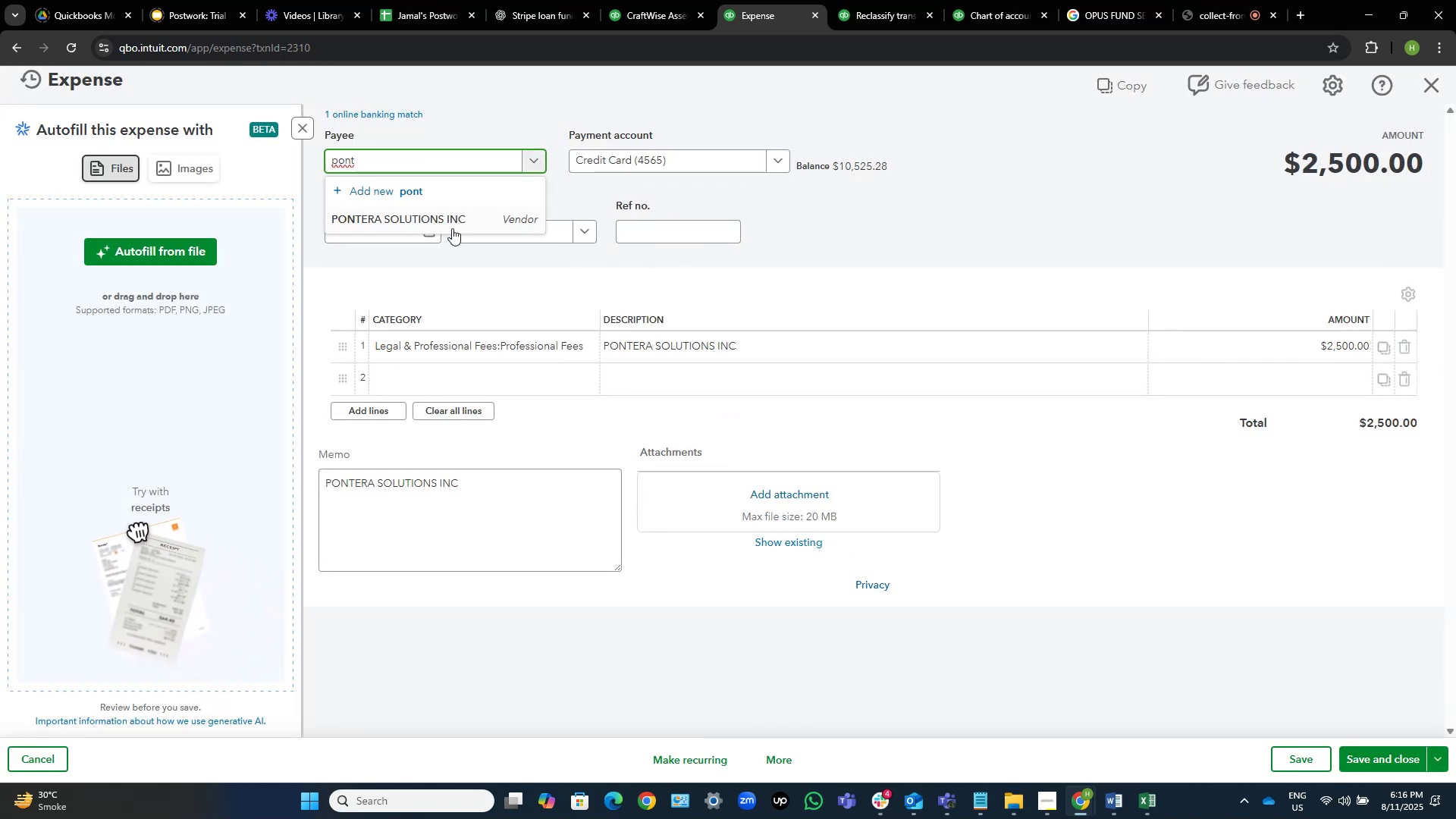 
left_click([452, 221])
 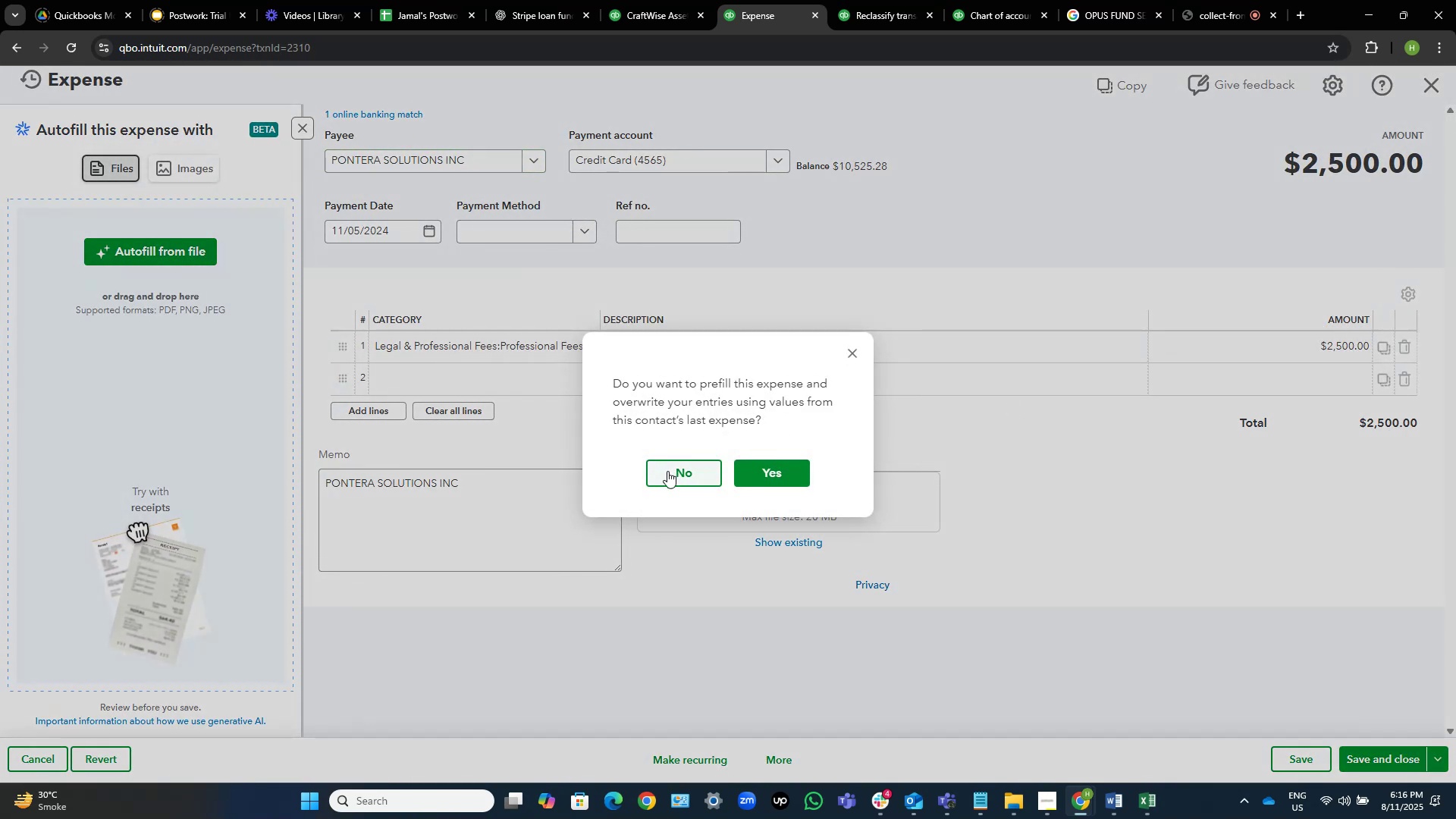 
left_click([676, 473])
 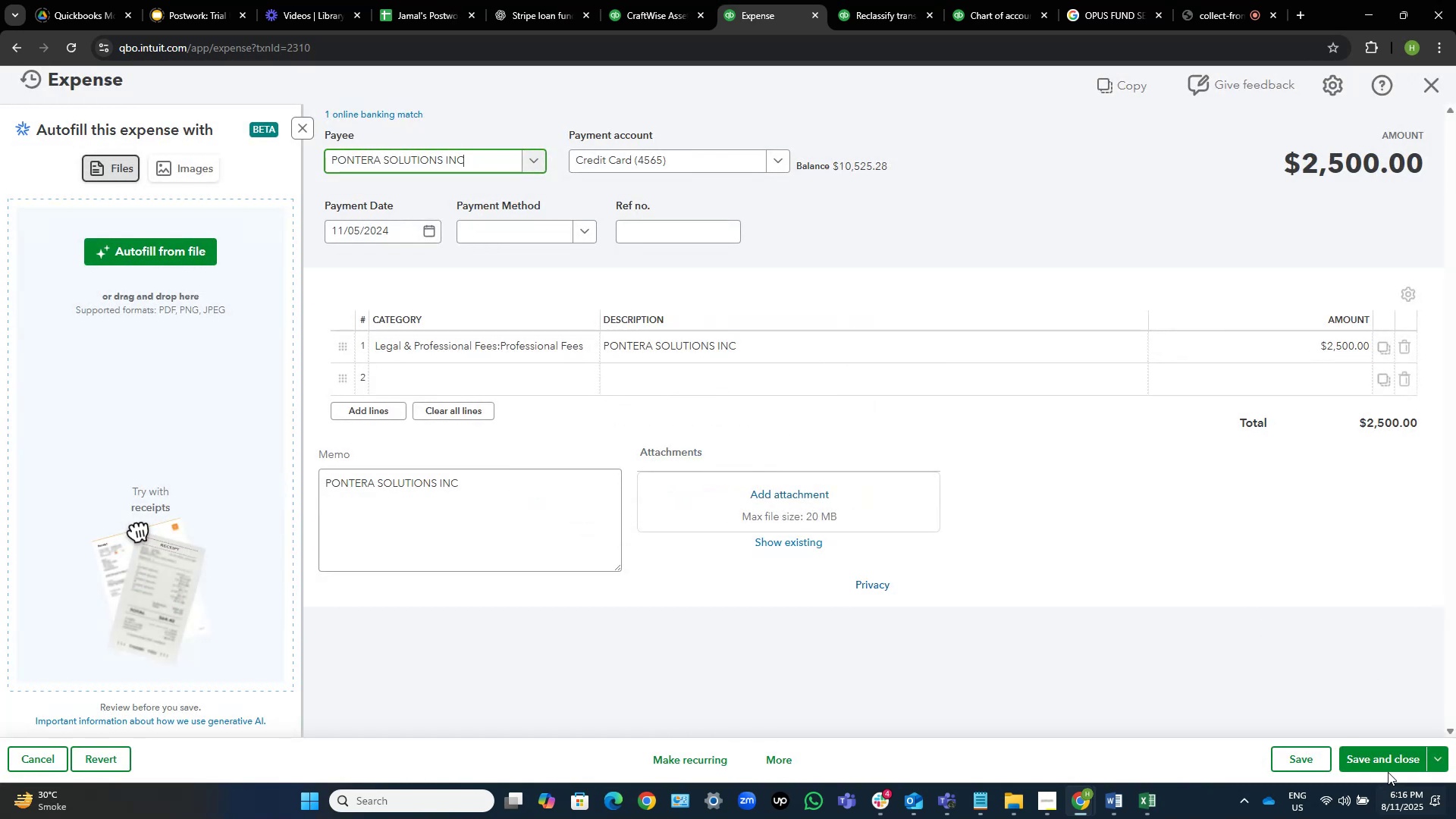 
left_click([1395, 757])
 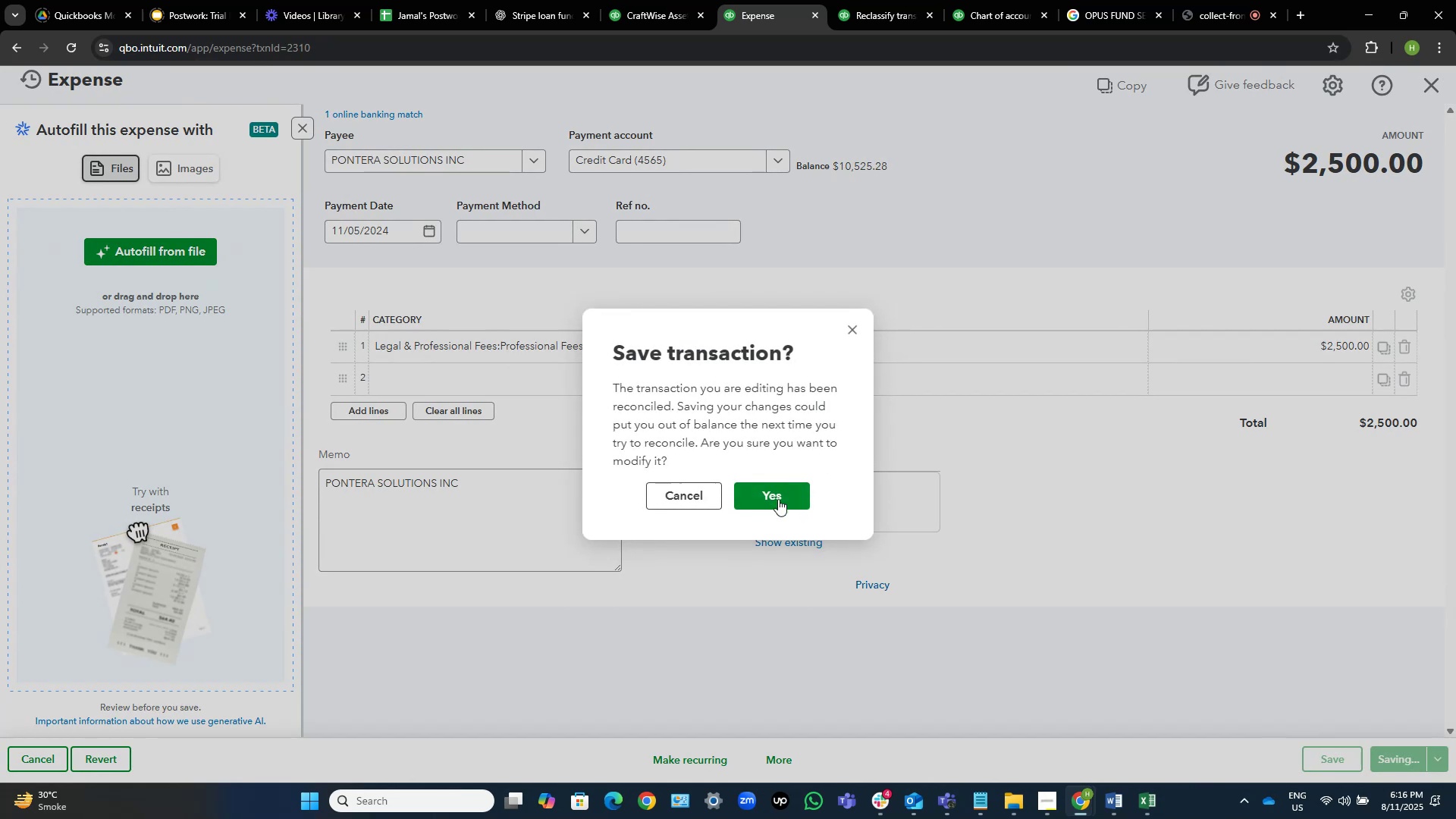 
left_click([778, 499])
 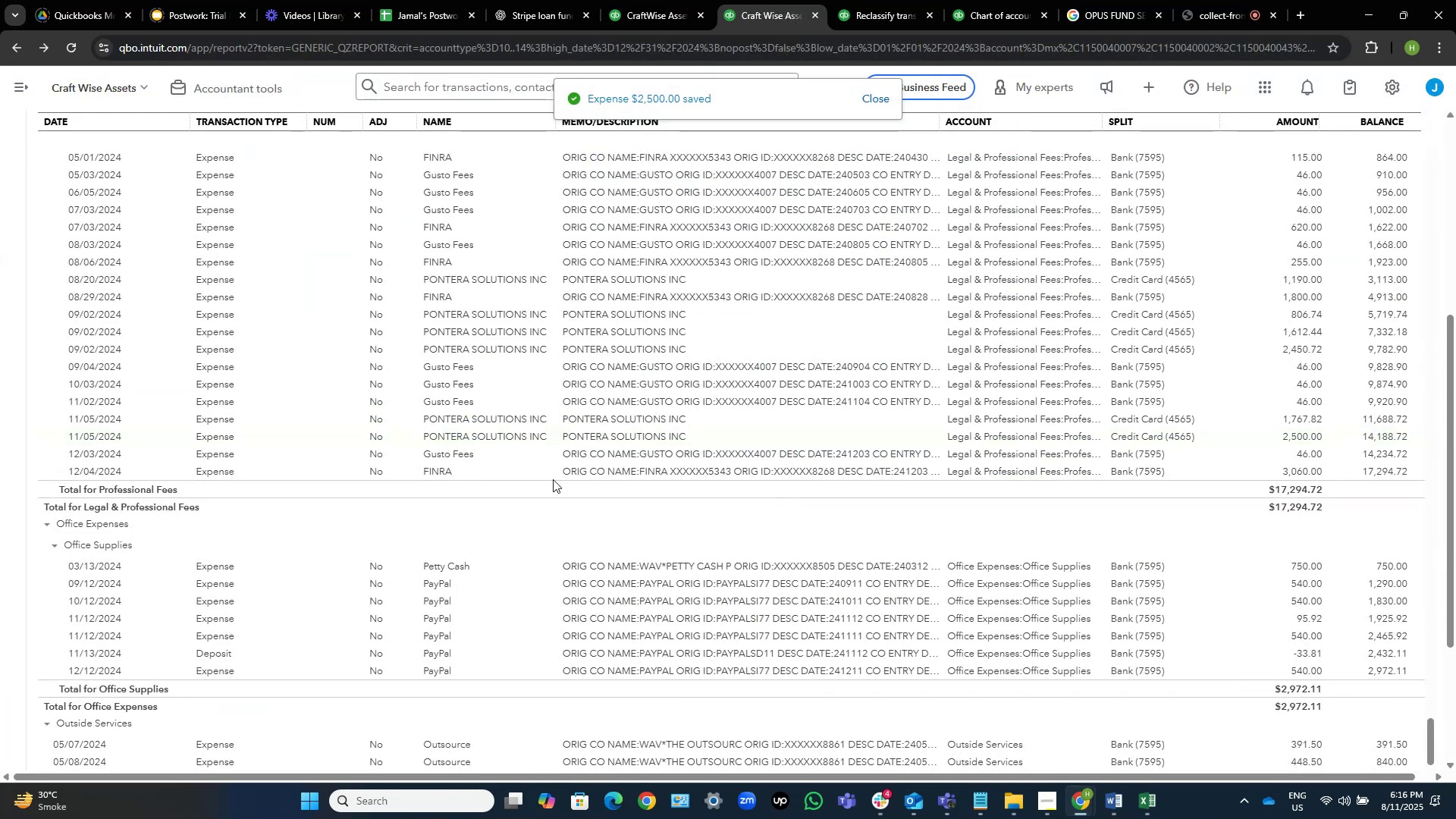 
wait(7.51)
 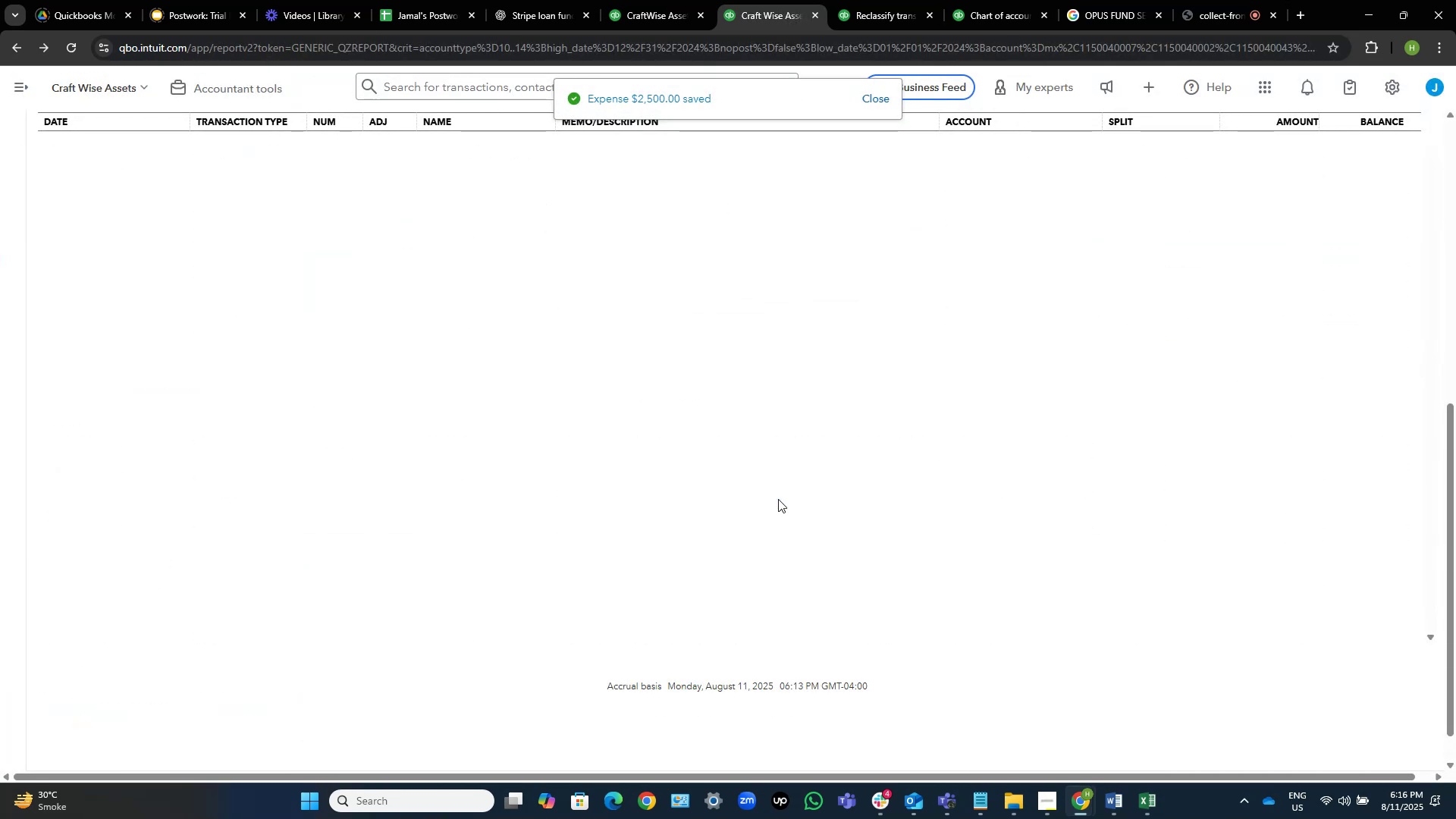 
scroll: coordinate [0, 347], scroll_direction: up, amount: 9.0
 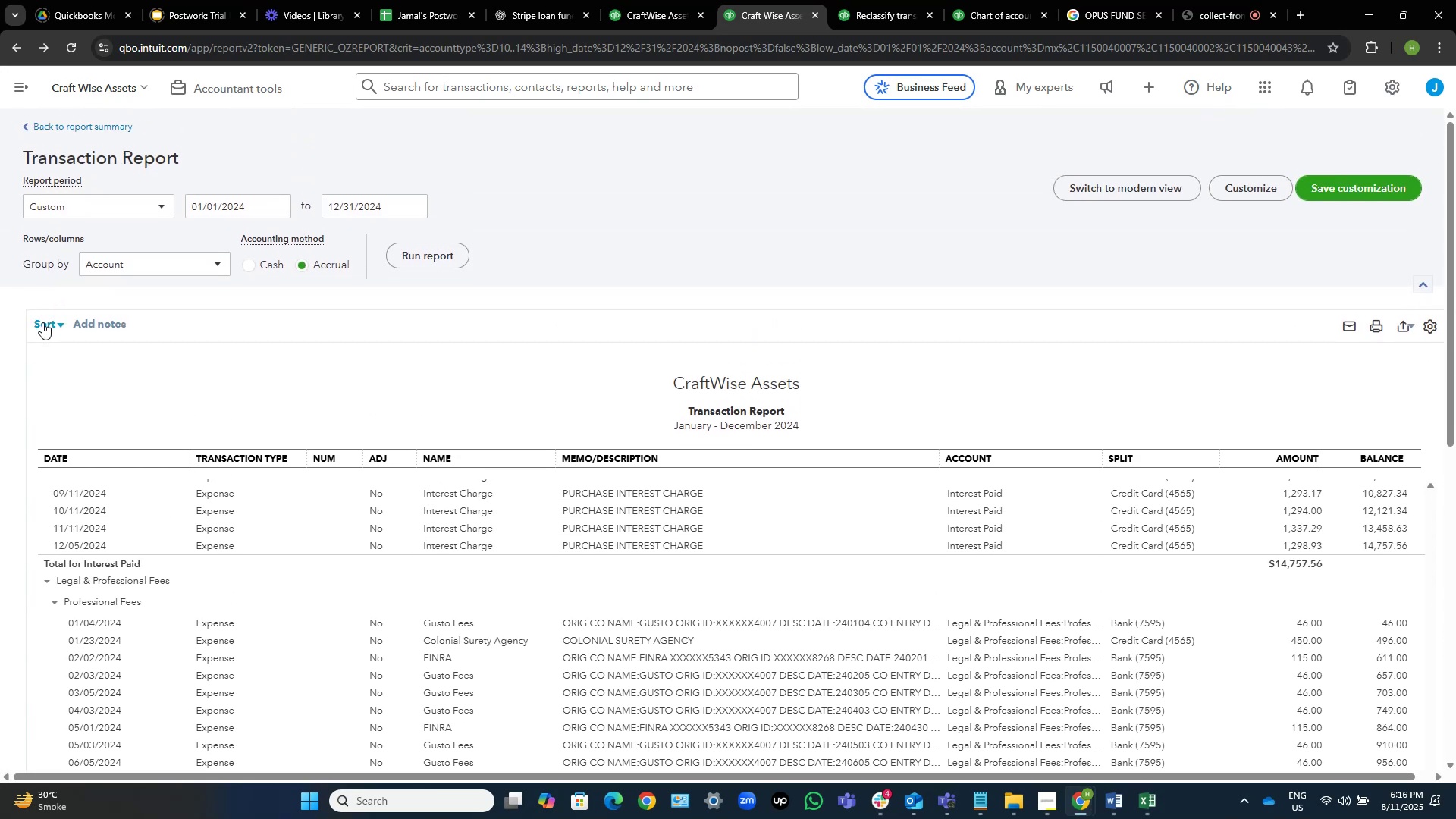 
left_click([42, 322])
 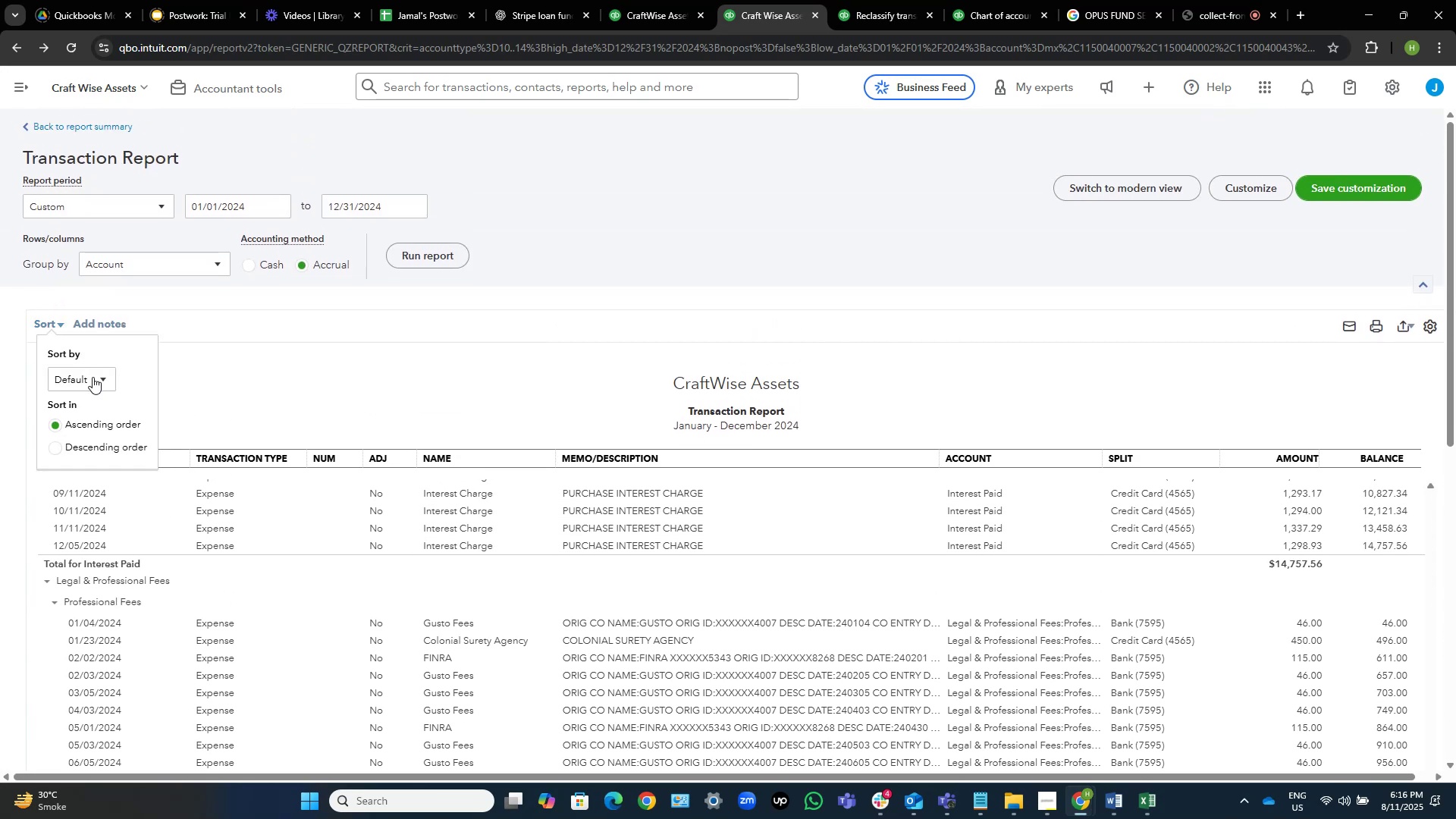 
left_click([92, 377])
 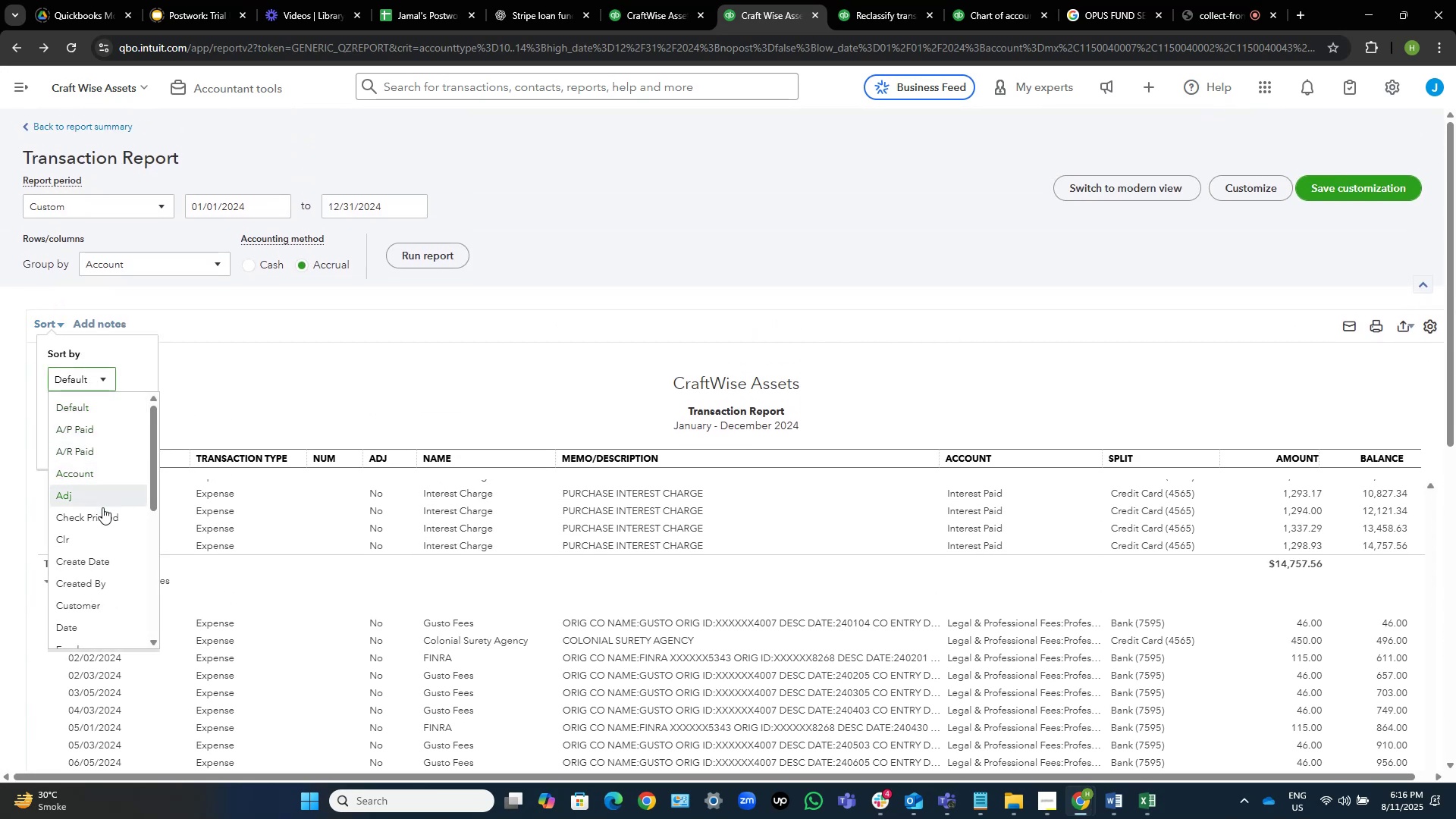 
scroll: coordinate [99, 496], scroll_direction: down, amount: 3.0
 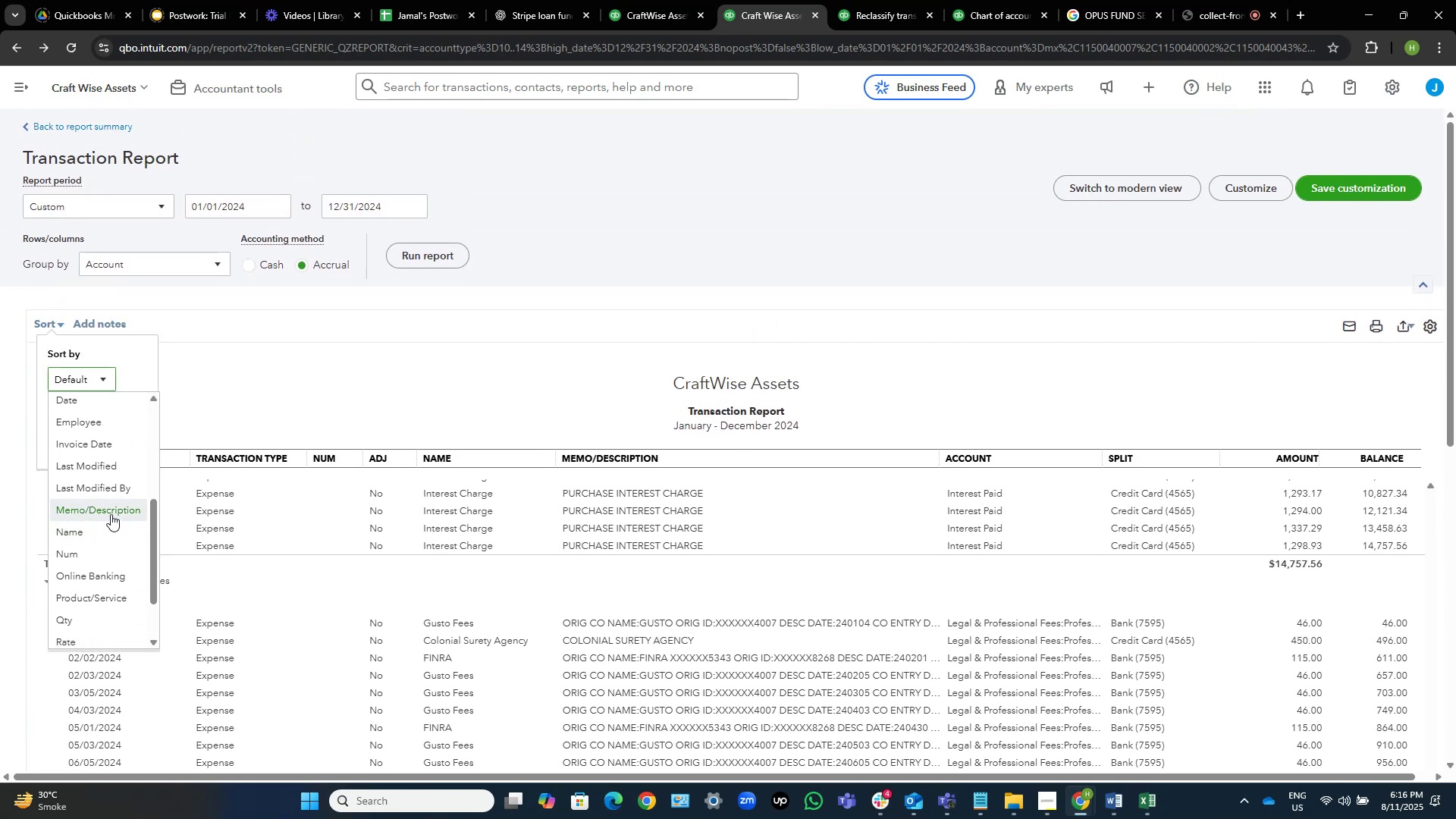 
left_click([111, 514])
 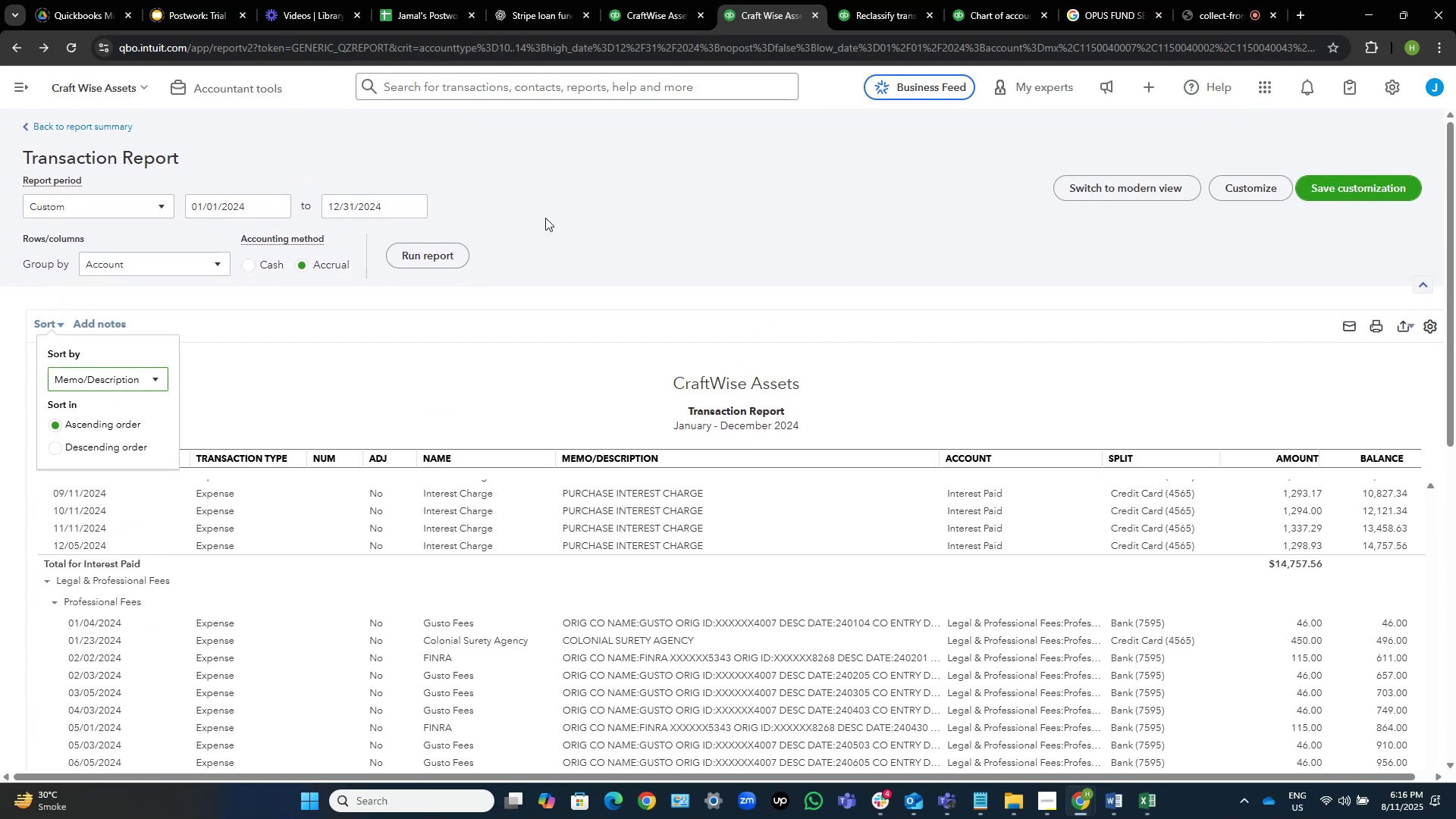 
left_click([545, 218])
 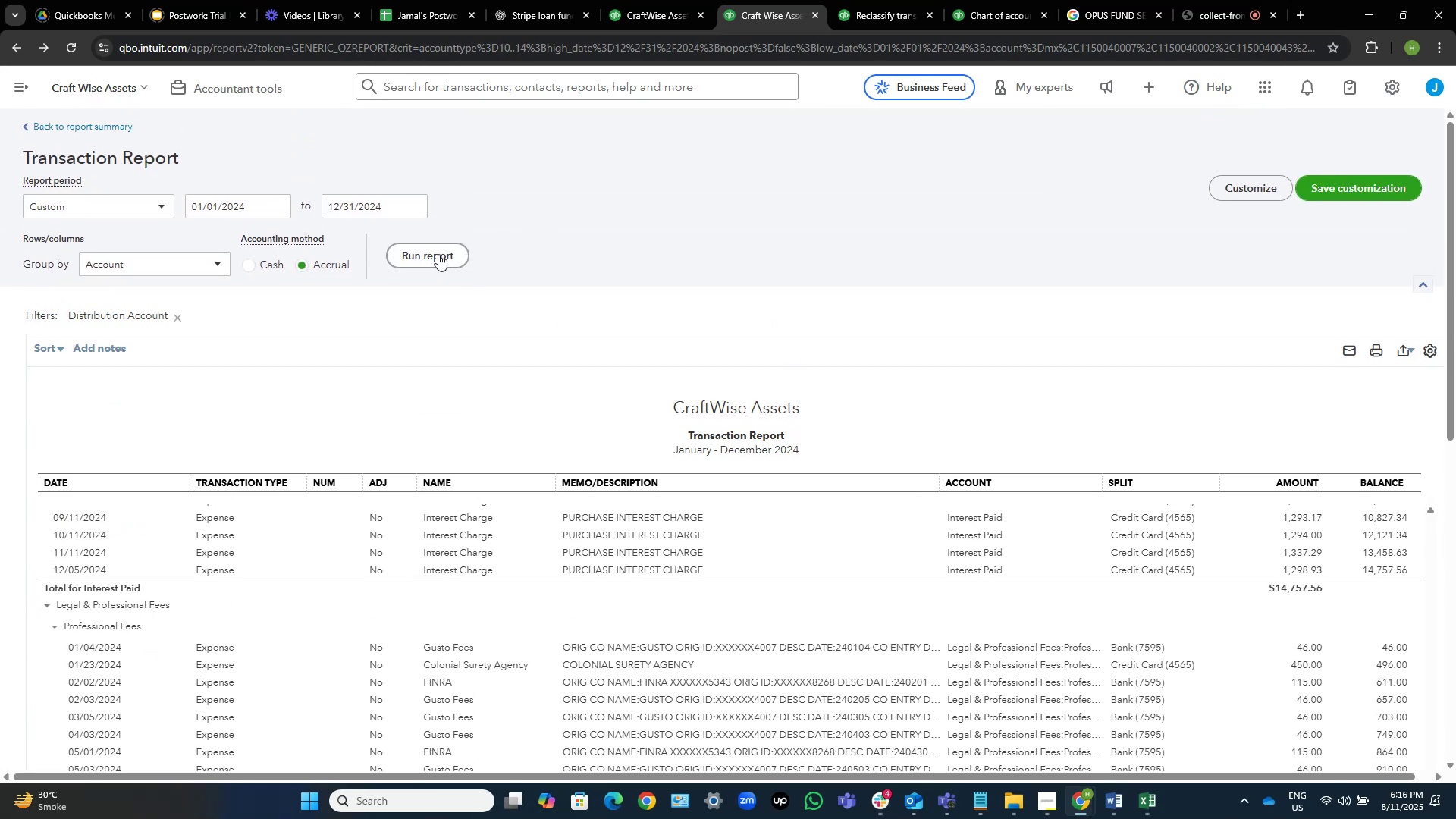 
left_click([438, 253])
 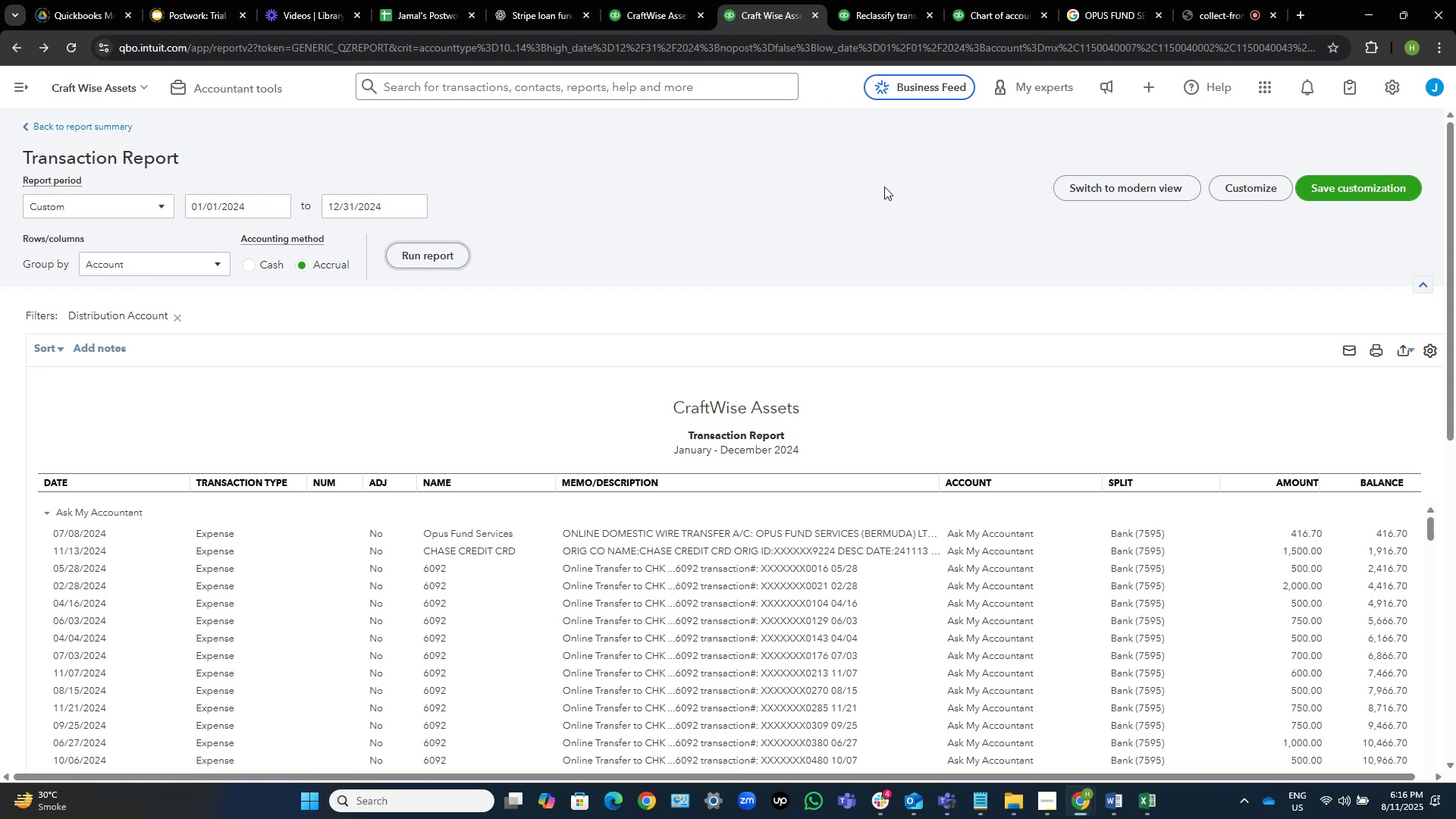 
wait(15.27)
 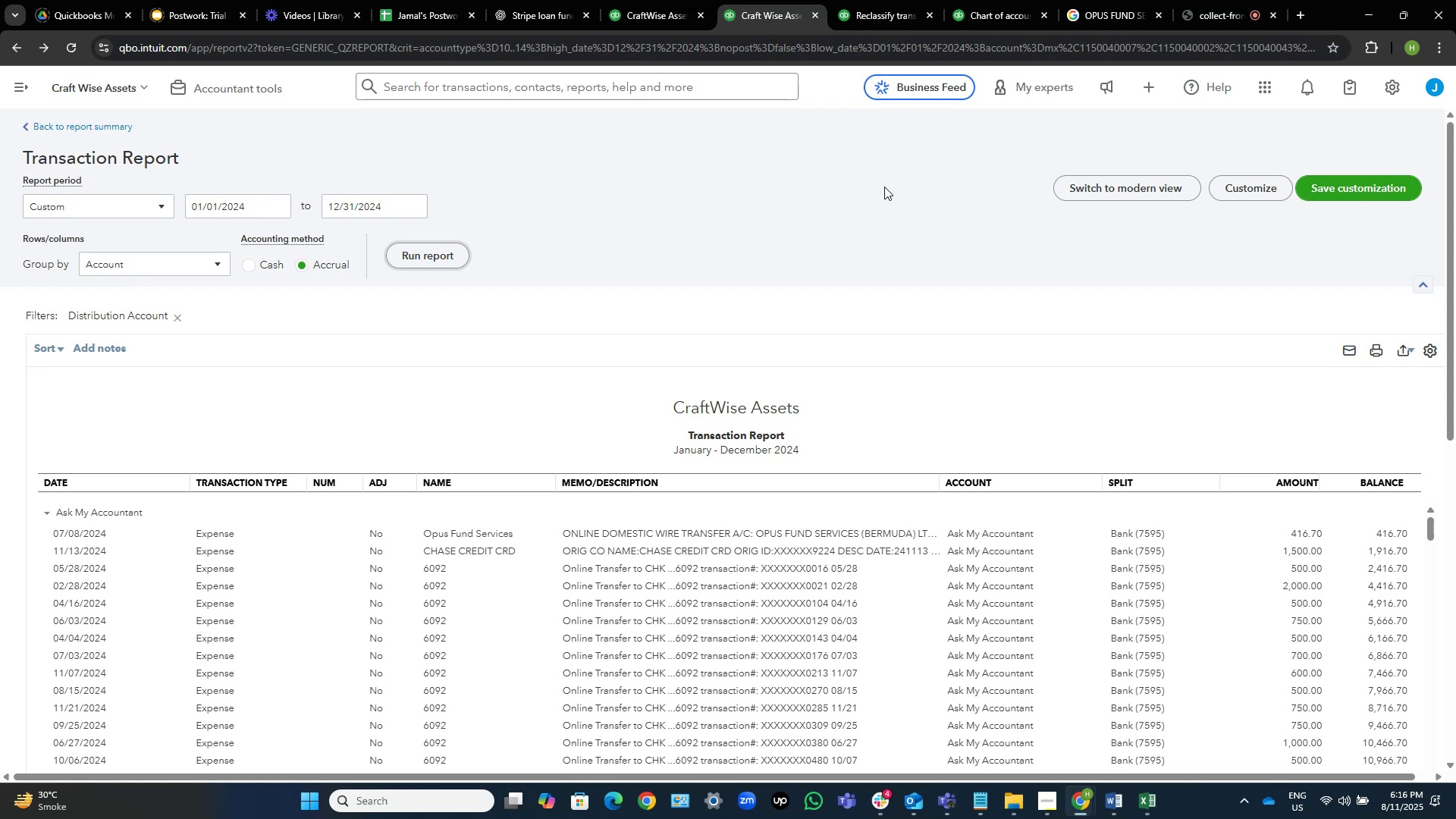 
scroll: coordinate [678, 315], scroll_direction: down, amount: 62.0
 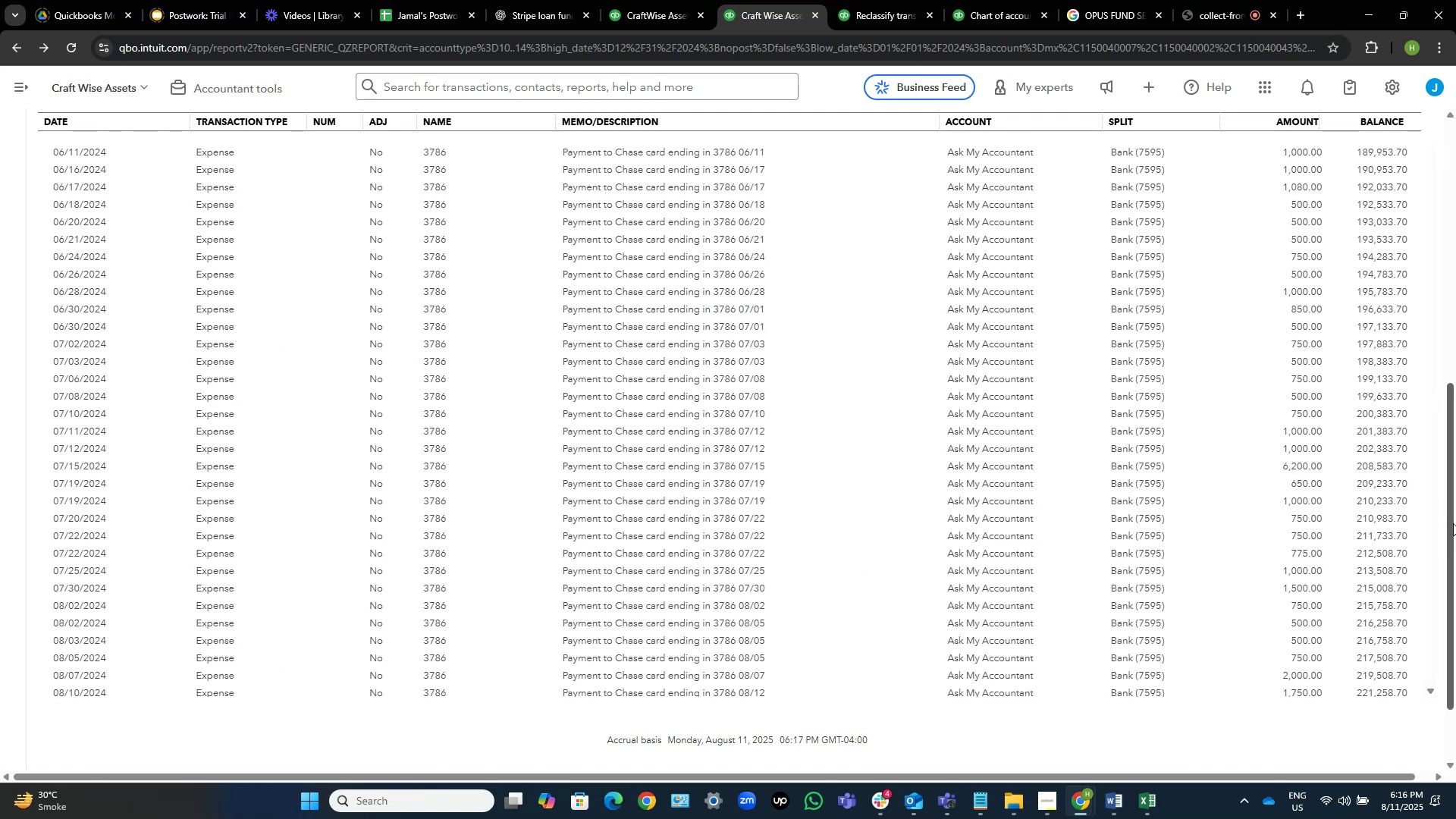 
scroll: coordinate [1445, 525], scroll_direction: up, amount: 3.0
 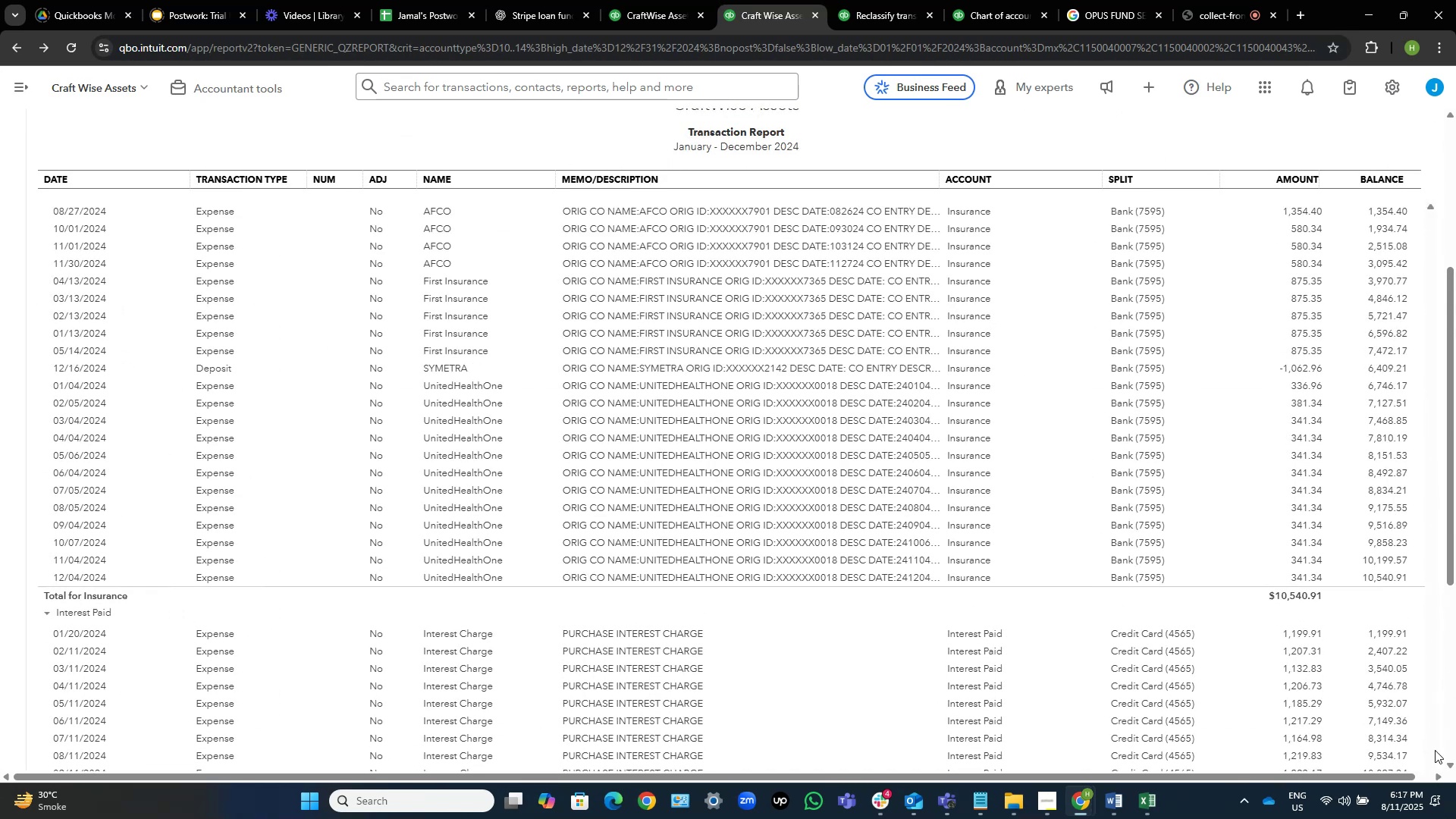 
scroll: coordinate [579, 326], scroll_direction: down, amount: 29.0
 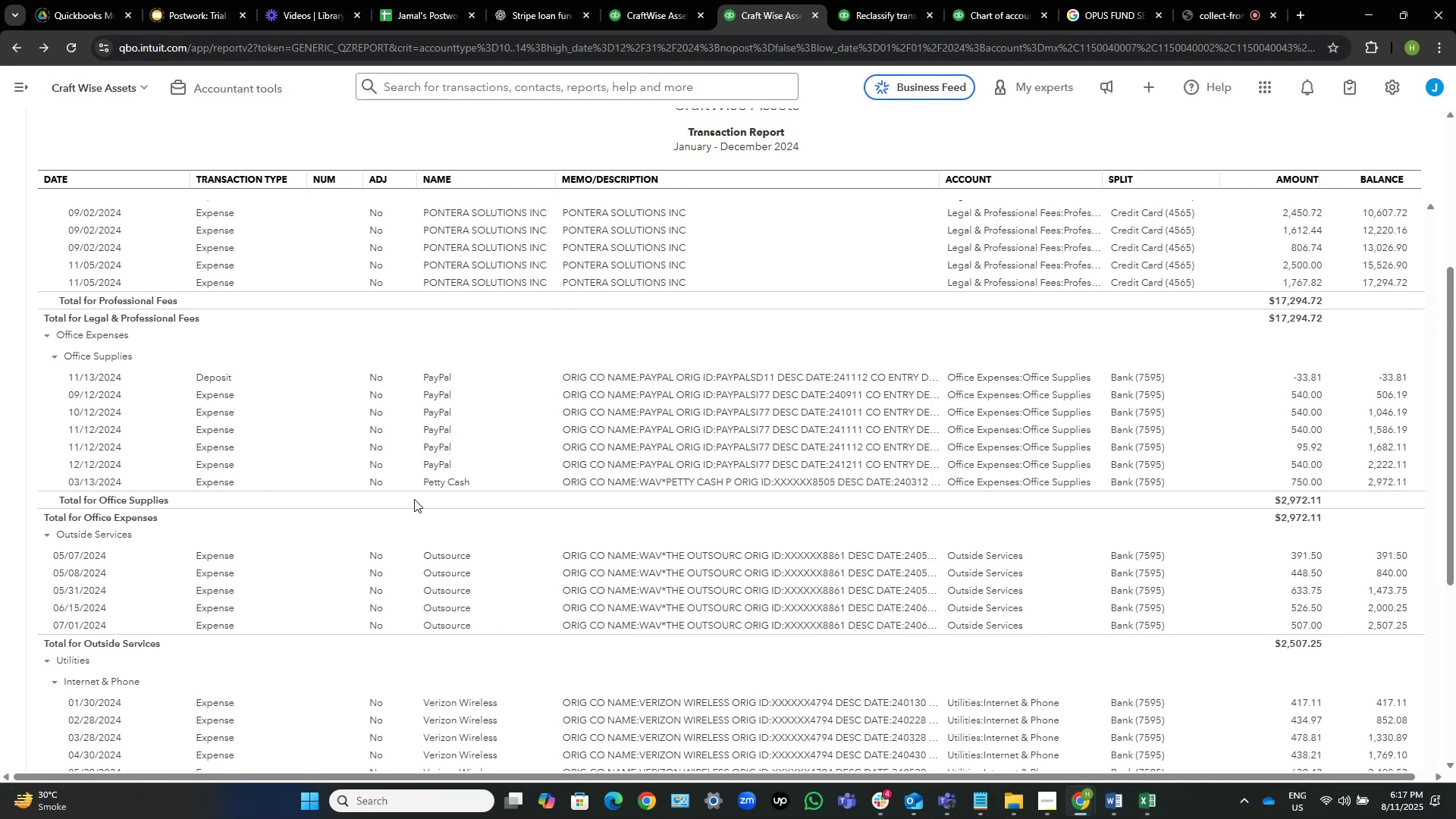 
scroll: coordinate [414, 499], scroll_direction: up, amount: 2.0
 